 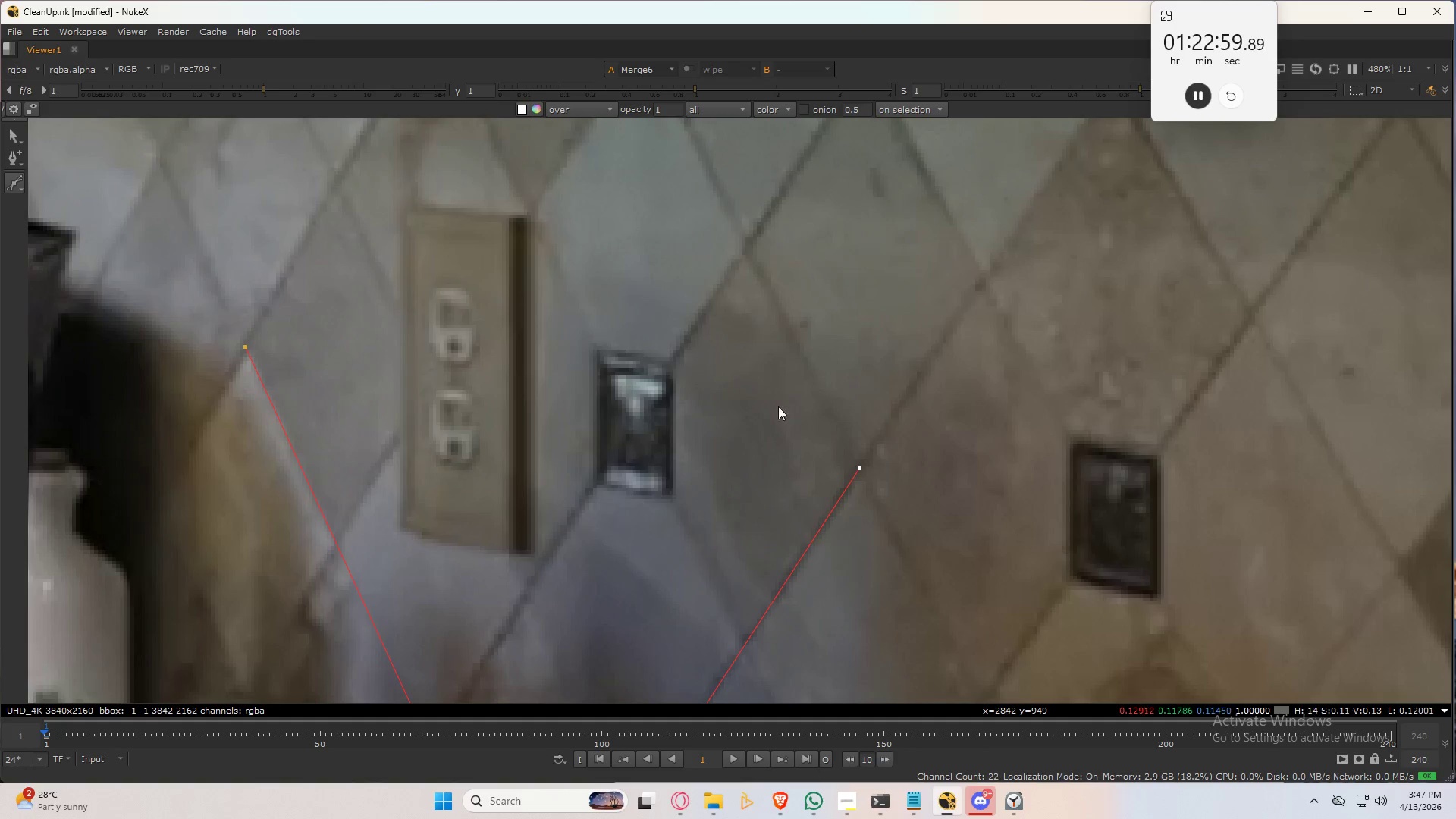 
scroll: coordinate [792, 357], scroll_direction: down, amount: 3.0
 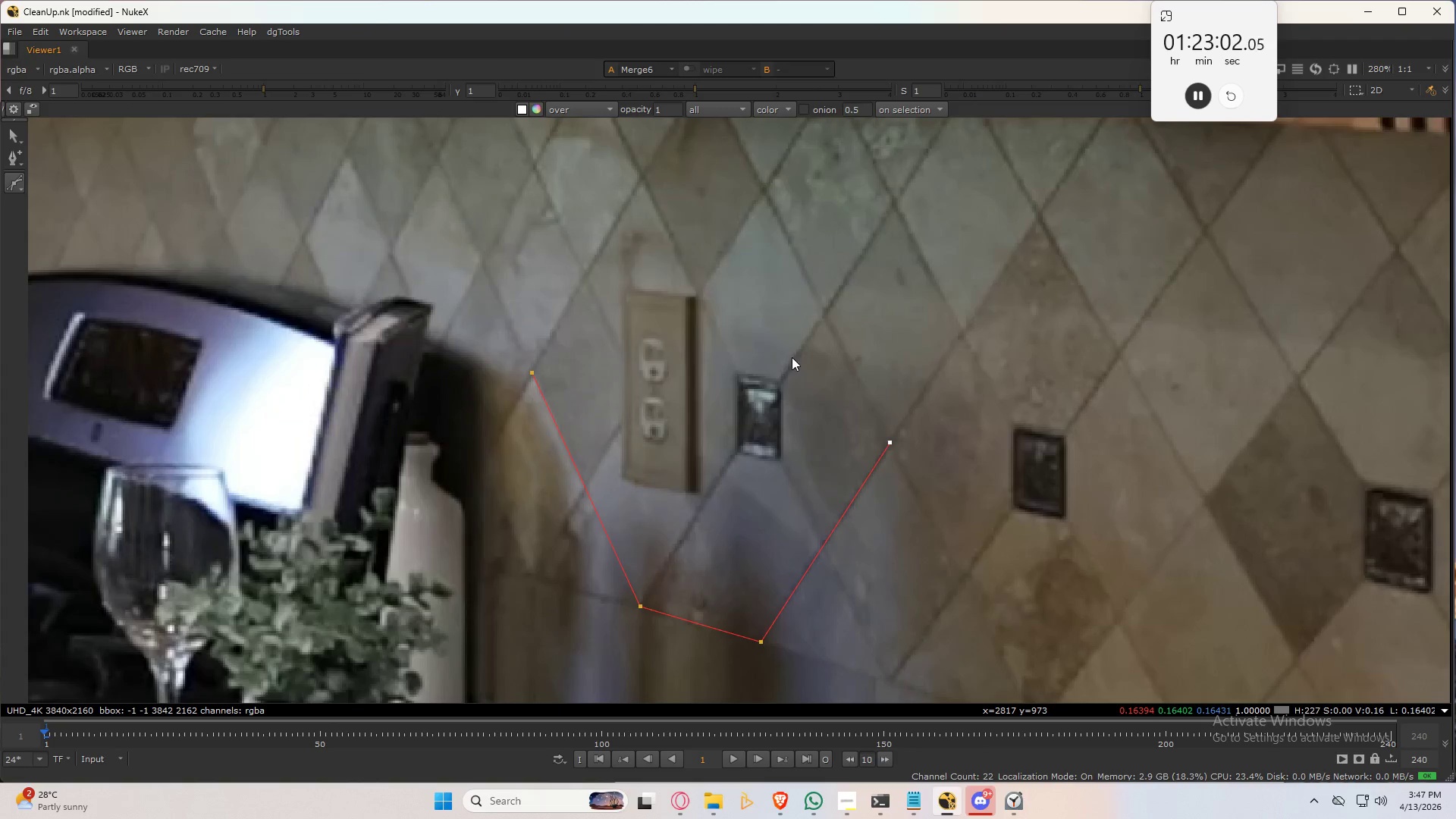 
key(Control+Z)
 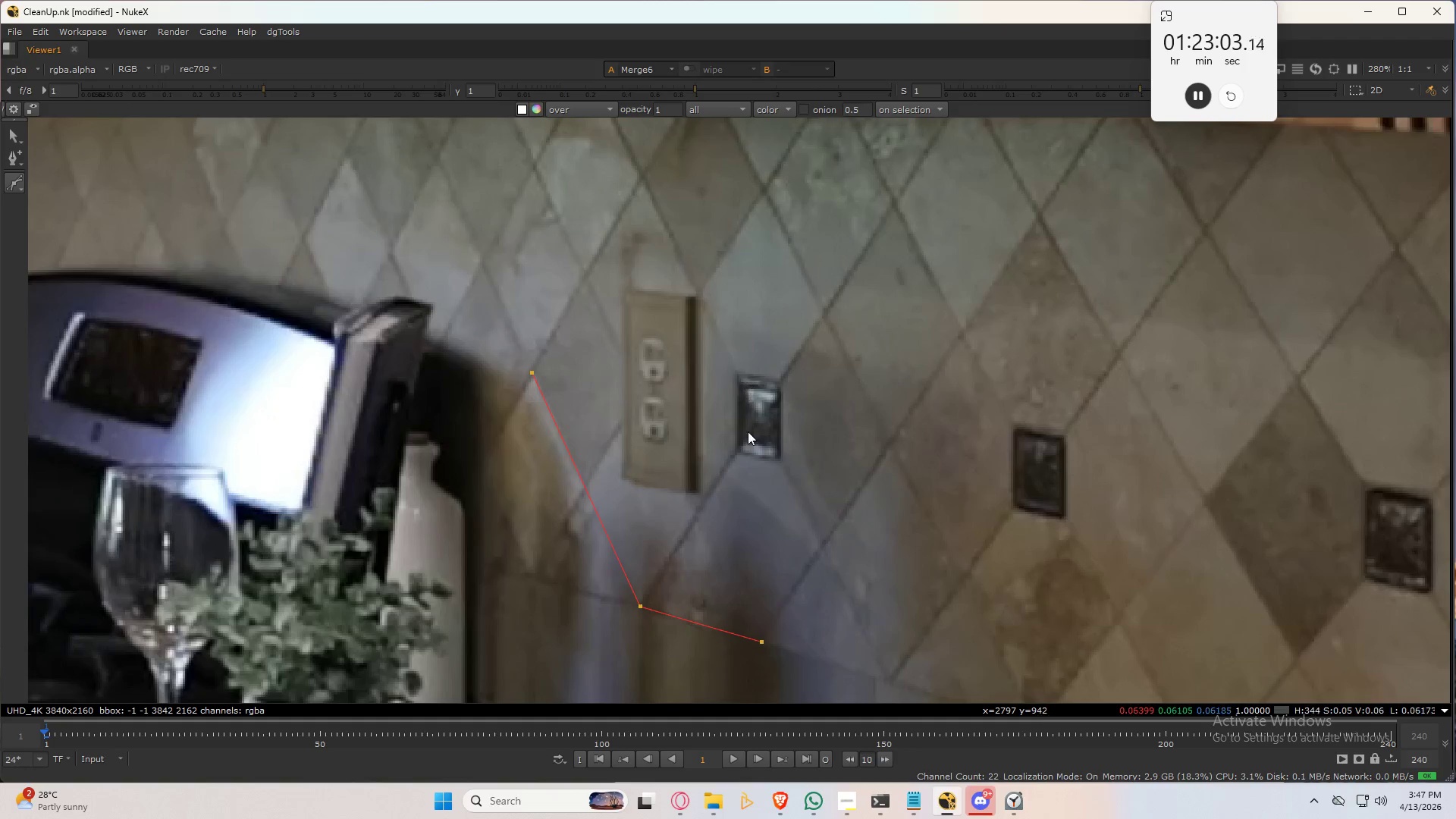 
key(Control+Z)
 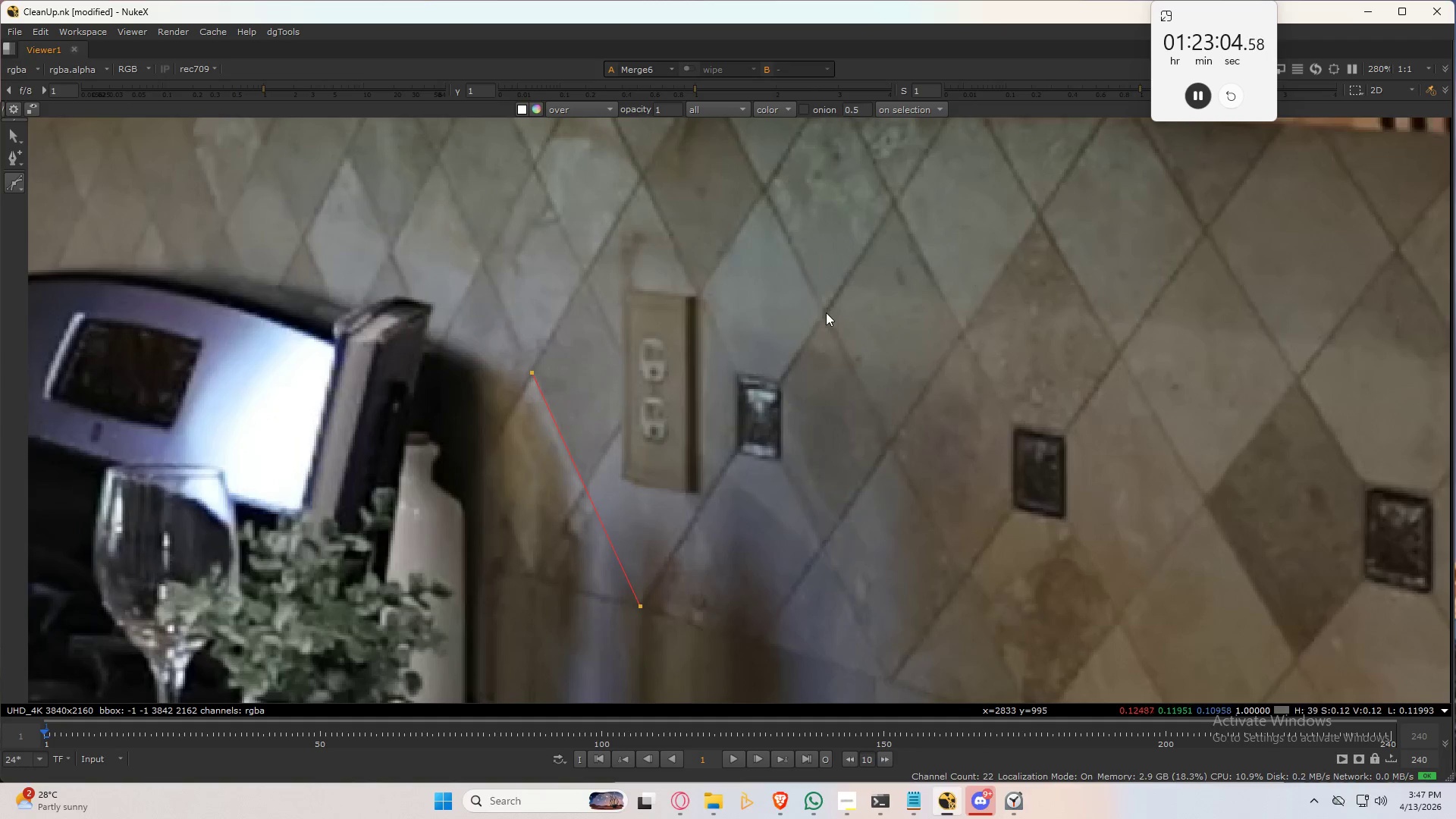 
left_click([826, 313])
 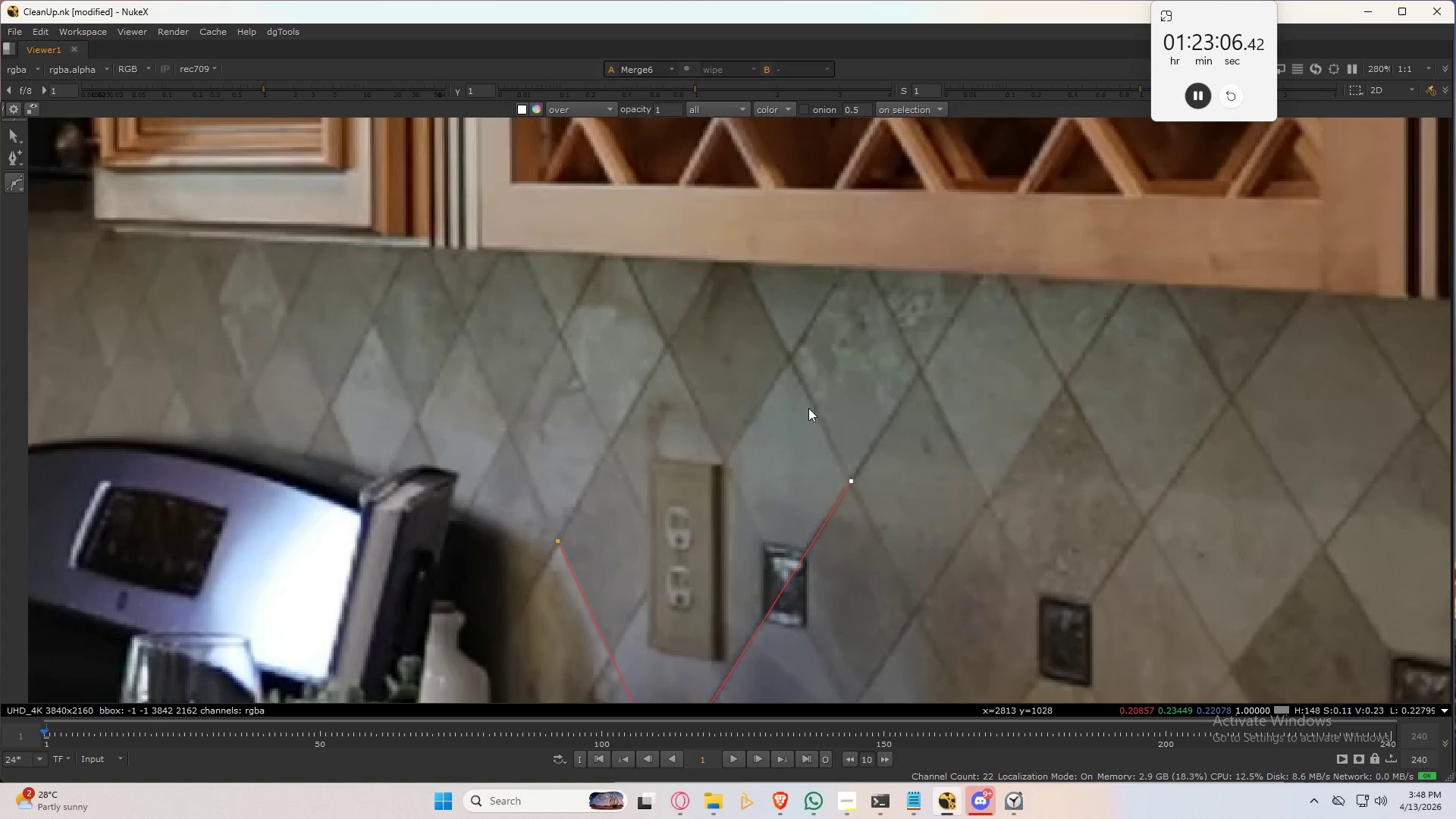 
scroll: coordinate [798, 378], scroll_direction: up, amount: 3.0
 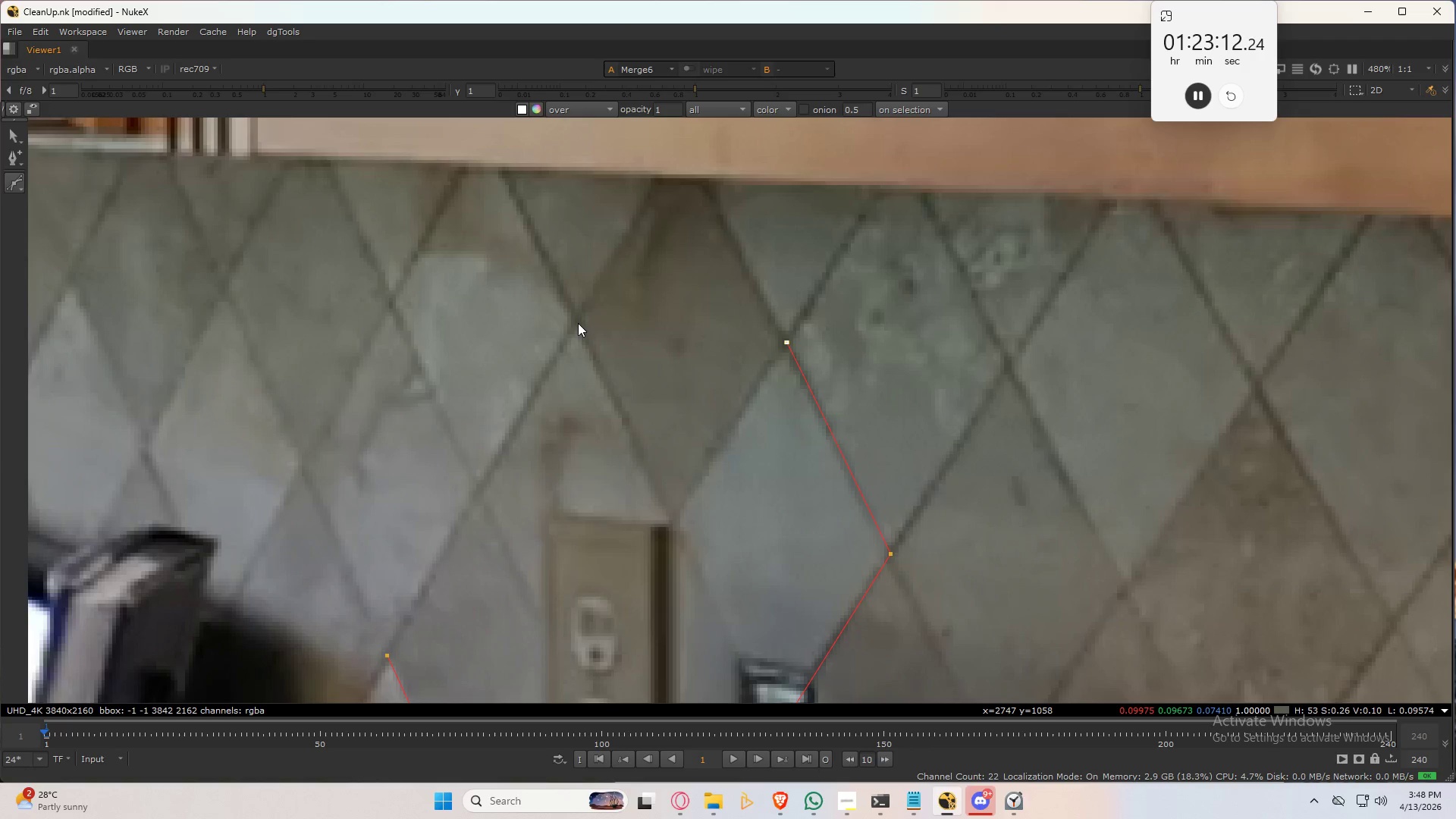 
wait(6.25)
 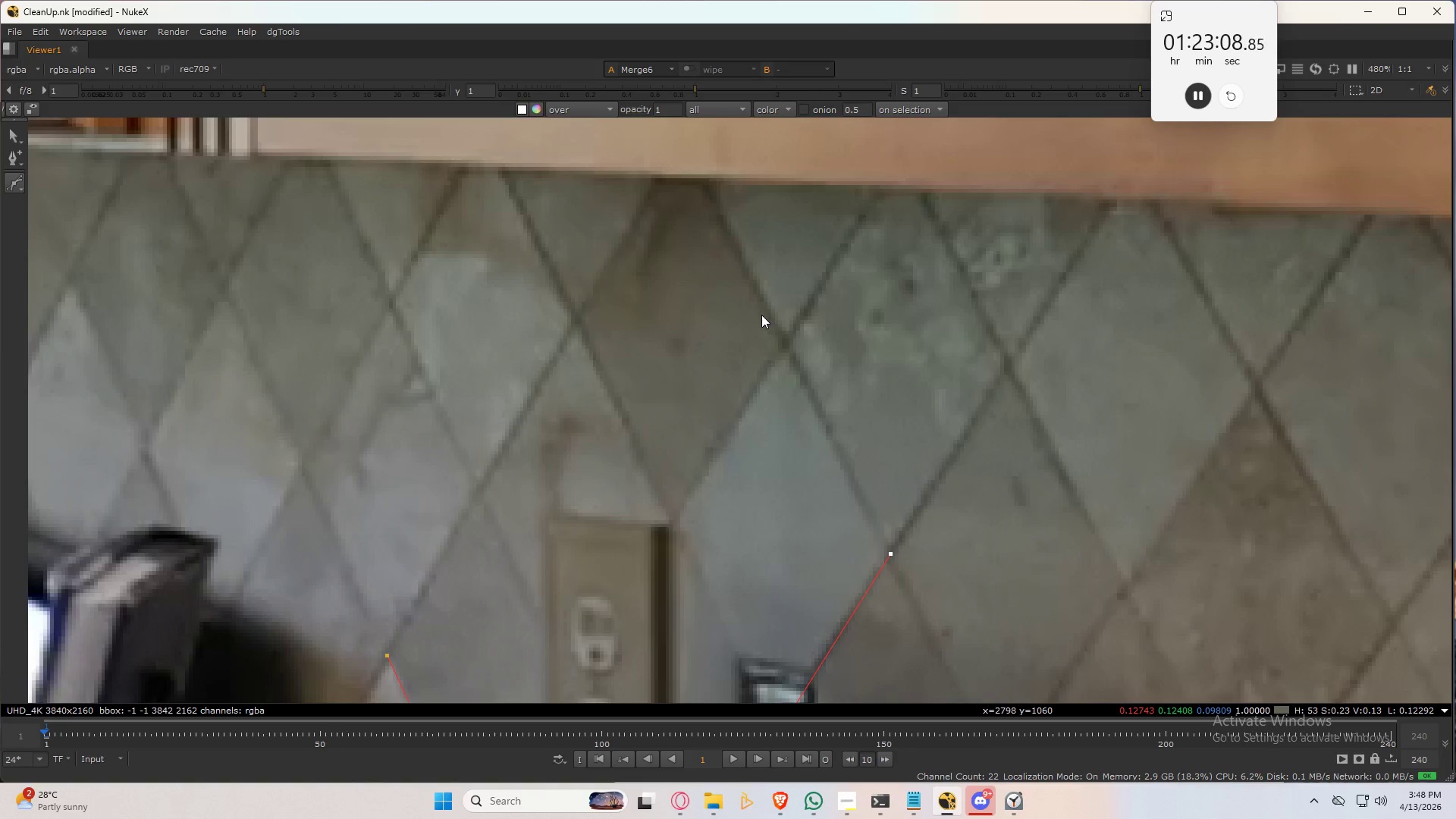 
left_click([576, 322])
 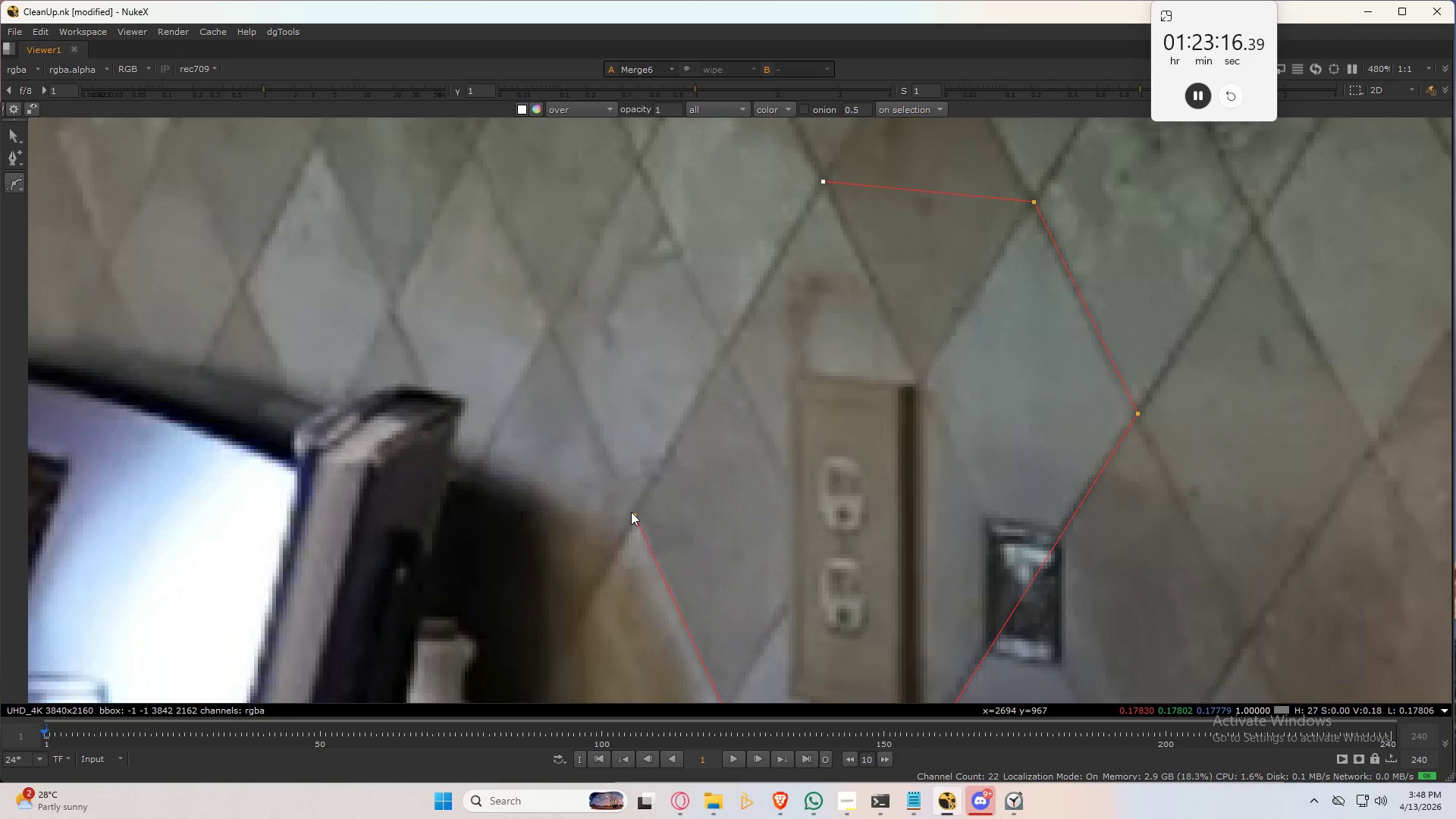 
left_click([631, 511])
 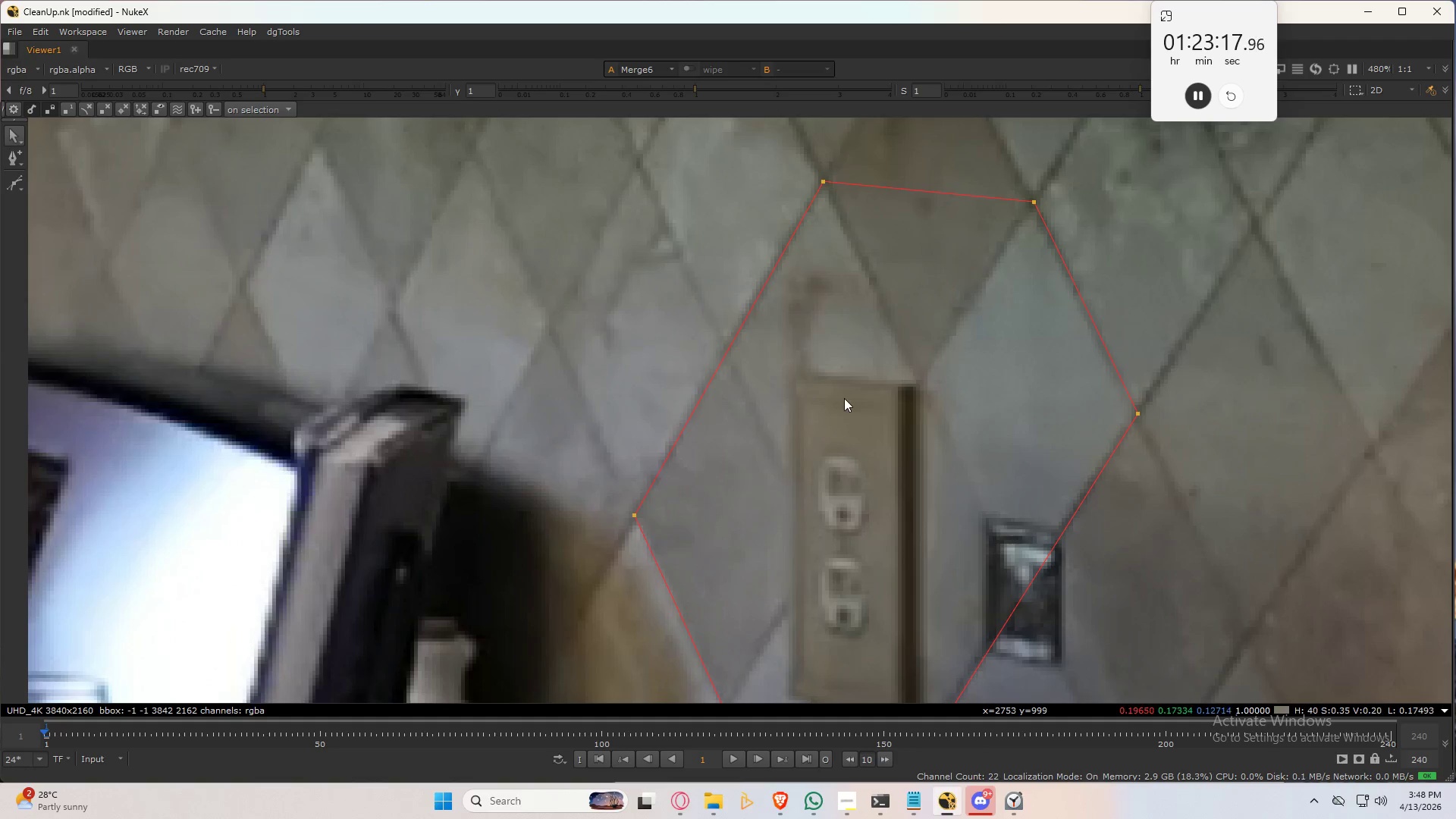 
scroll: coordinate [910, 482], scroll_direction: down, amount: 4.0
 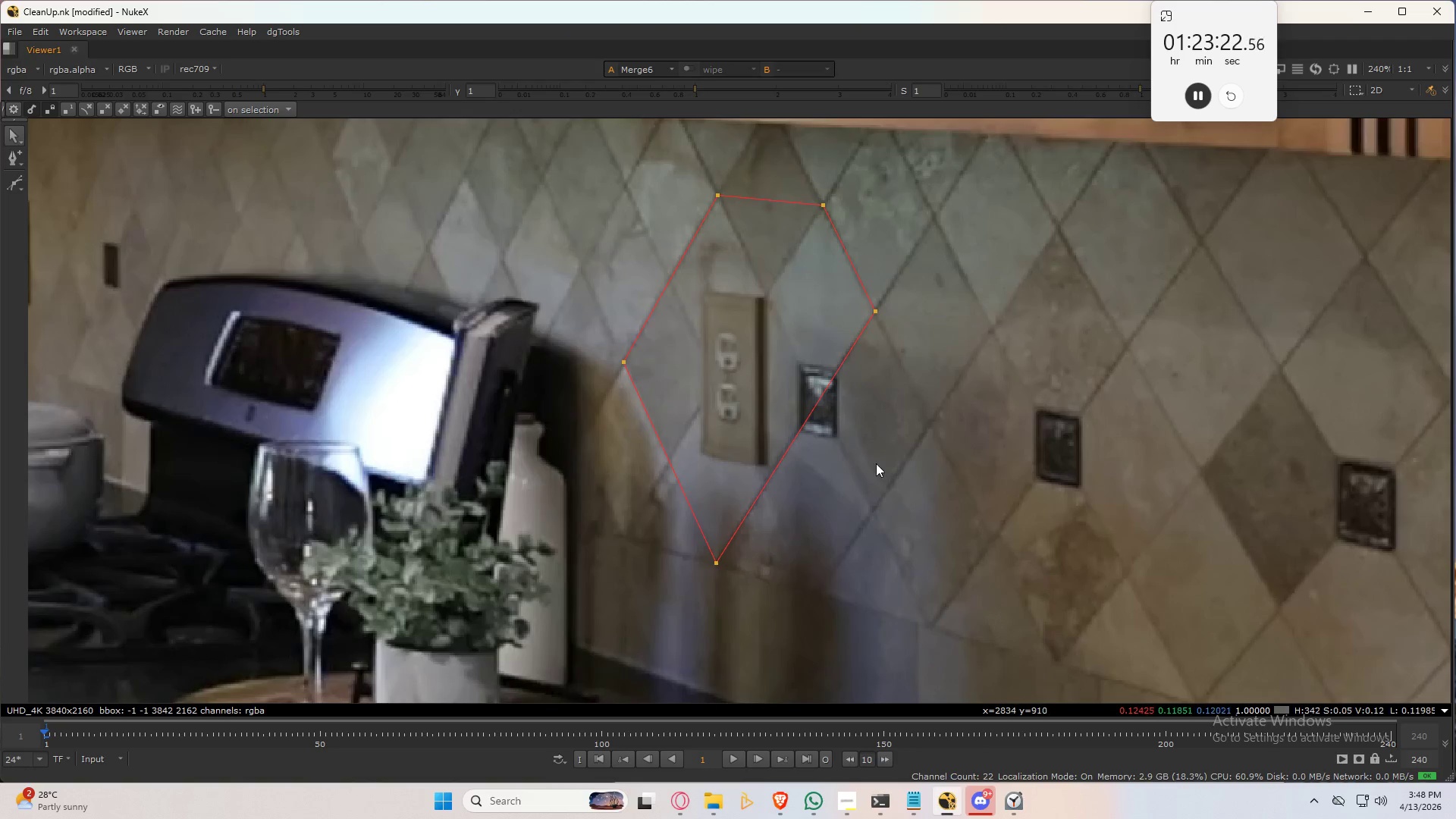 
scroll: coordinate [755, 473], scroll_direction: up, amount: 6.0
 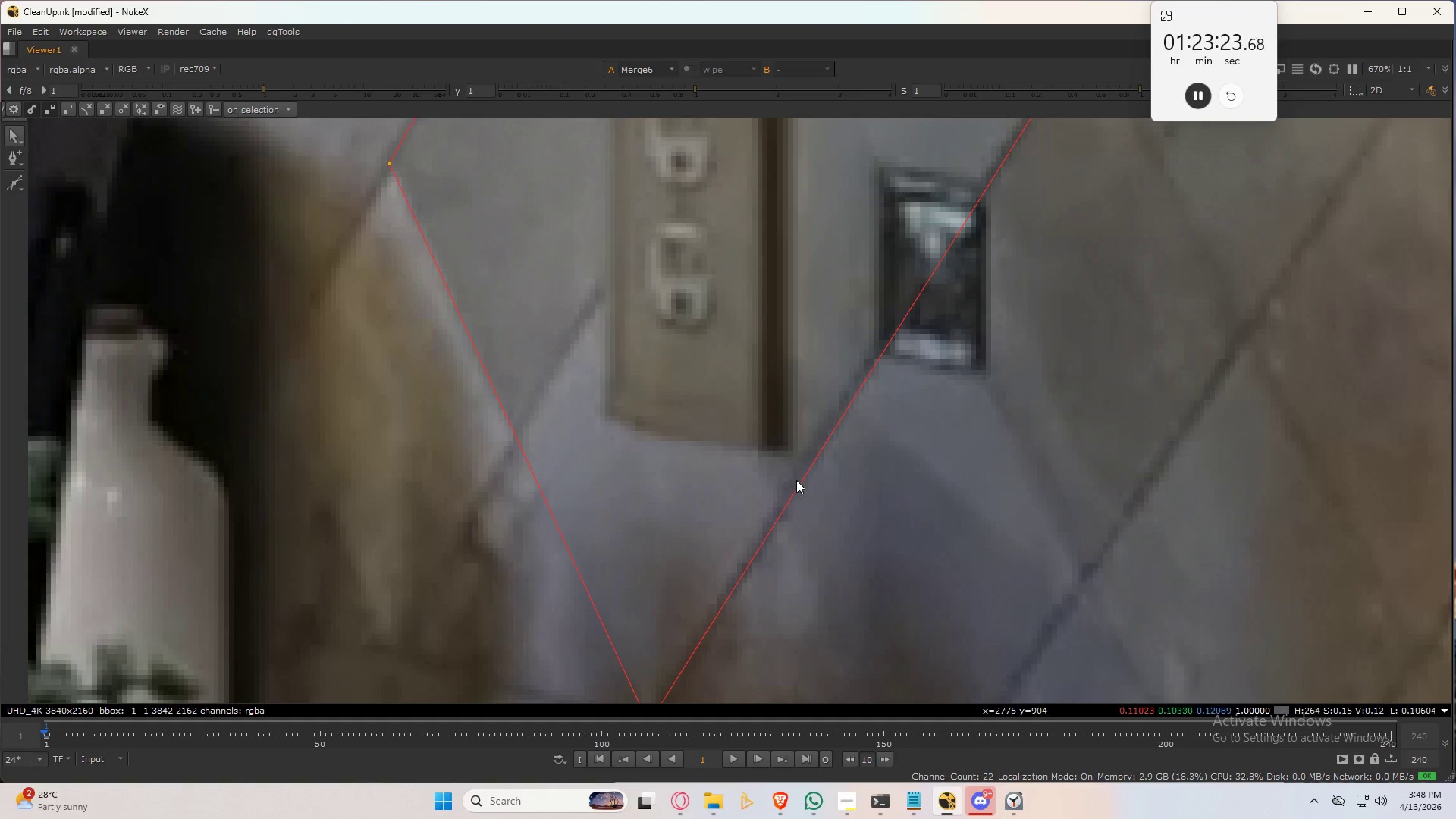 
key(Space)
 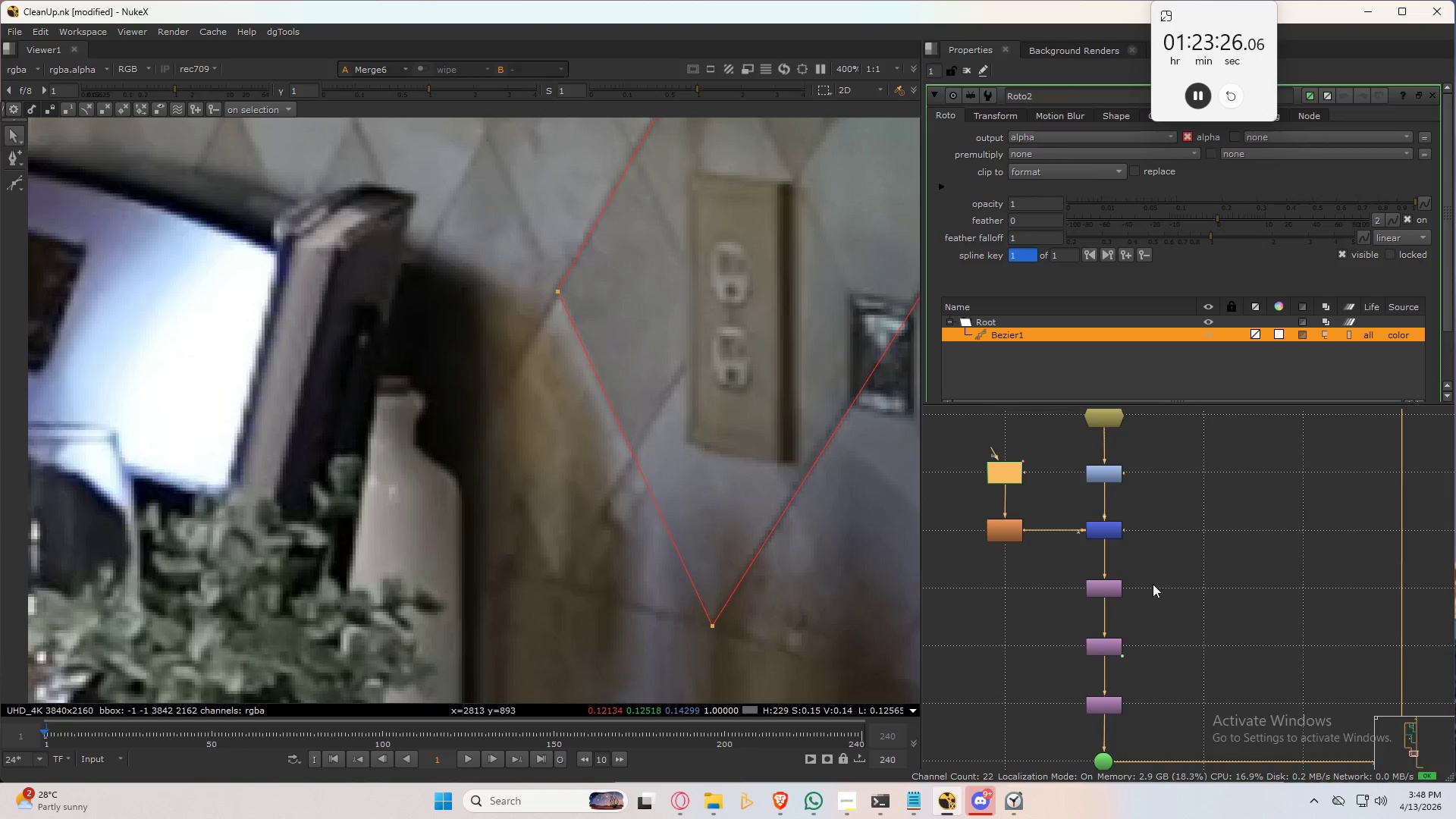 
scroll: coordinate [808, 481], scroll_direction: down, amount: 3.0
 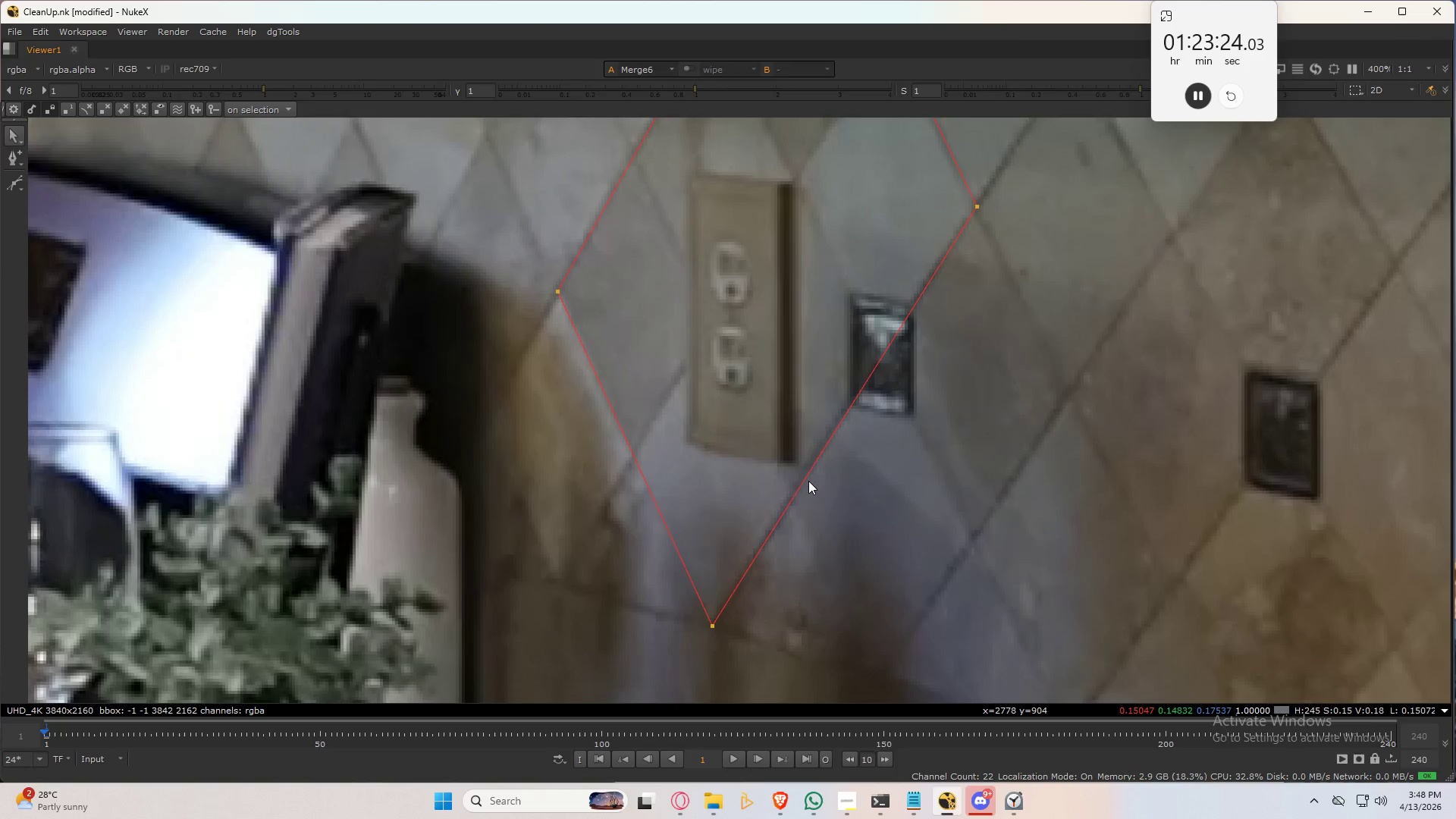 
left_click_drag(start_coordinate=[1138, 733], to_coordinate=[1057, 770])
 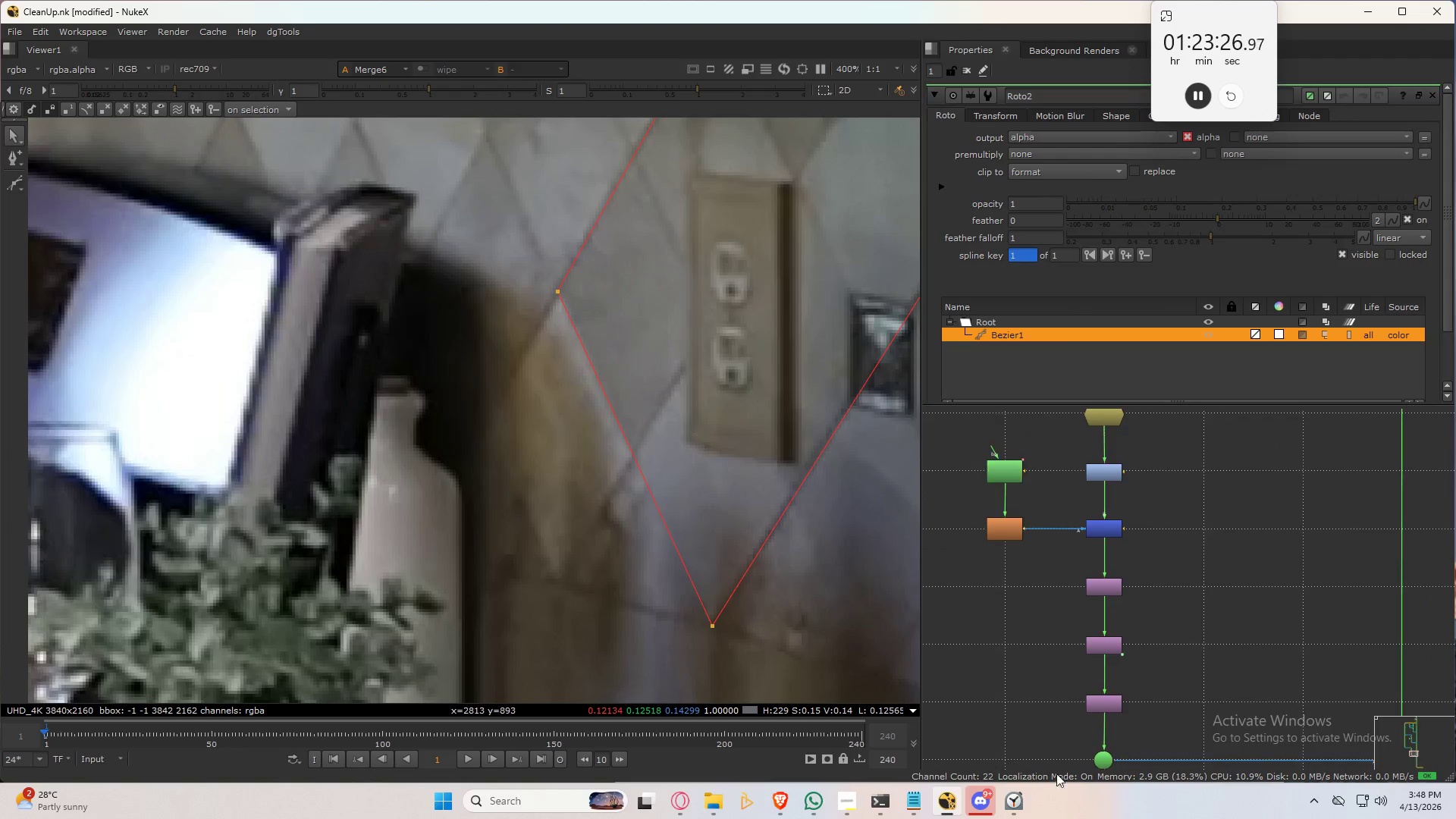 
type(11)
 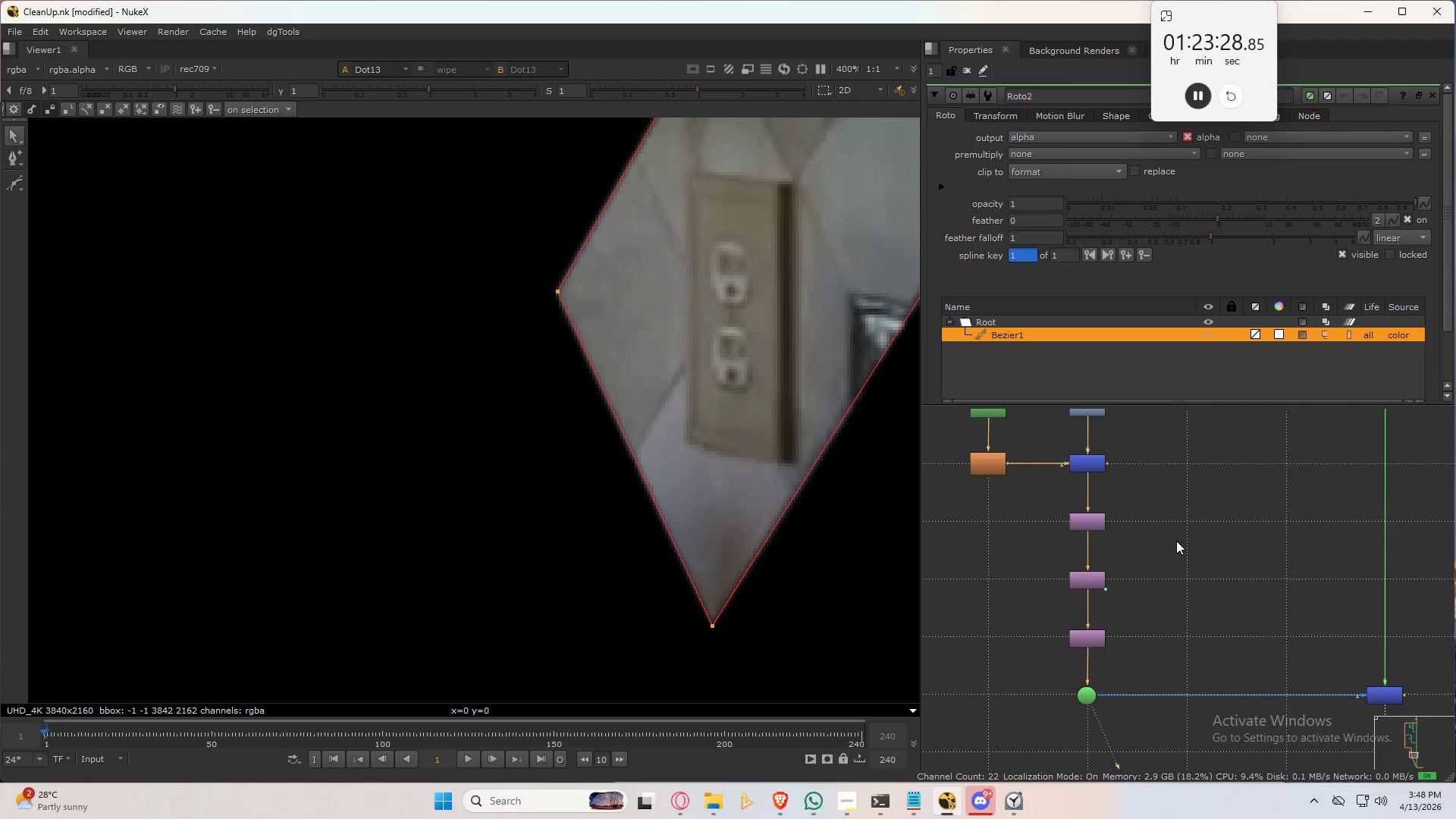 
left_click_drag(start_coordinate=[1134, 643], to_coordinate=[1042, 732])
 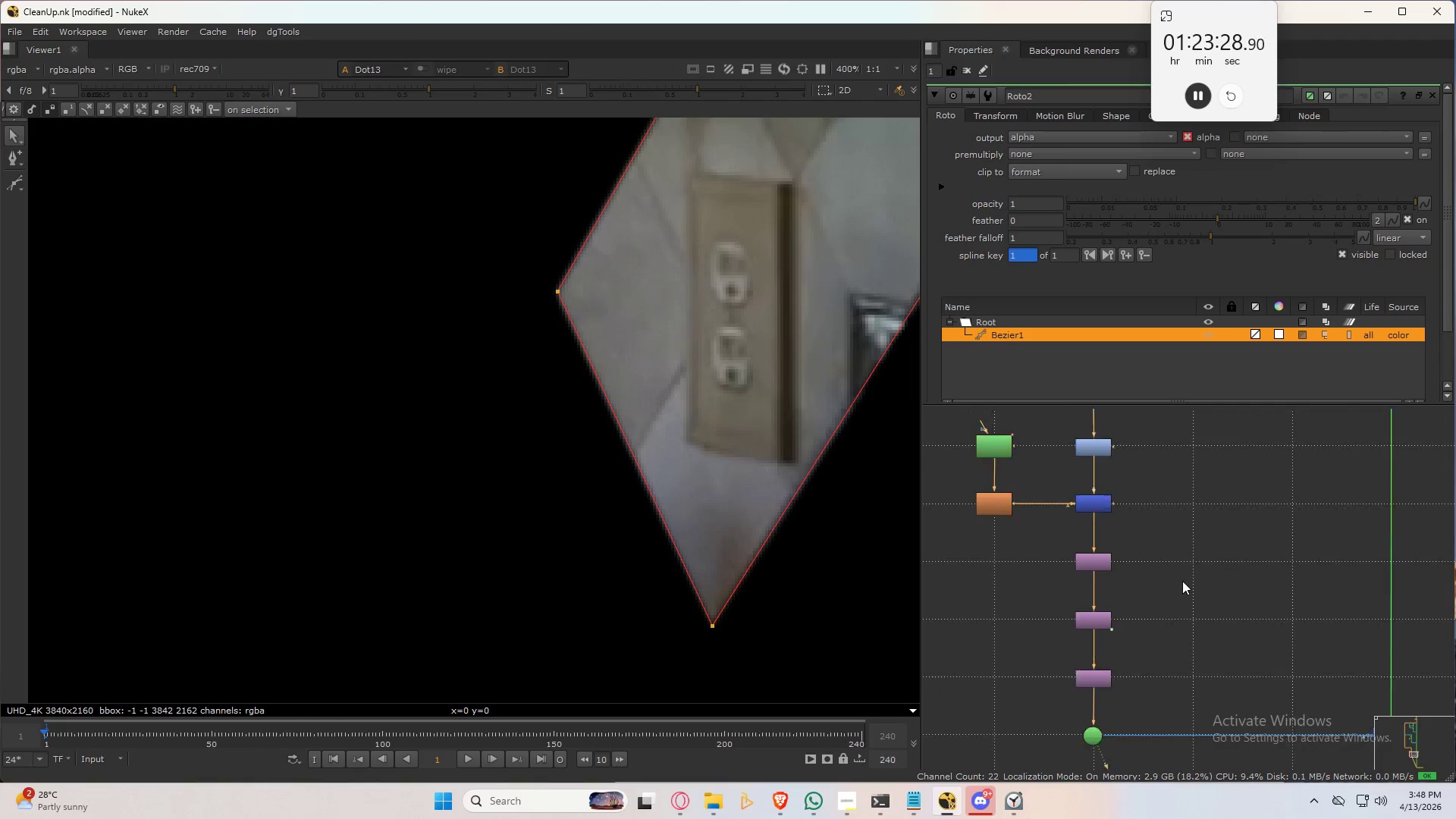 
key(Control+S)
 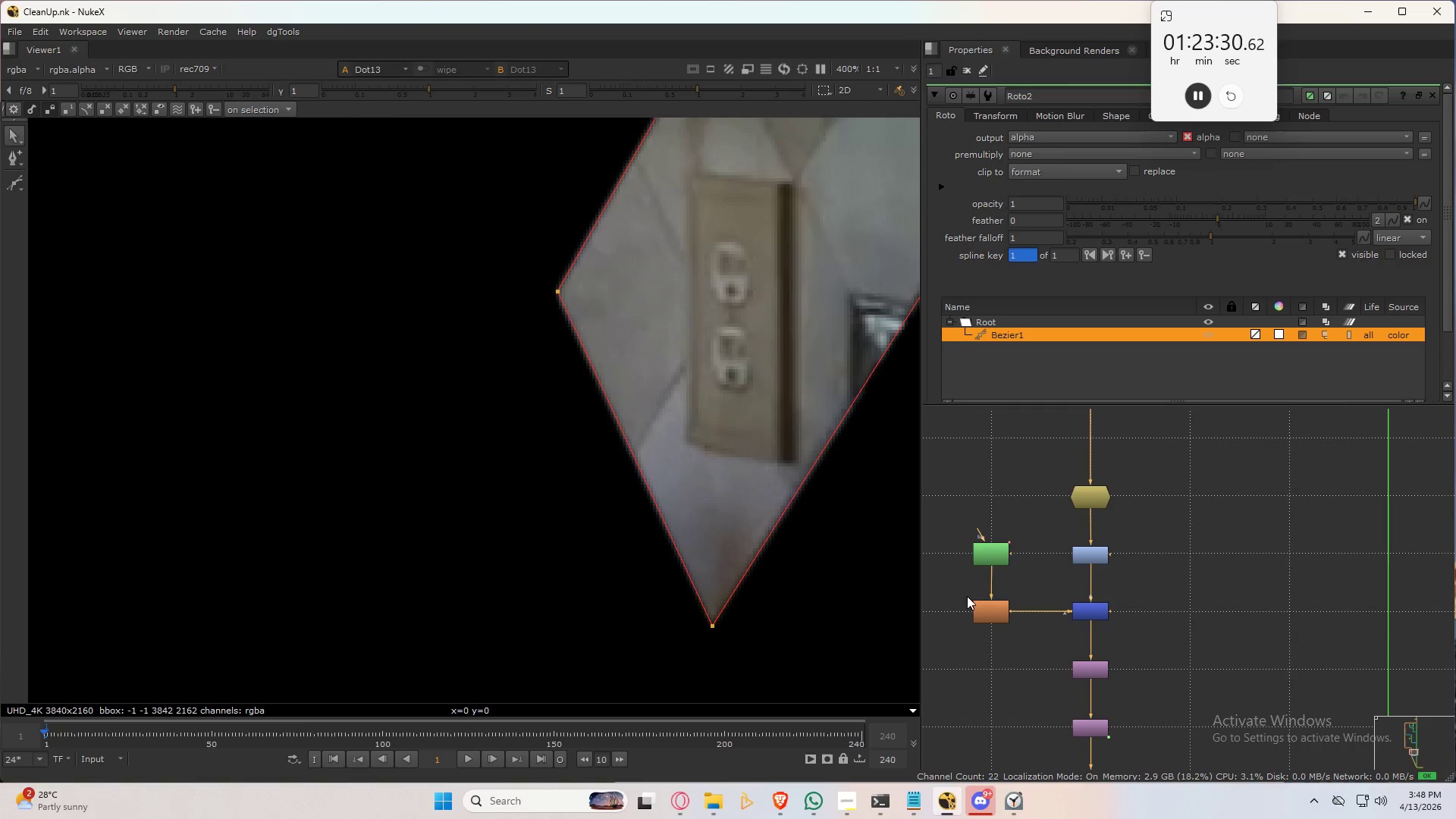 
scroll: coordinate [501, 530], scroll_direction: down, amount: 3.0
 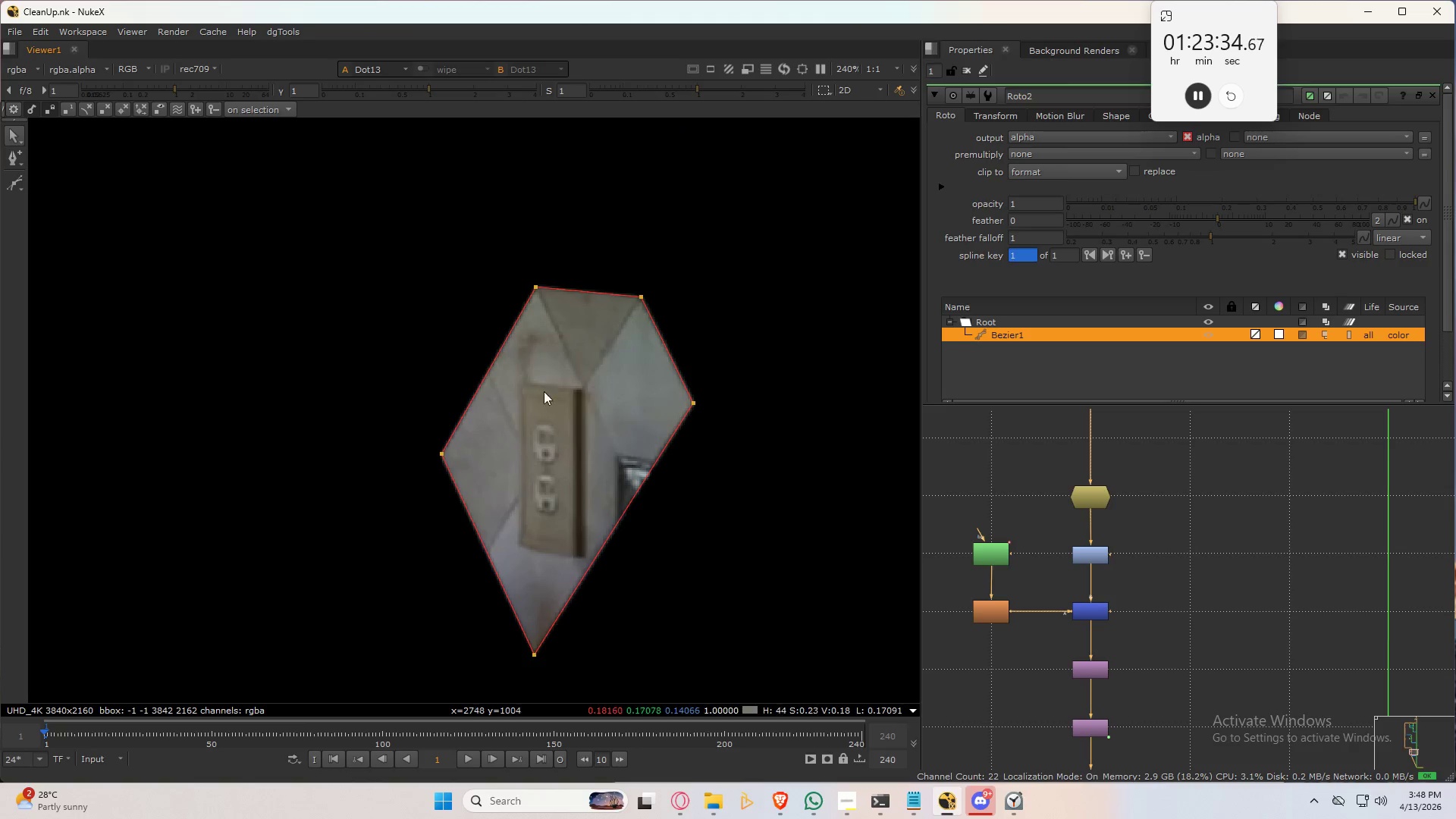 
double_click([1094, 674])
 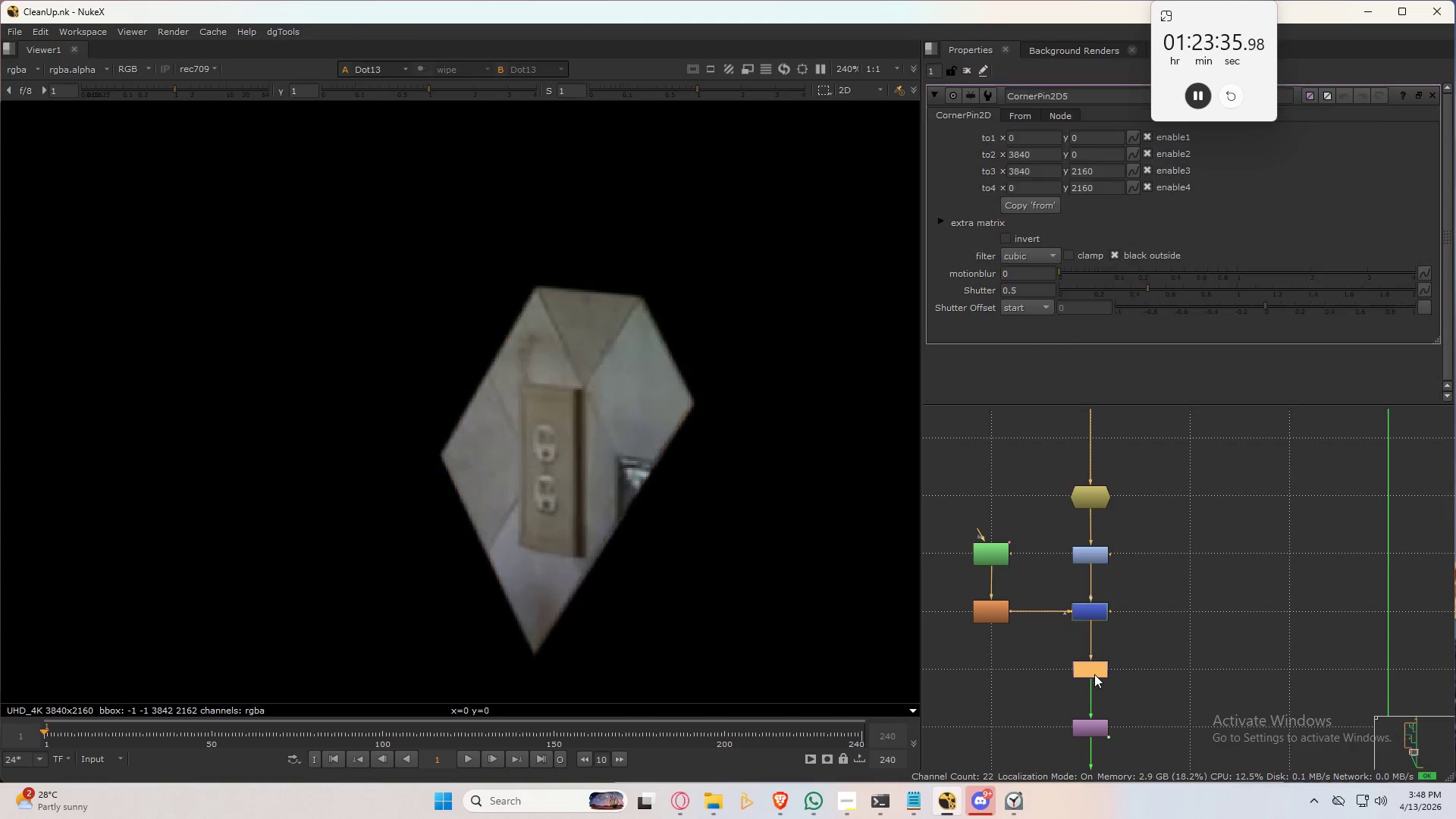 
triple_click([1094, 674])
 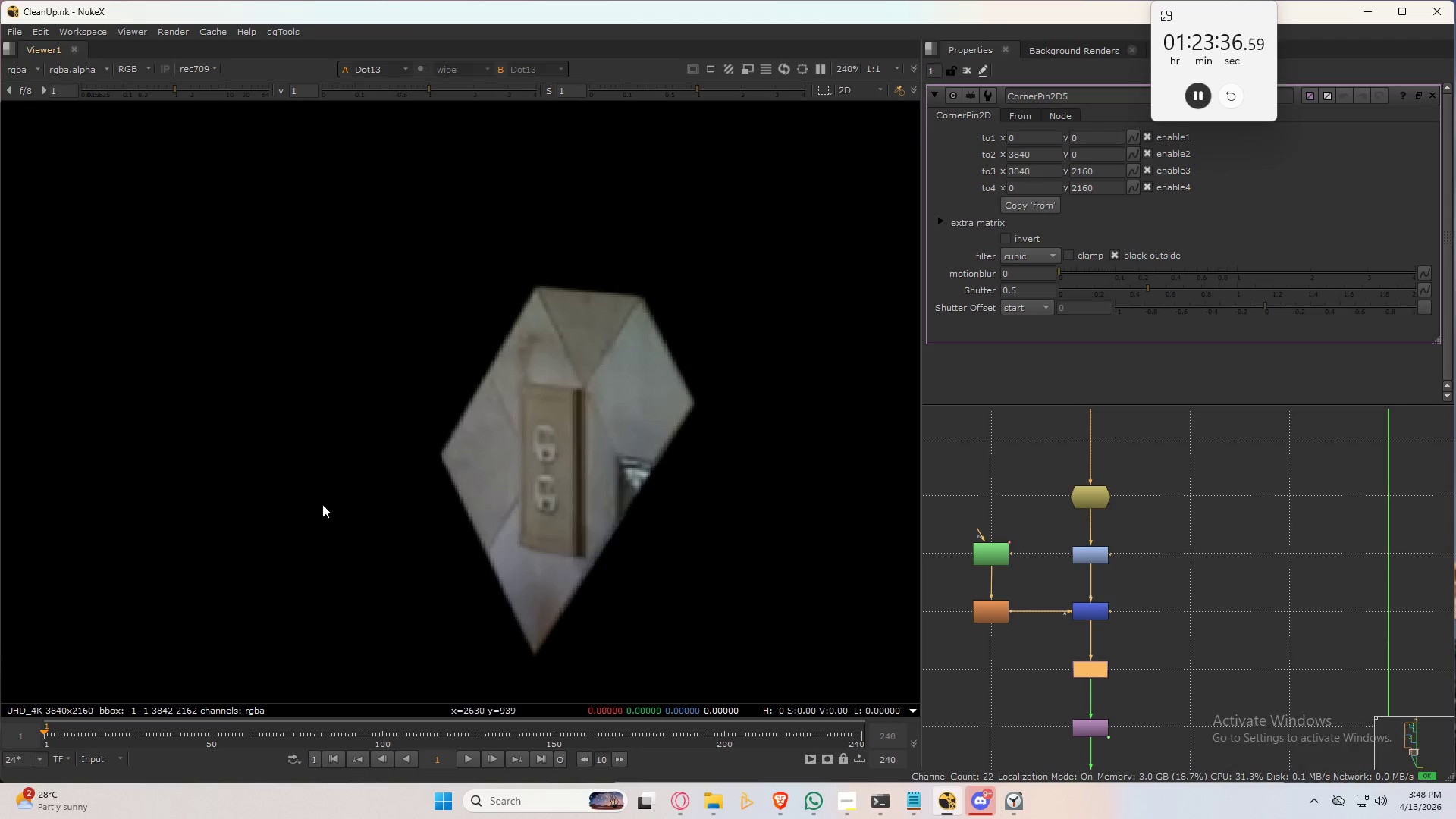 
key(Control+Q)
 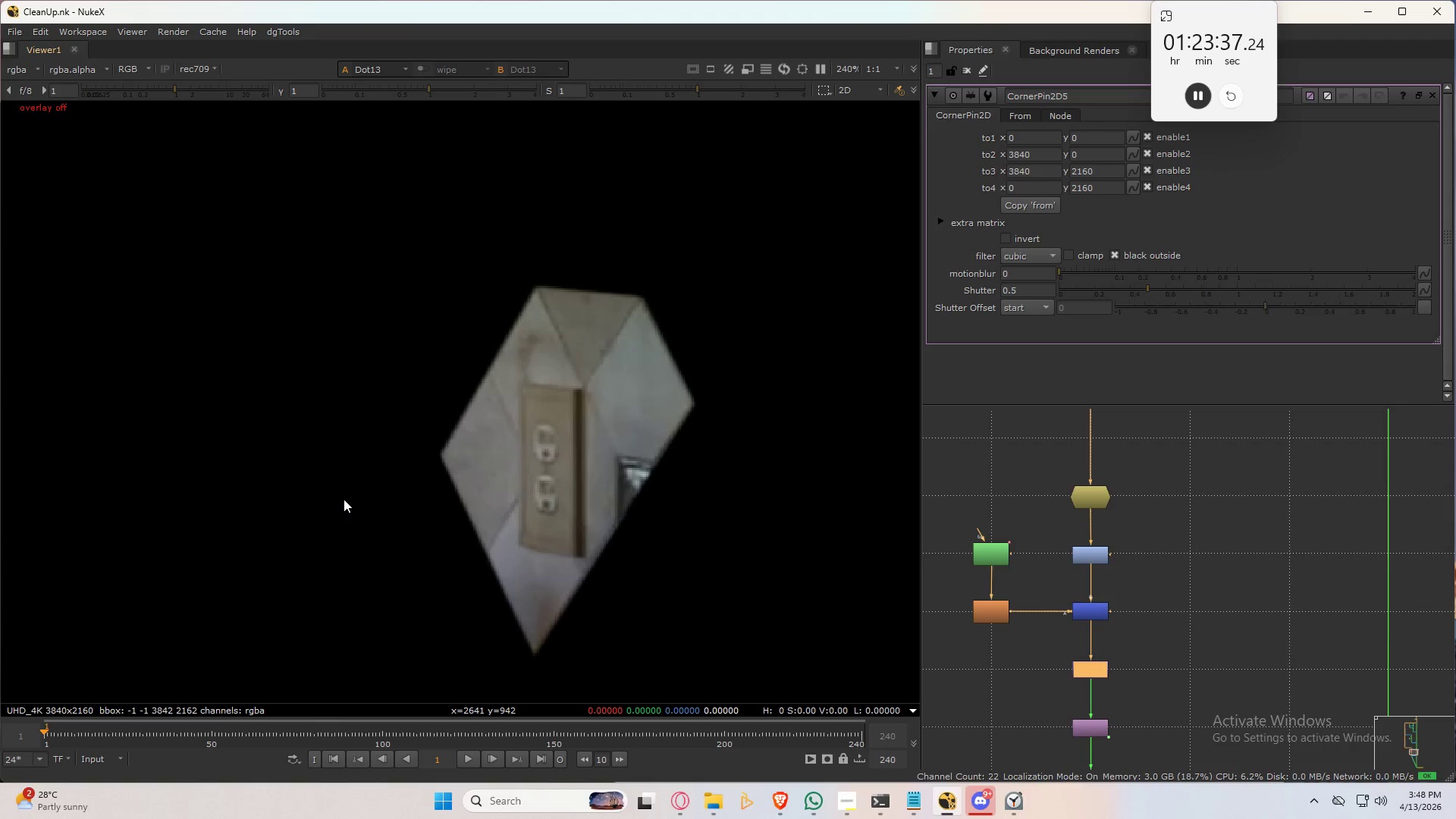 
key(Control+Q)
 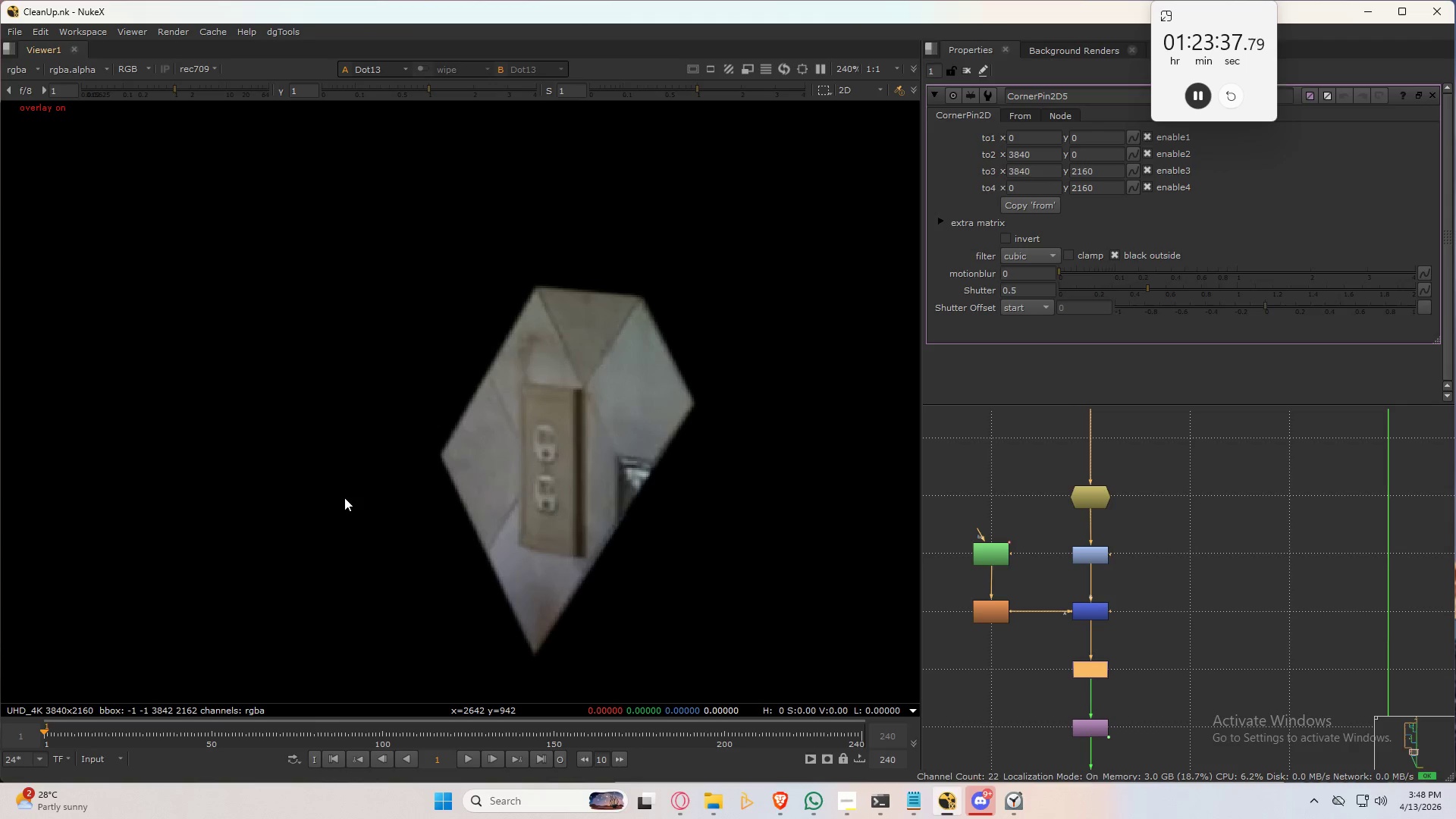 
scroll: coordinate [344, 497], scroll_direction: down, amount: 4.0
 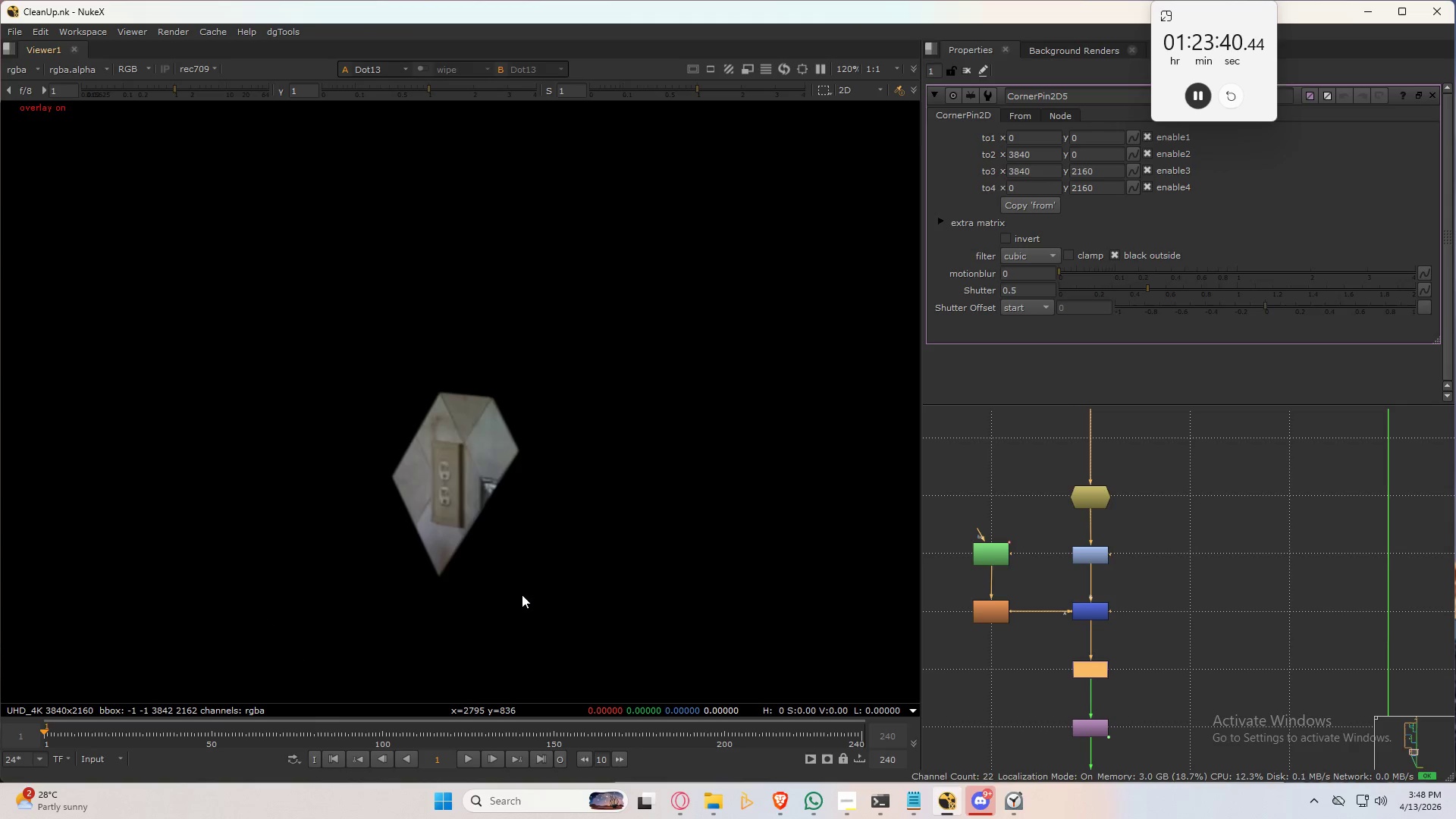 
key(Control+D)
 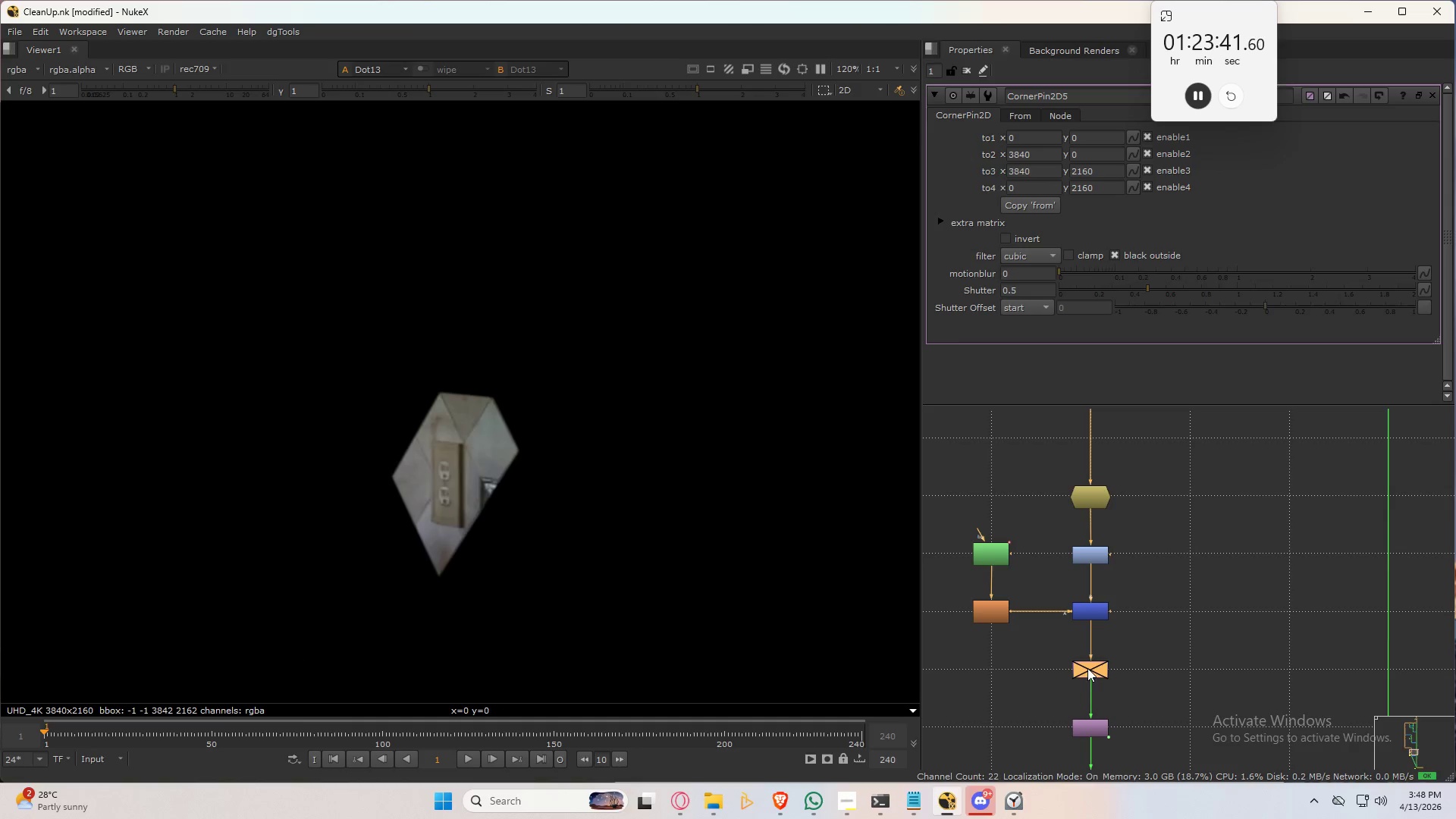 
scroll: coordinate [666, 441], scroll_direction: down, amount: 8.0
 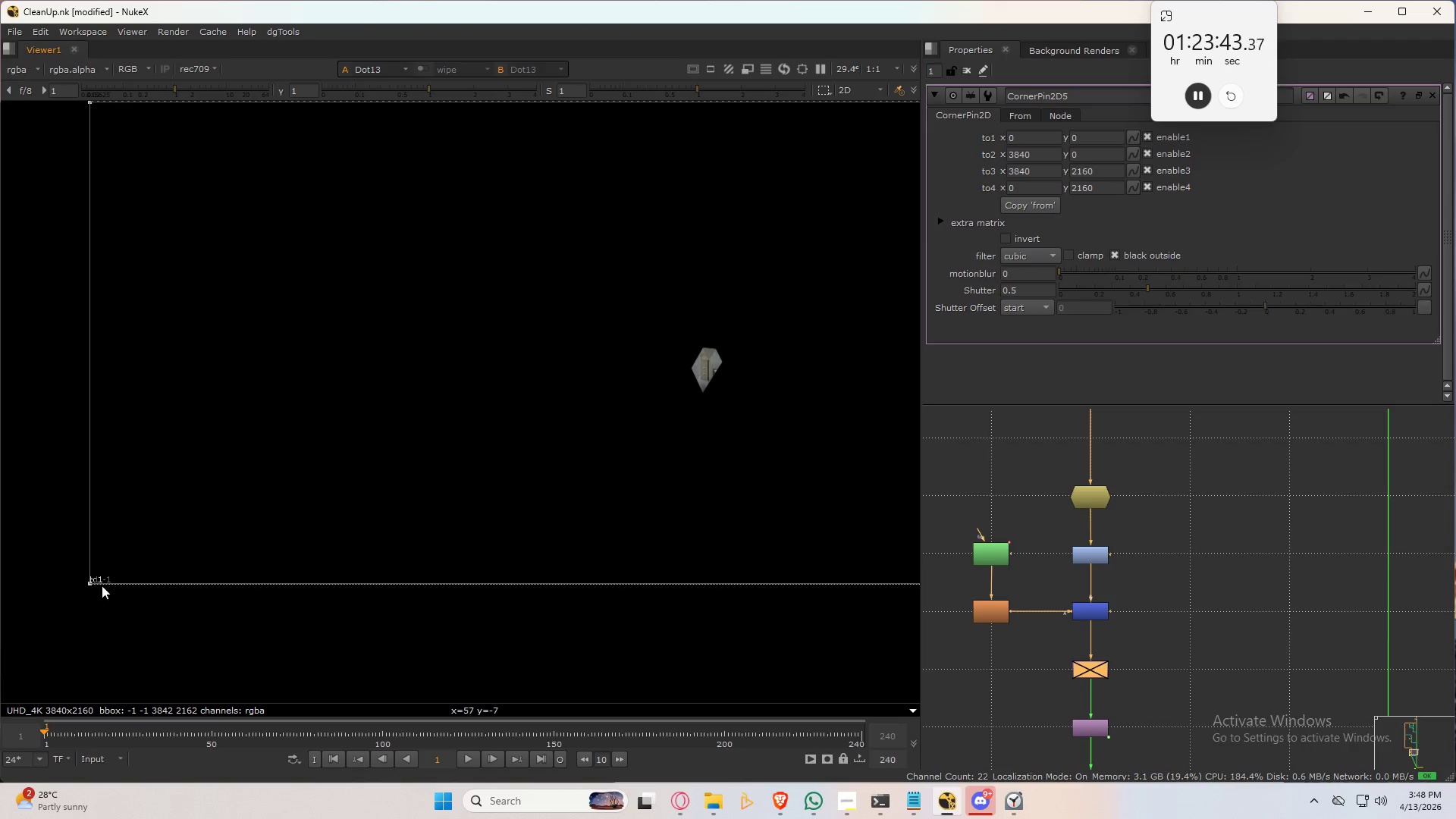 
left_click_drag(start_coordinate=[93, 585], to_coordinate=[680, 405])
 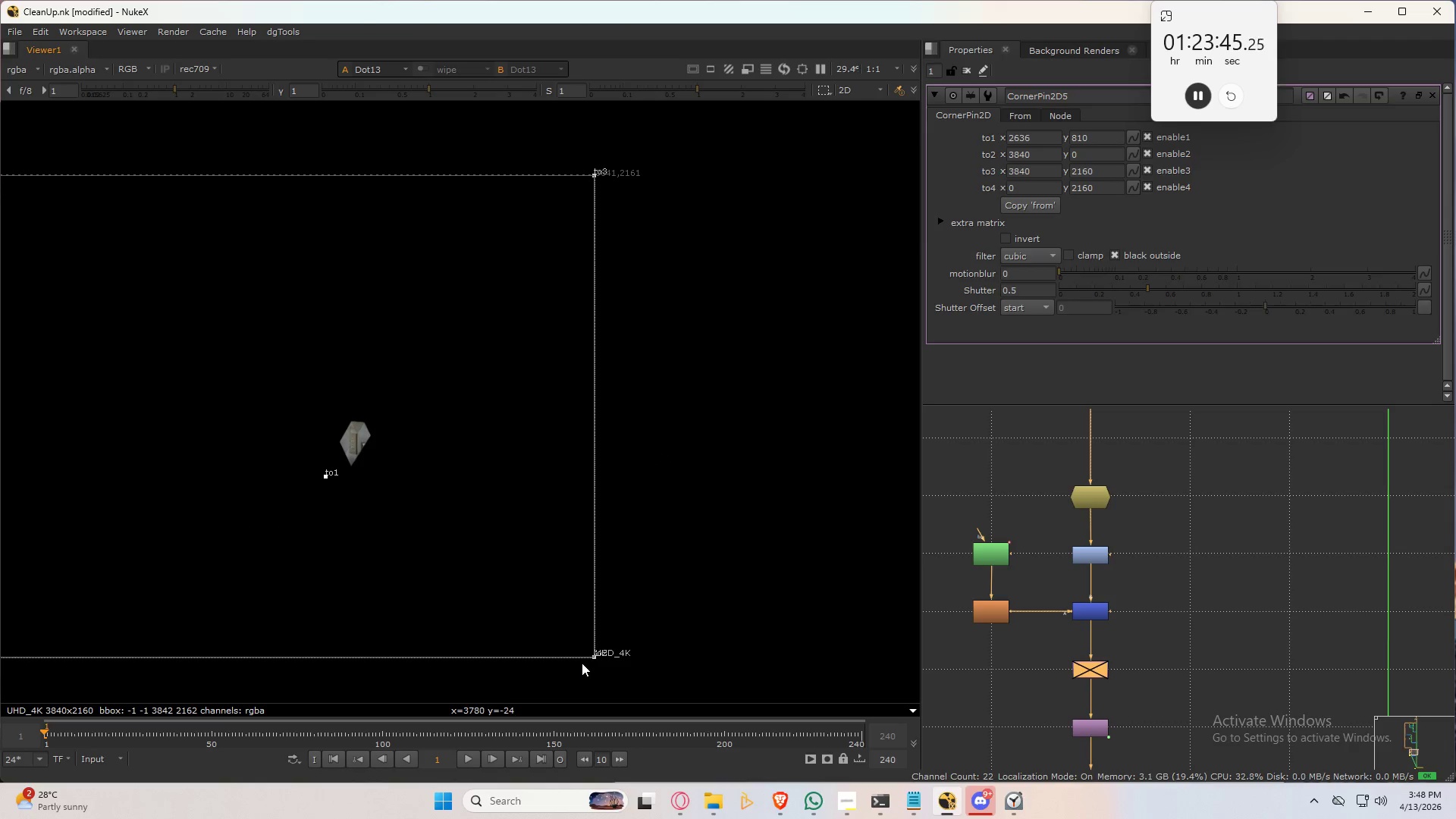 
left_click_drag(start_coordinate=[595, 661], to_coordinate=[362, 472])
 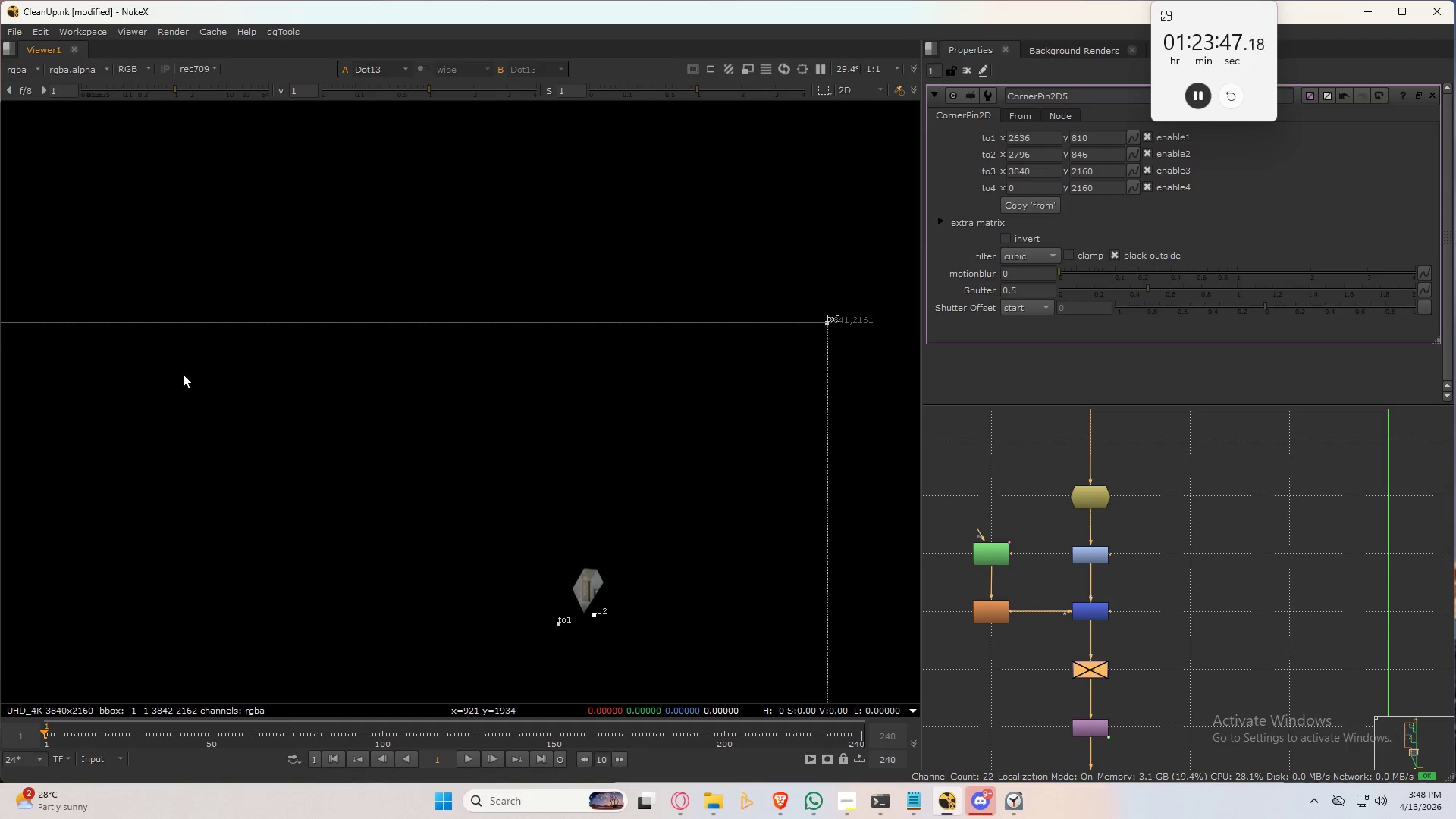 
scroll: coordinate [344, 362], scroll_direction: down, amount: 1.0
 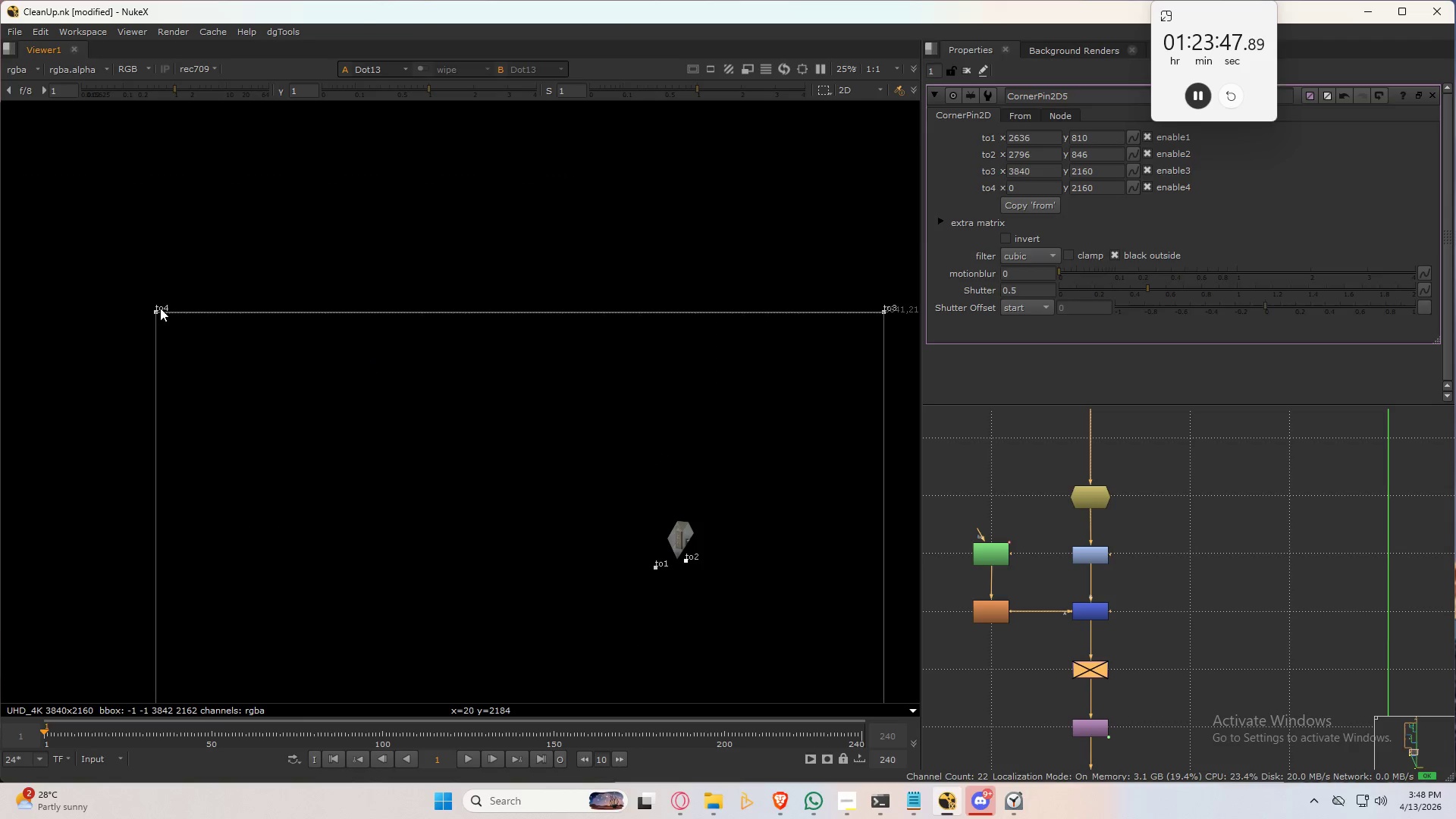 
left_click_drag(start_coordinate=[159, 308], to_coordinate=[676, 514])
 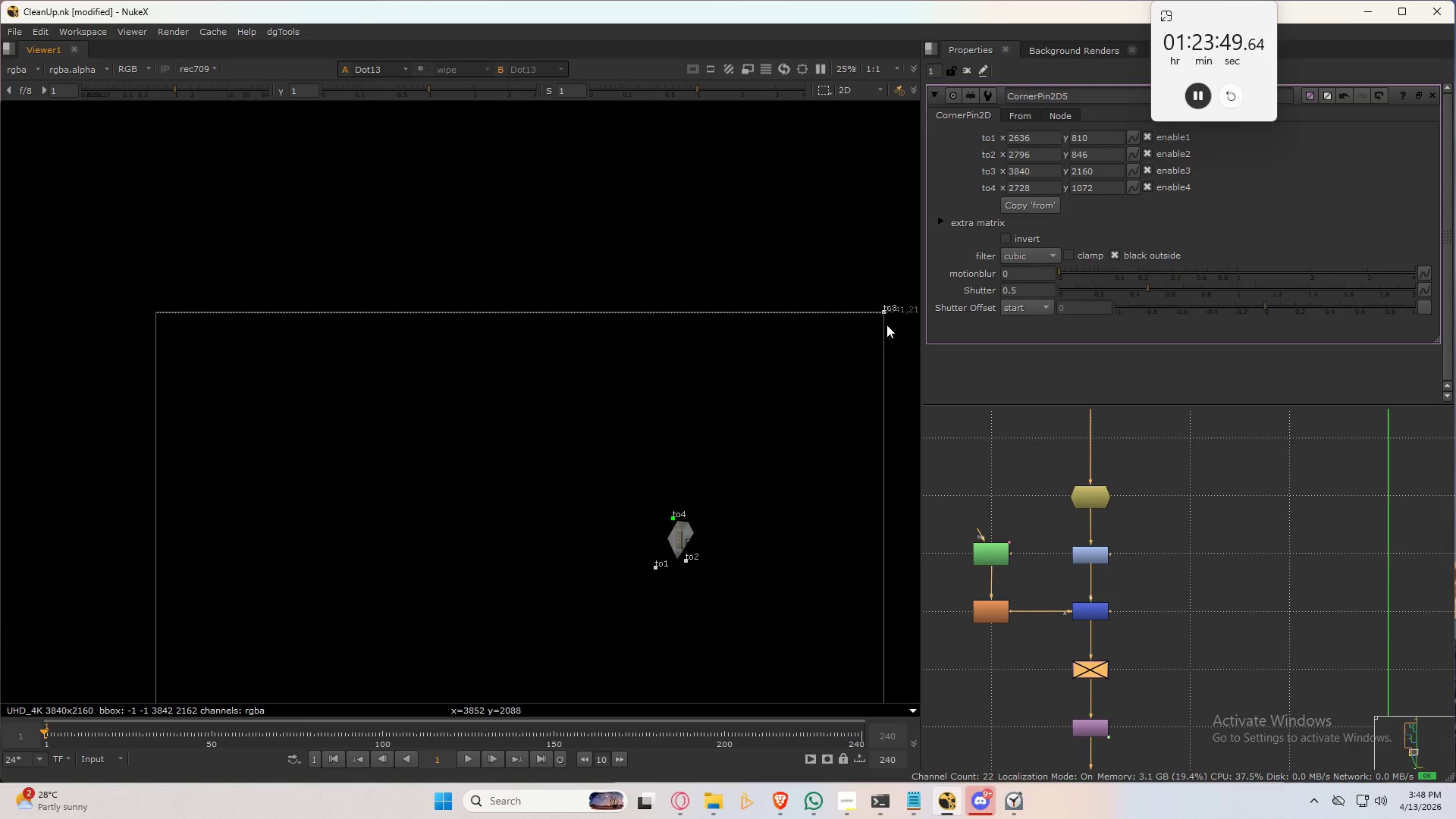 
left_click_drag(start_coordinate=[886, 309], to_coordinate=[701, 526])
 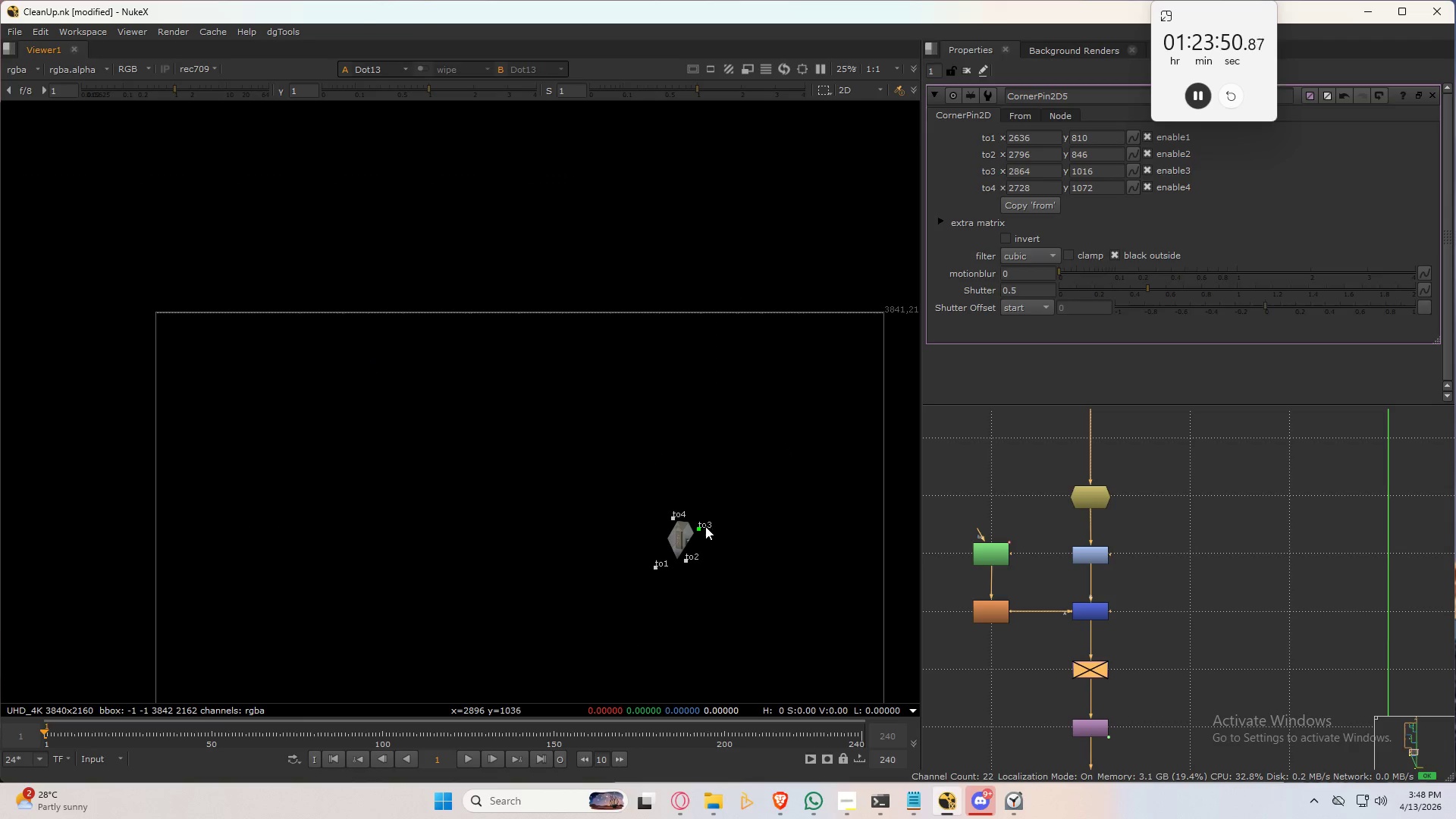 
scroll: coordinate [667, 555], scroll_direction: up, amount: 12.0
 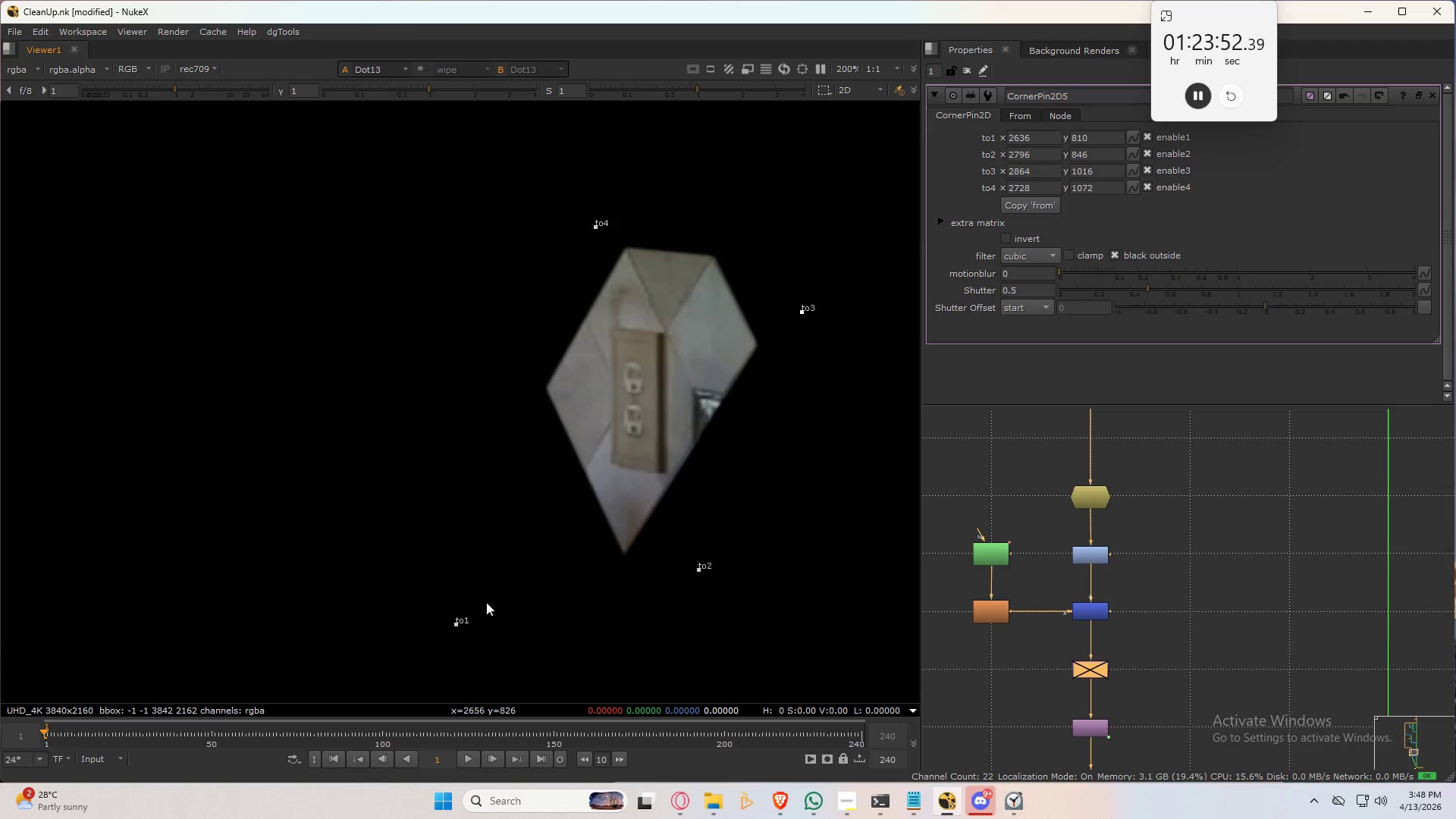 
left_click_drag(start_coordinate=[453, 623], to_coordinate=[544, 386])
 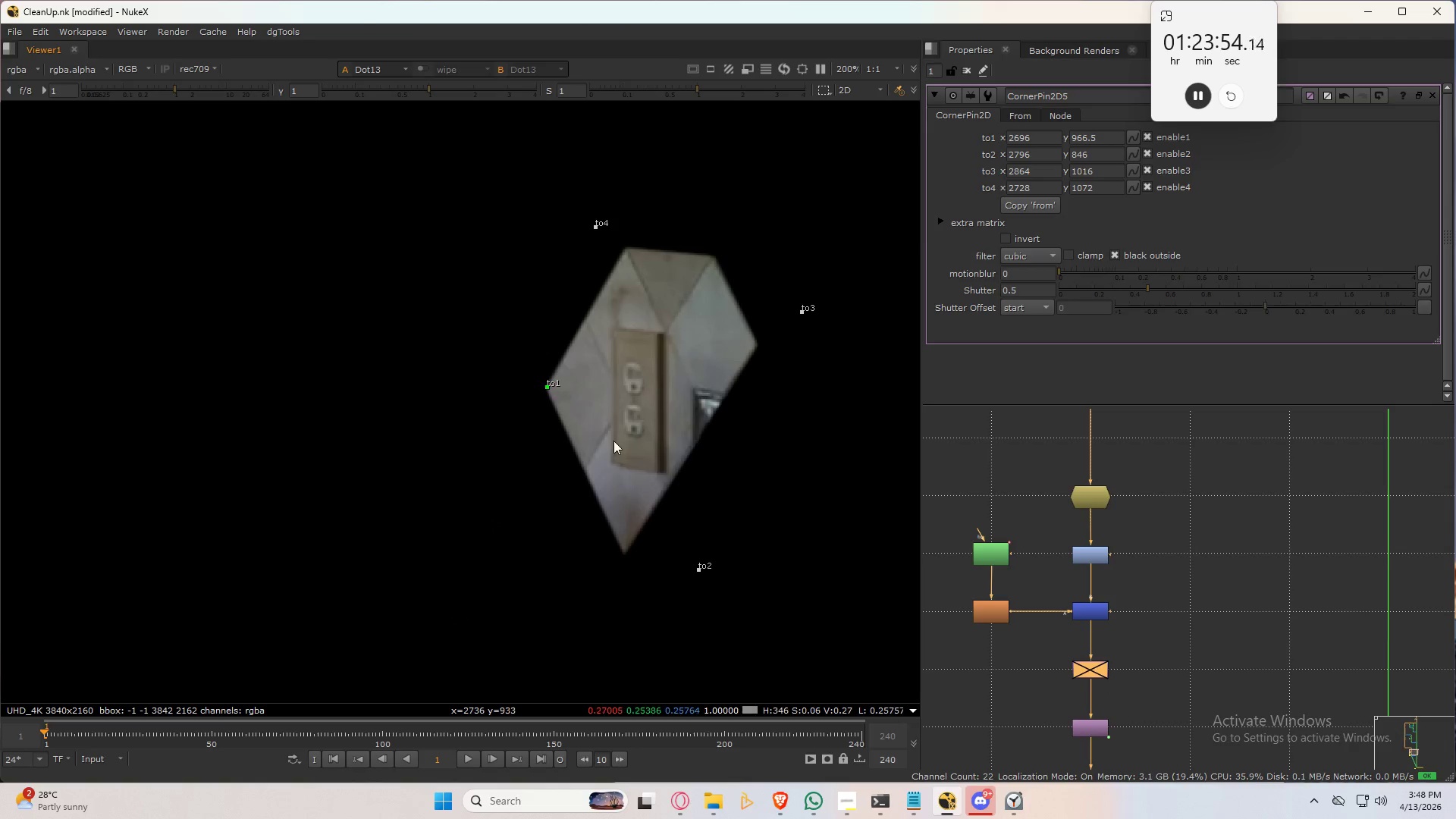 
scroll: coordinate [692, 514], scroll_direction: up, amount: 2.0
 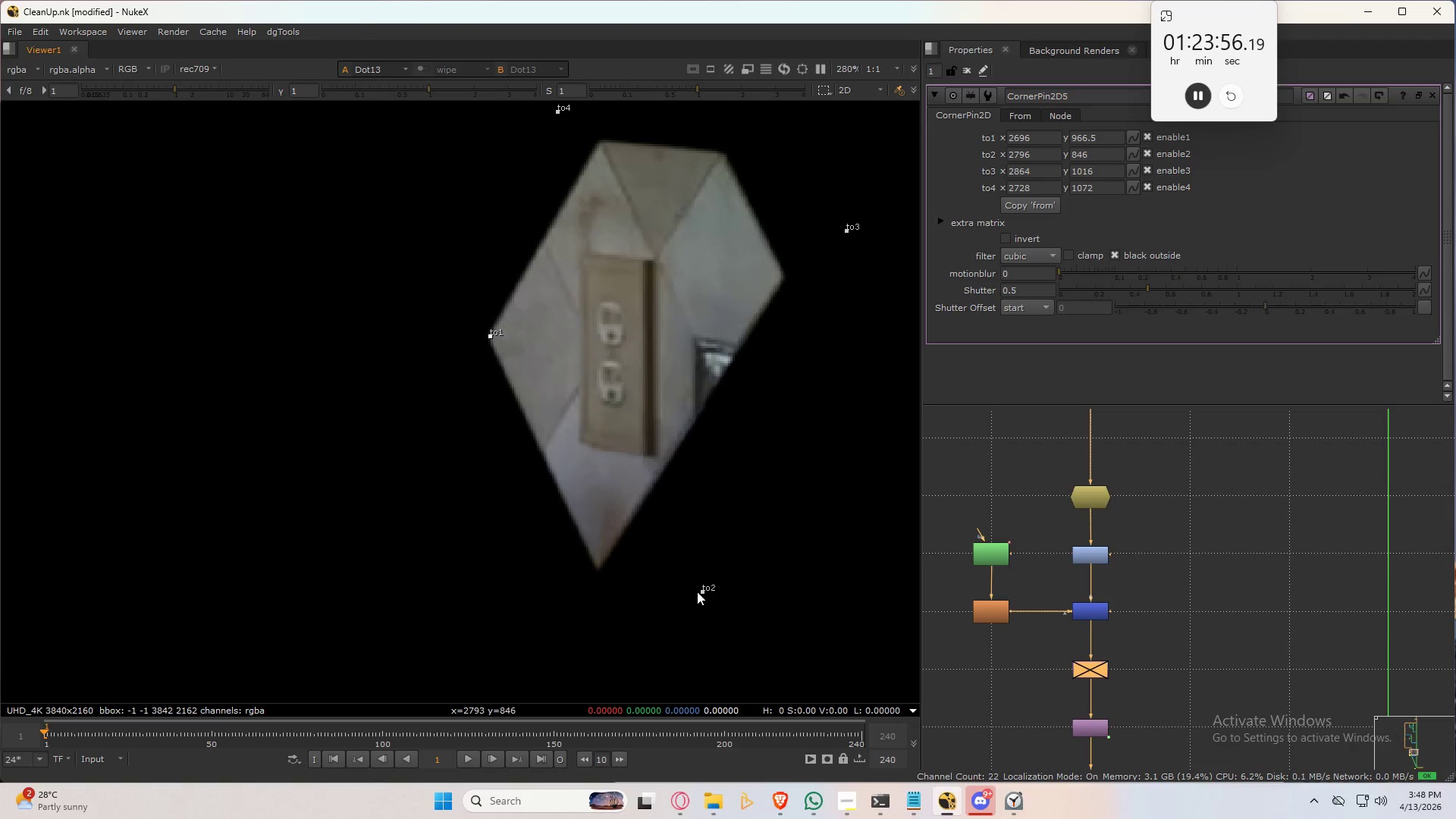 
left_click_drag(start_coordinate=[702, 592], to_coordinate=[600, 571])
 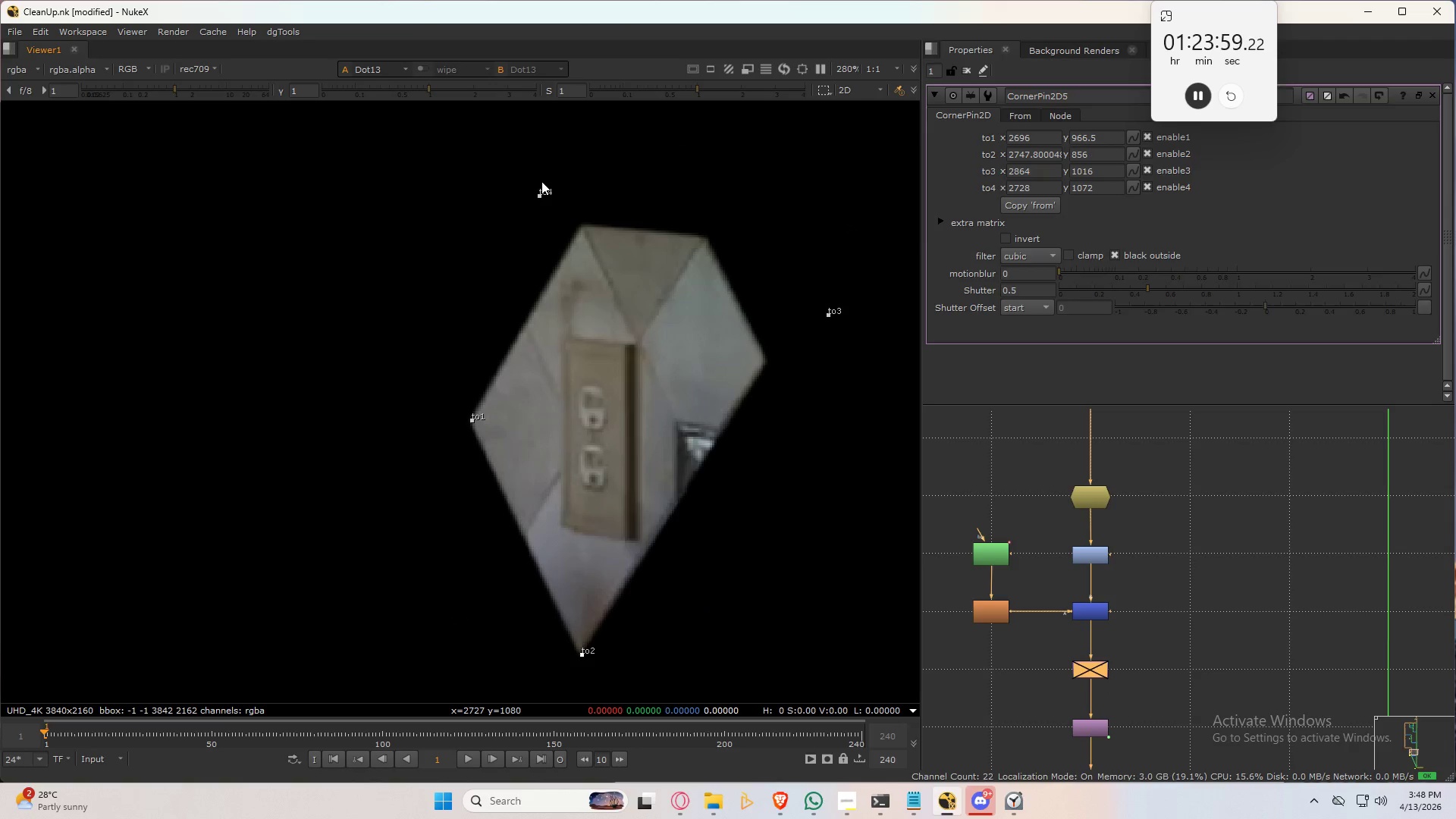 
left_click_drag(start_coordinate=[541, 195], to_coordinate=[583, 221])
 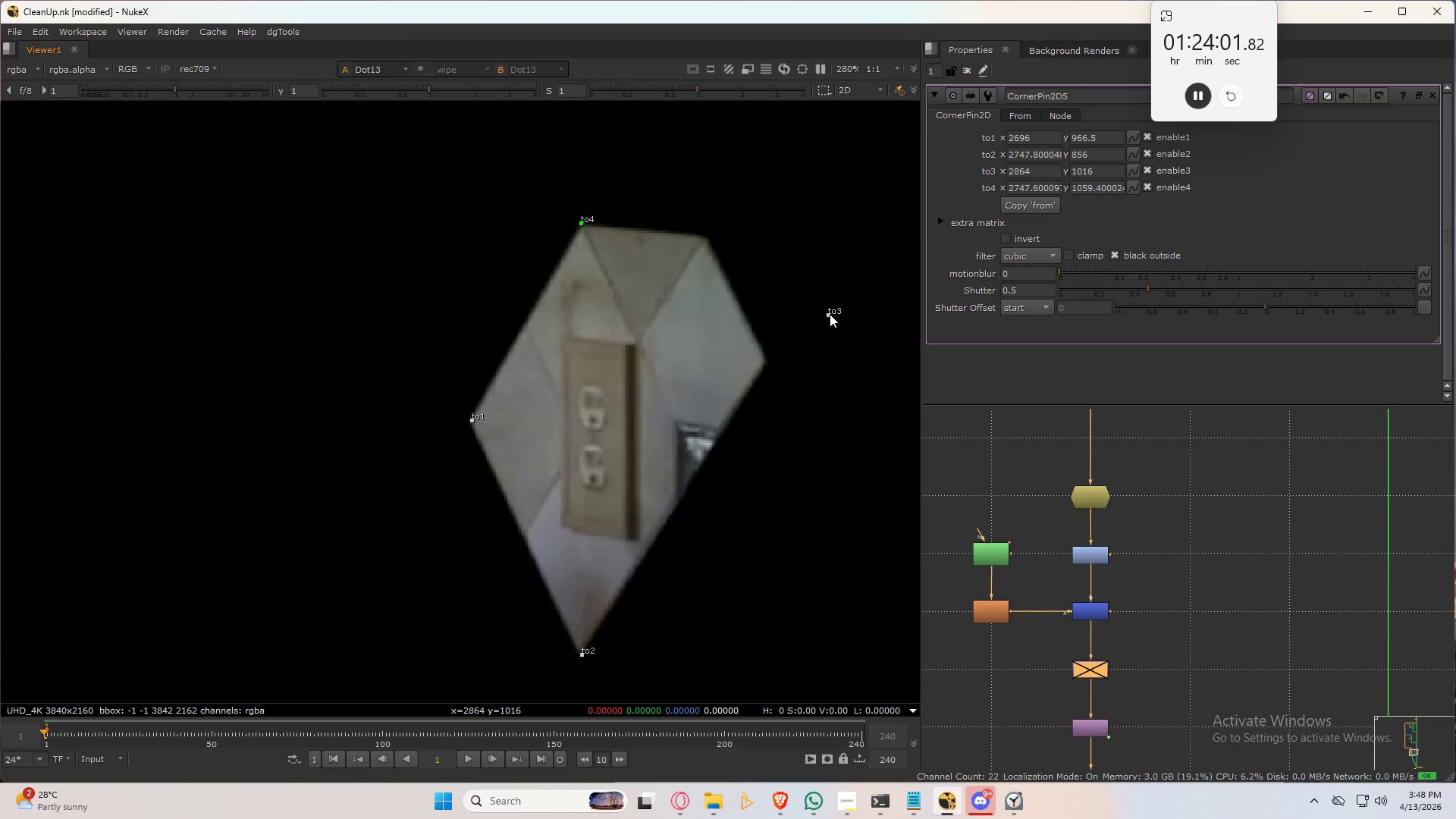 
left_click_drag(start_coordinate=[830, 314], to_coordinate=[704, 465])
 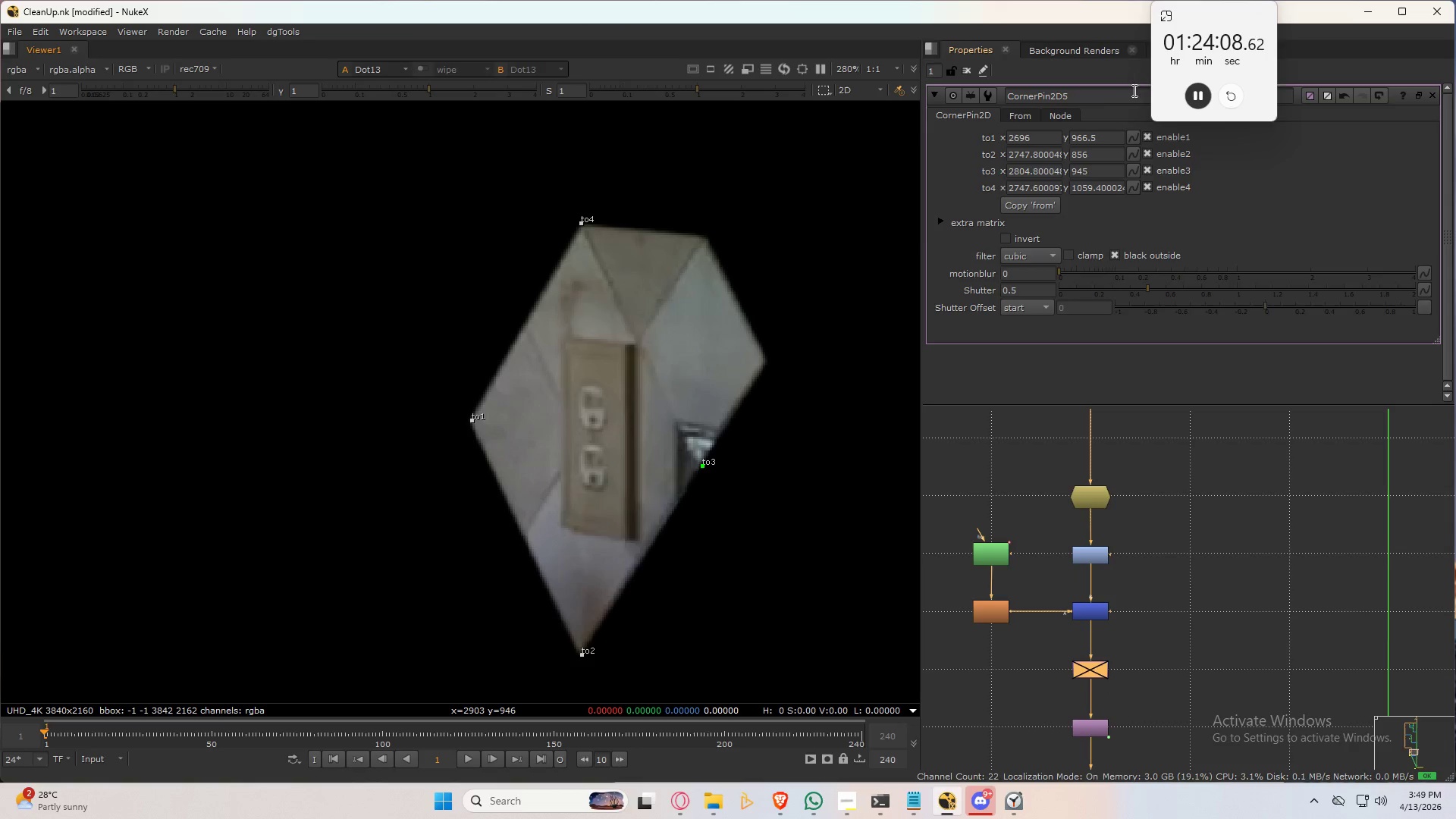 
left_click([1031, 111])
 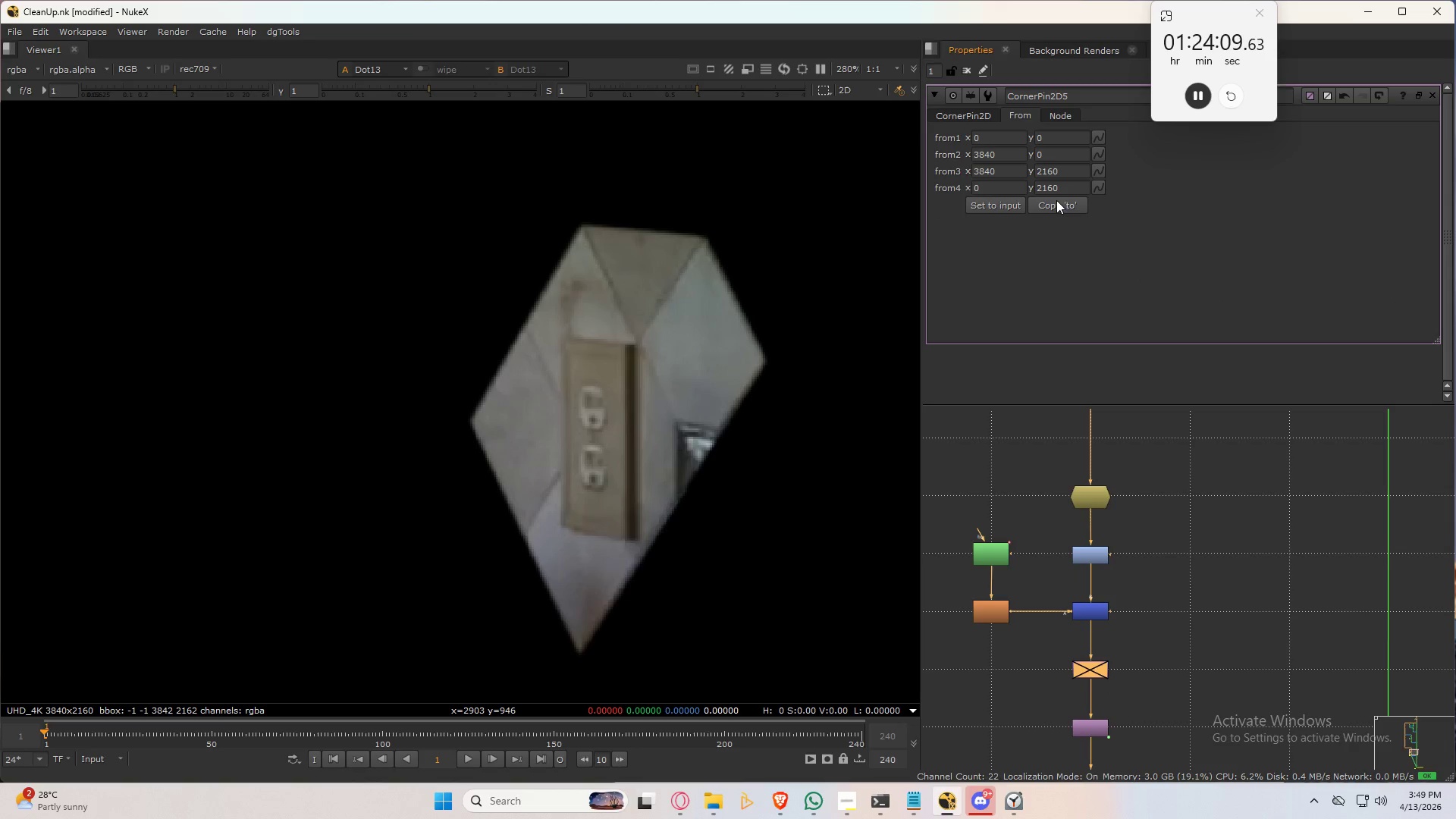 
left_click([1057, 206])
 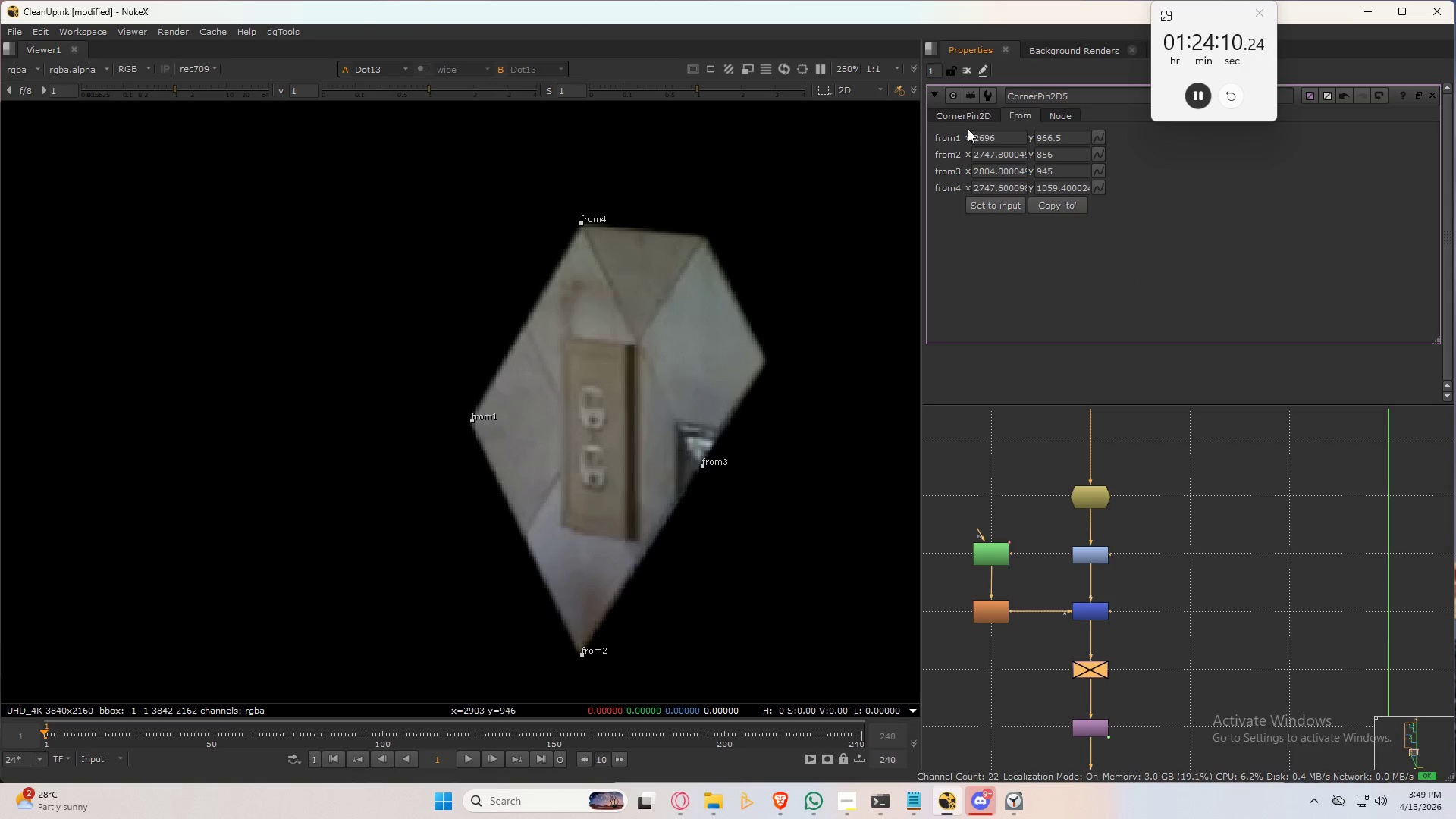 
left_click([962, 115])
 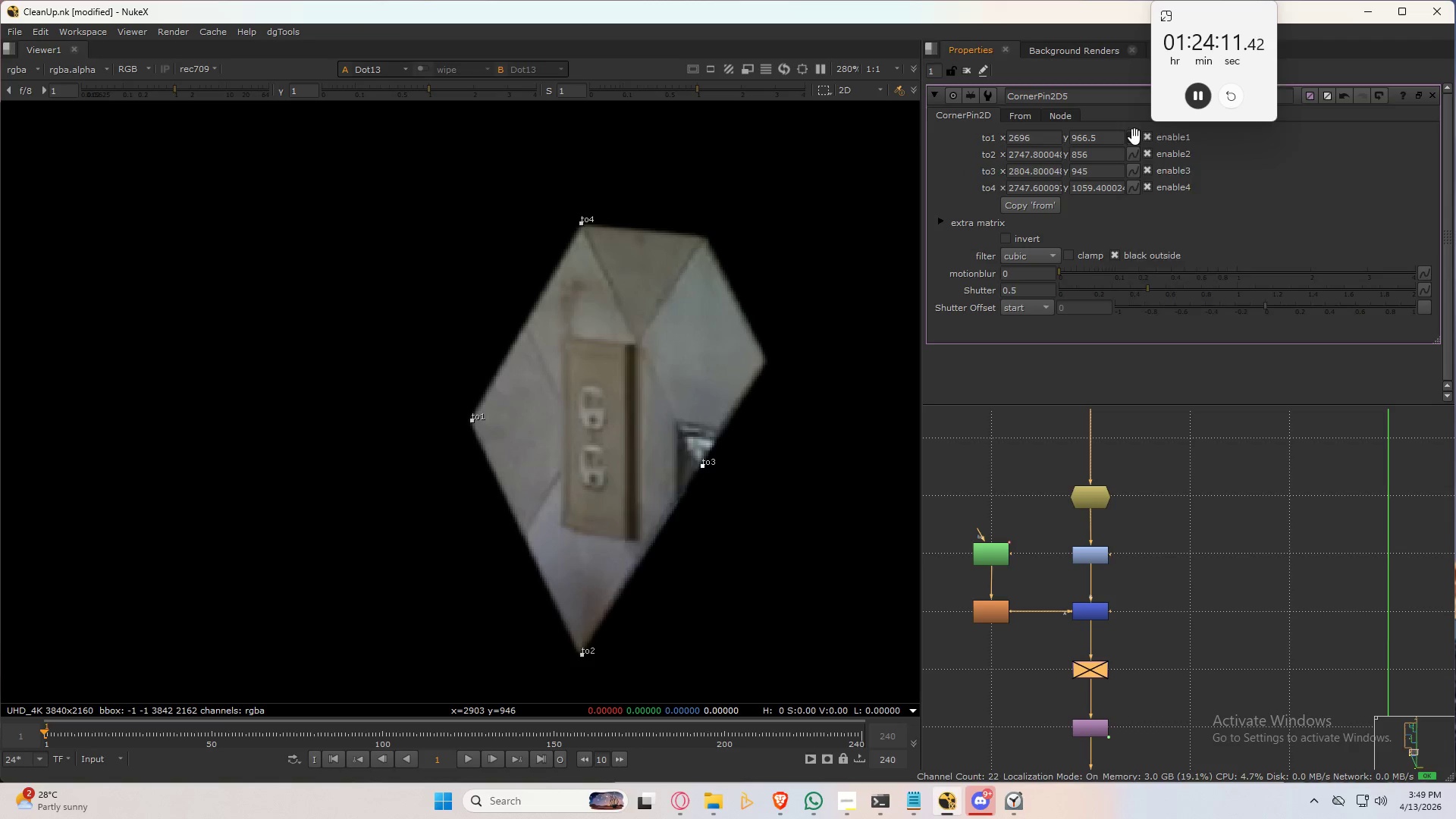 
double_click([1137, 146])
 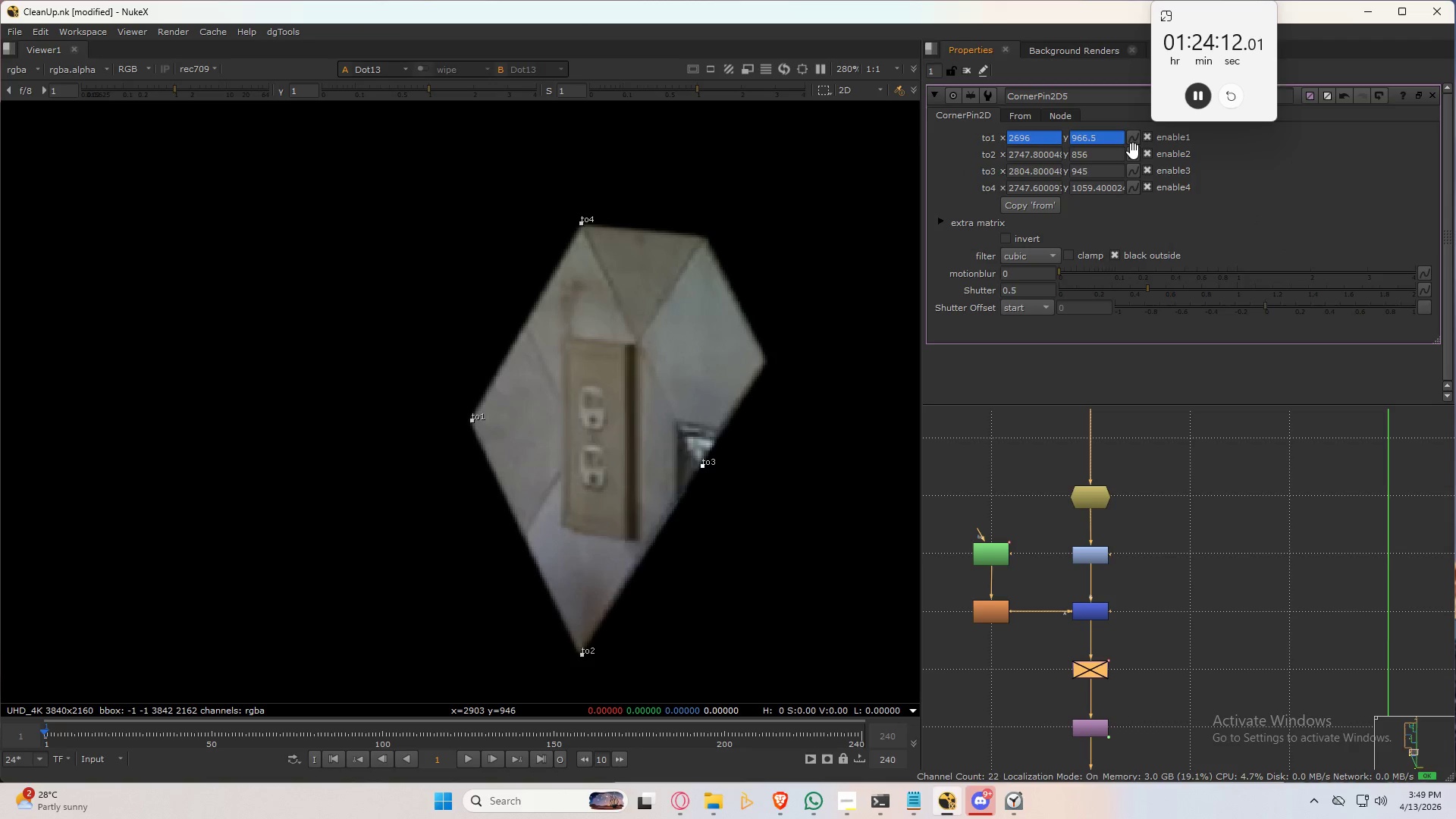 
triple_click([1133, 151])
 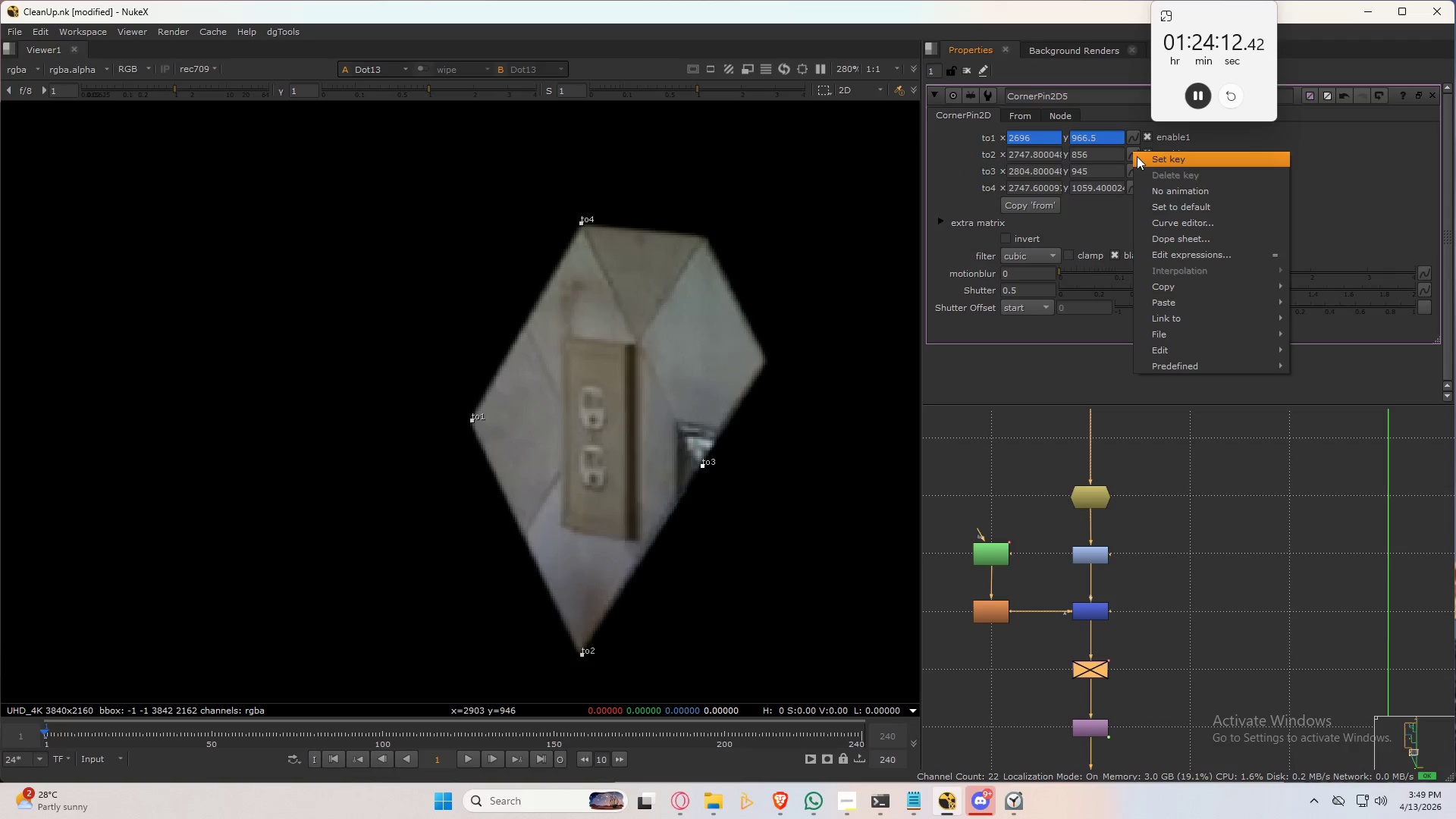 
triple_click([1138, 157])
 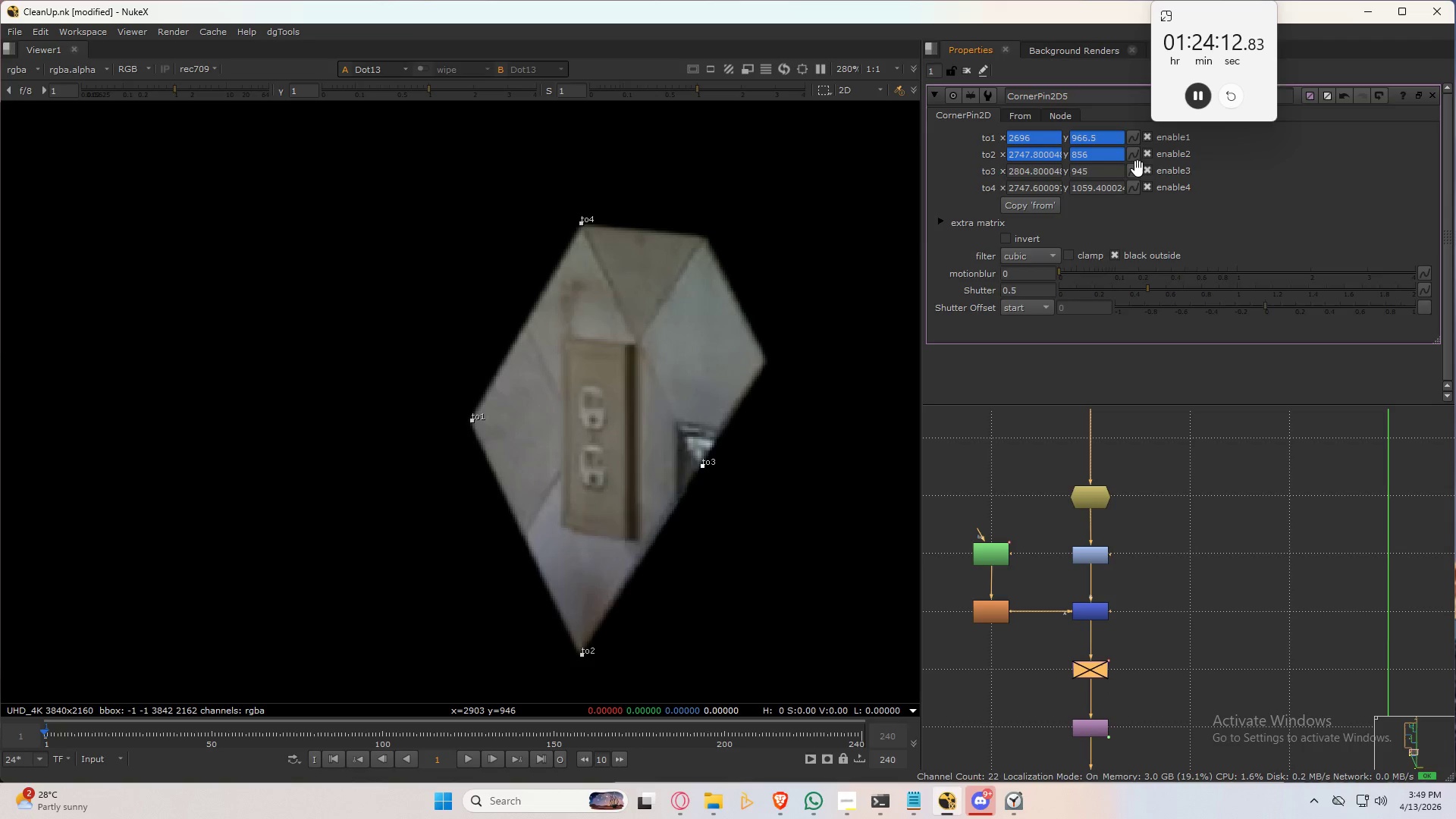 
triple_click([1136, 174])
 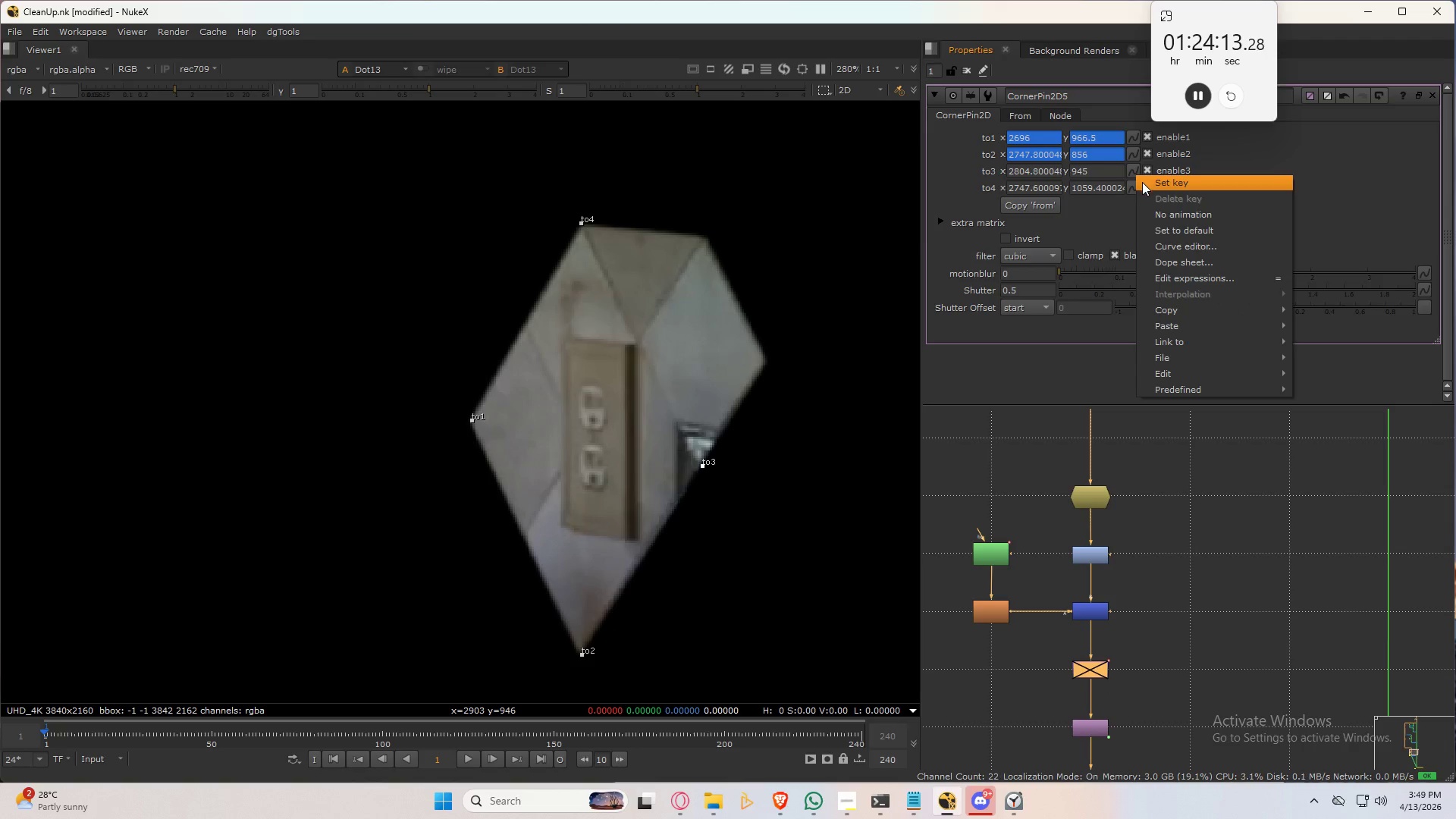 
triple_click([1142, 182])
 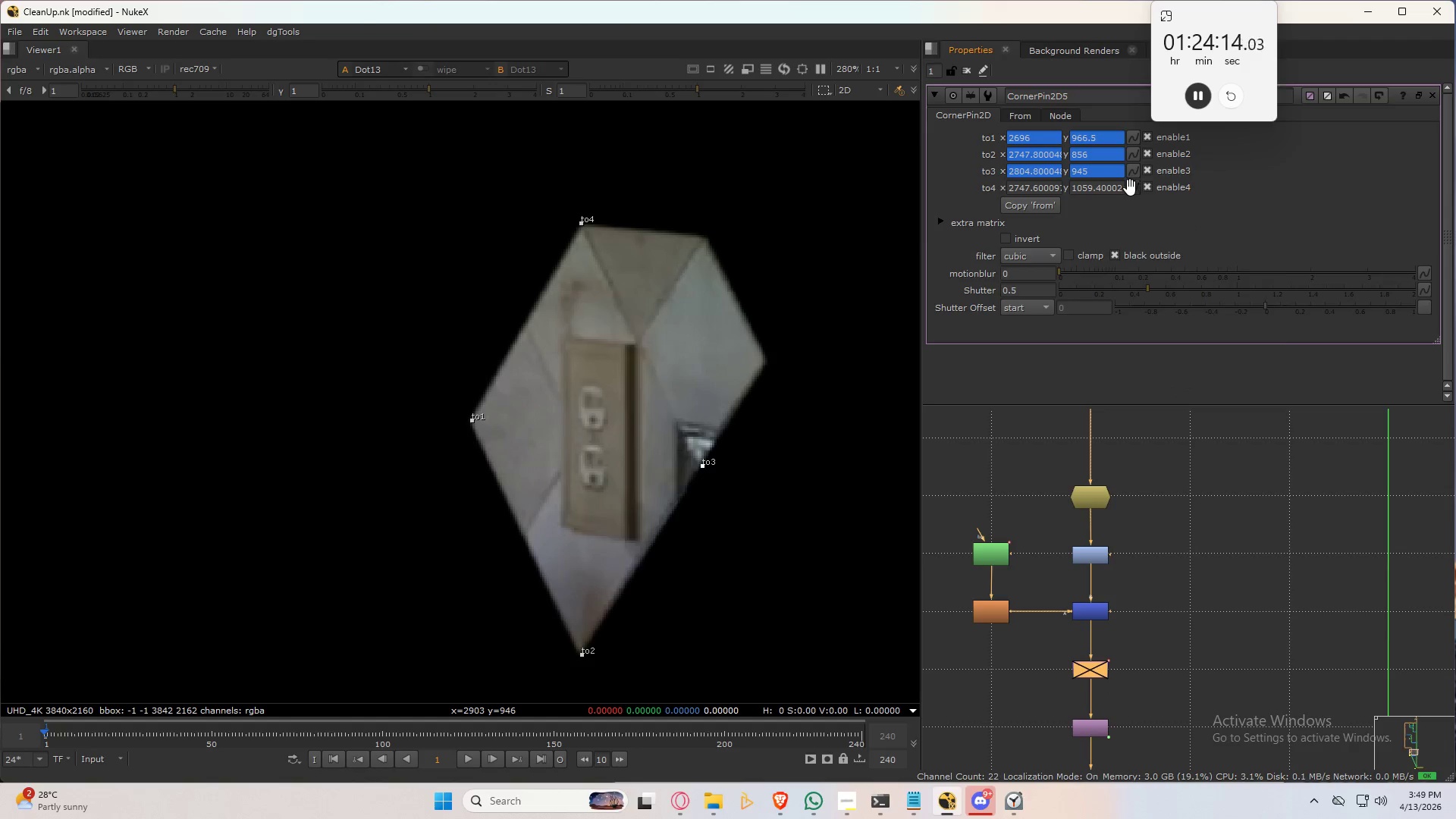 
double_click([1141, 196])
 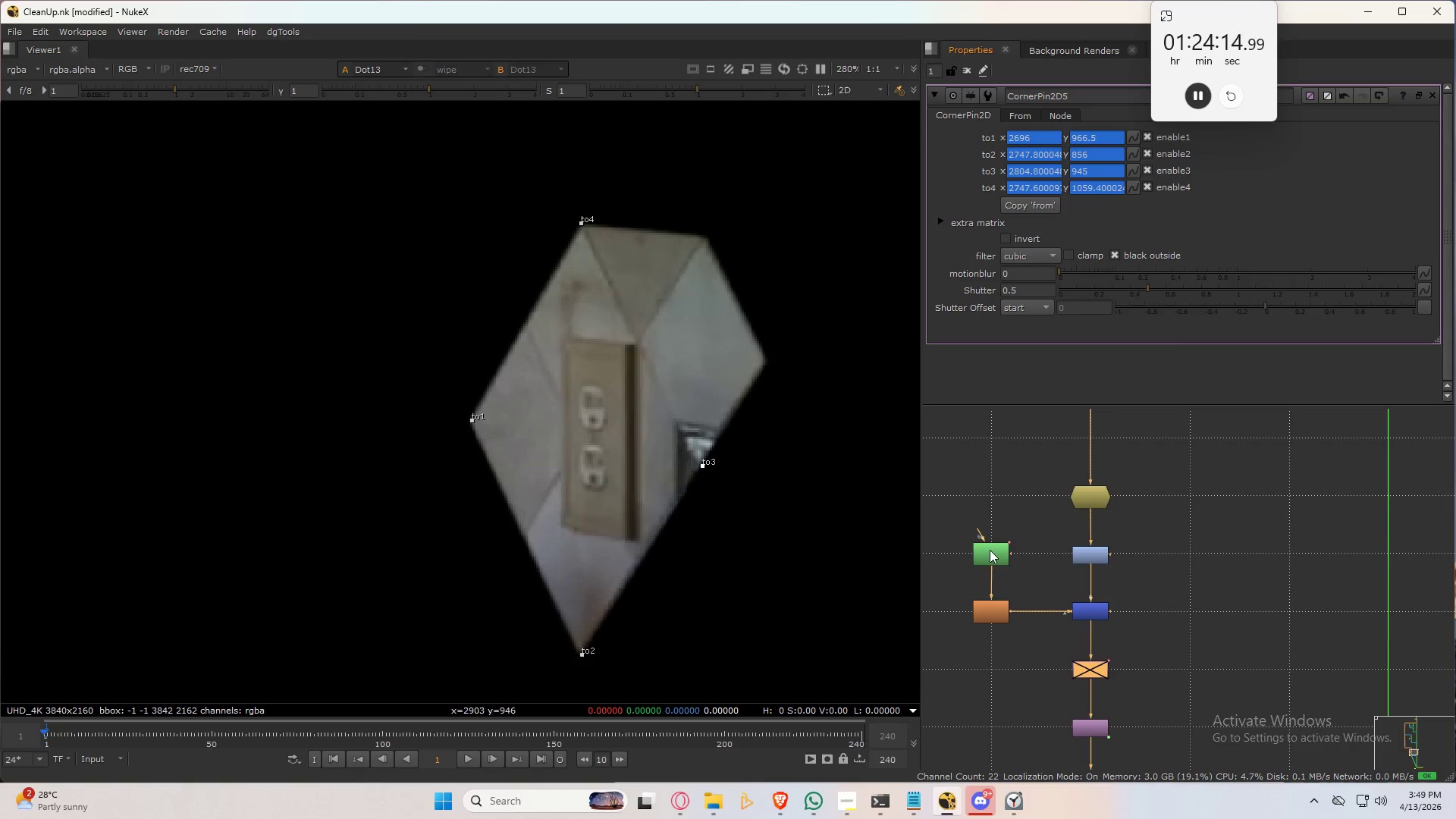 
double_click([990, 552])
 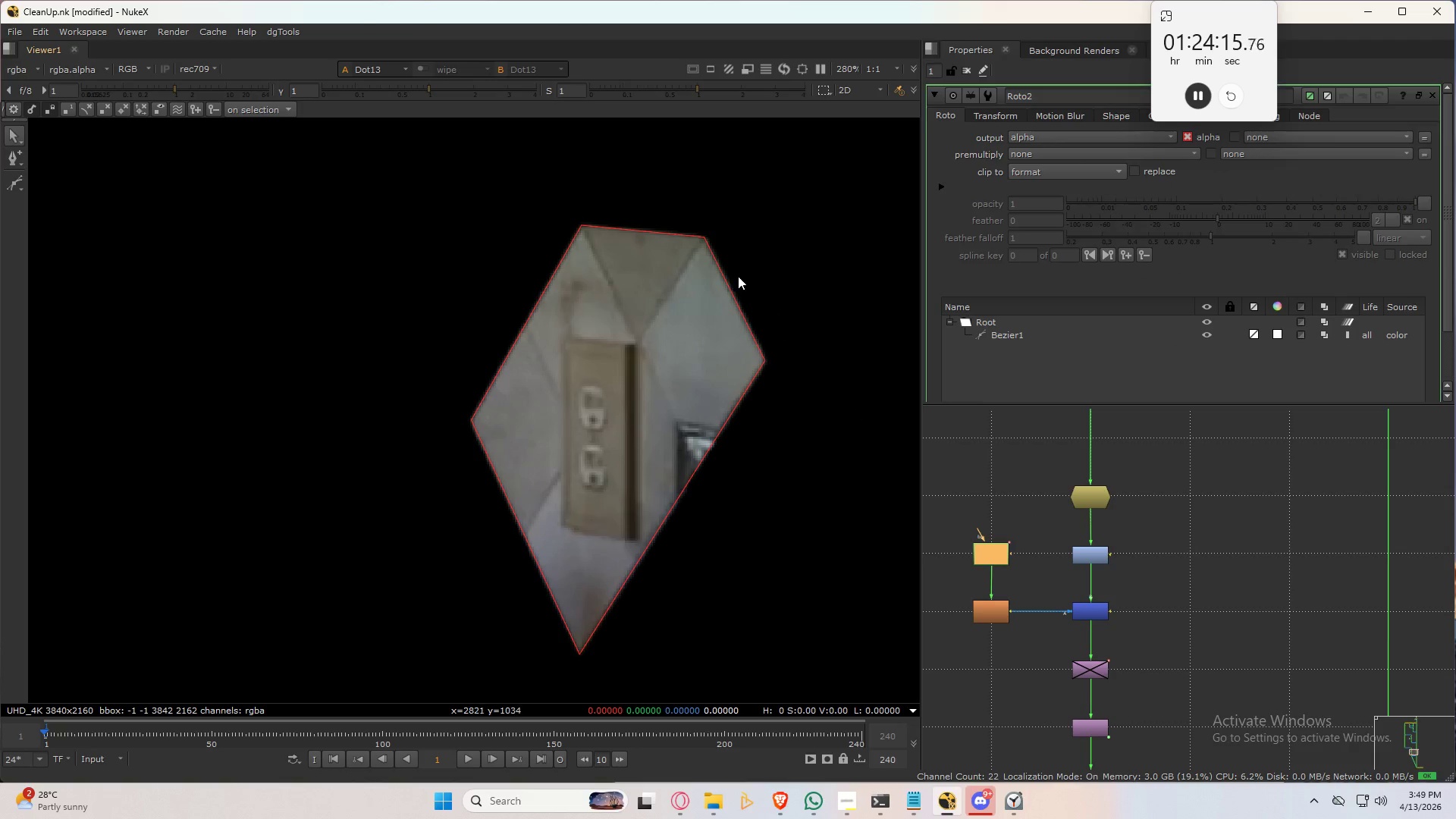 
left_click([717, 260])
 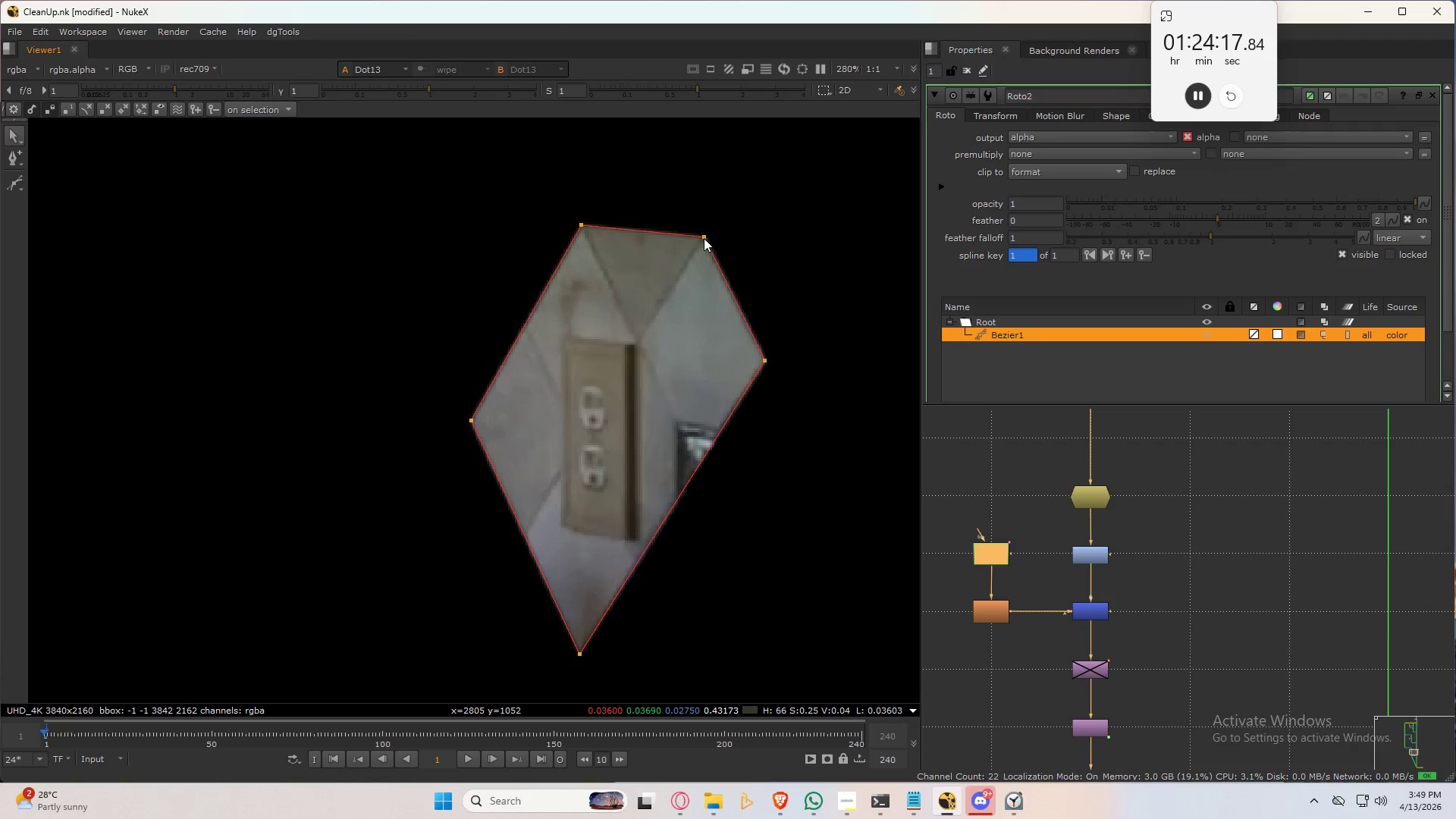 
left_click([704, 238])
 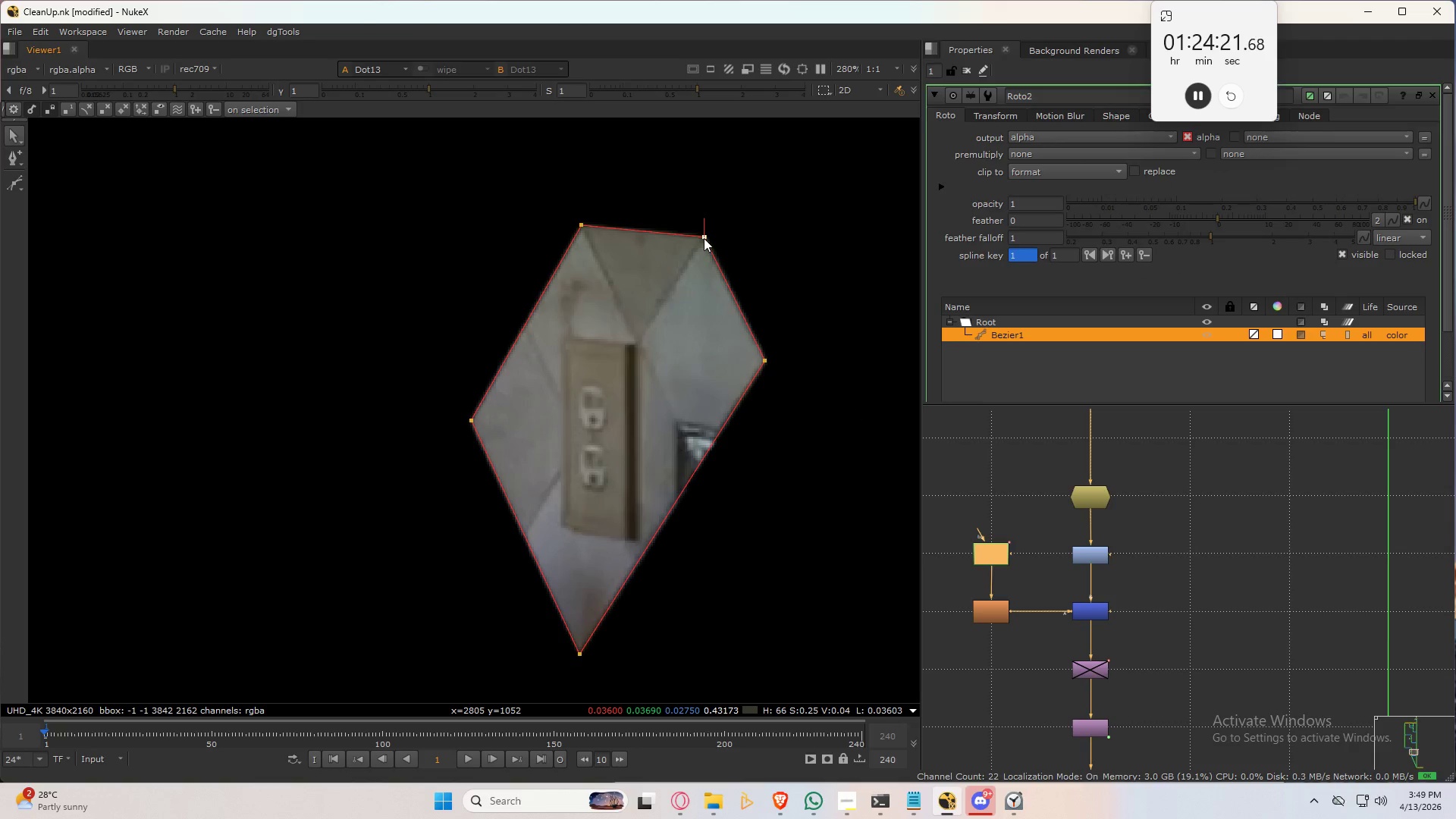 
key(Delete)
 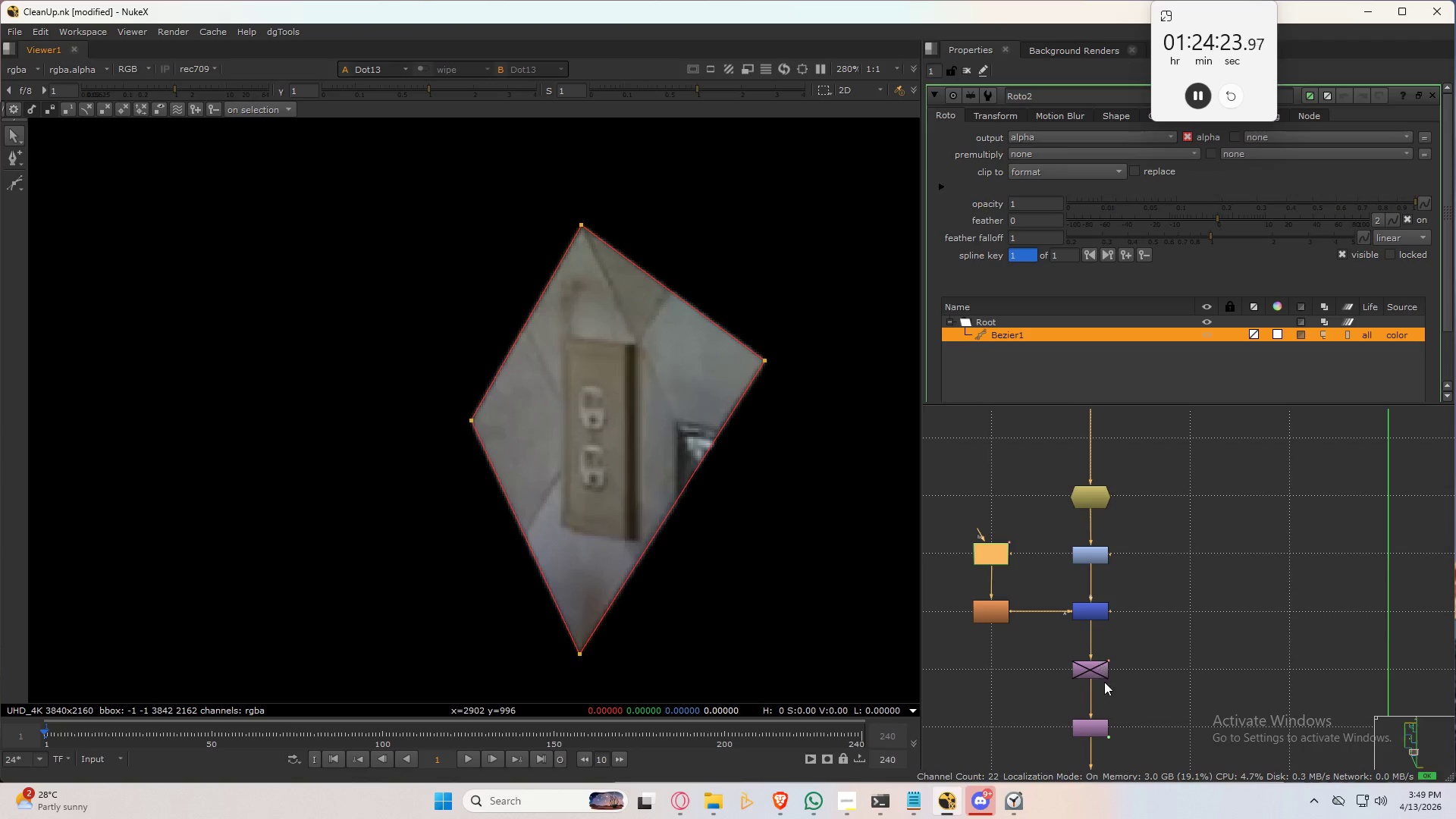 
double_click([1090, 667])
 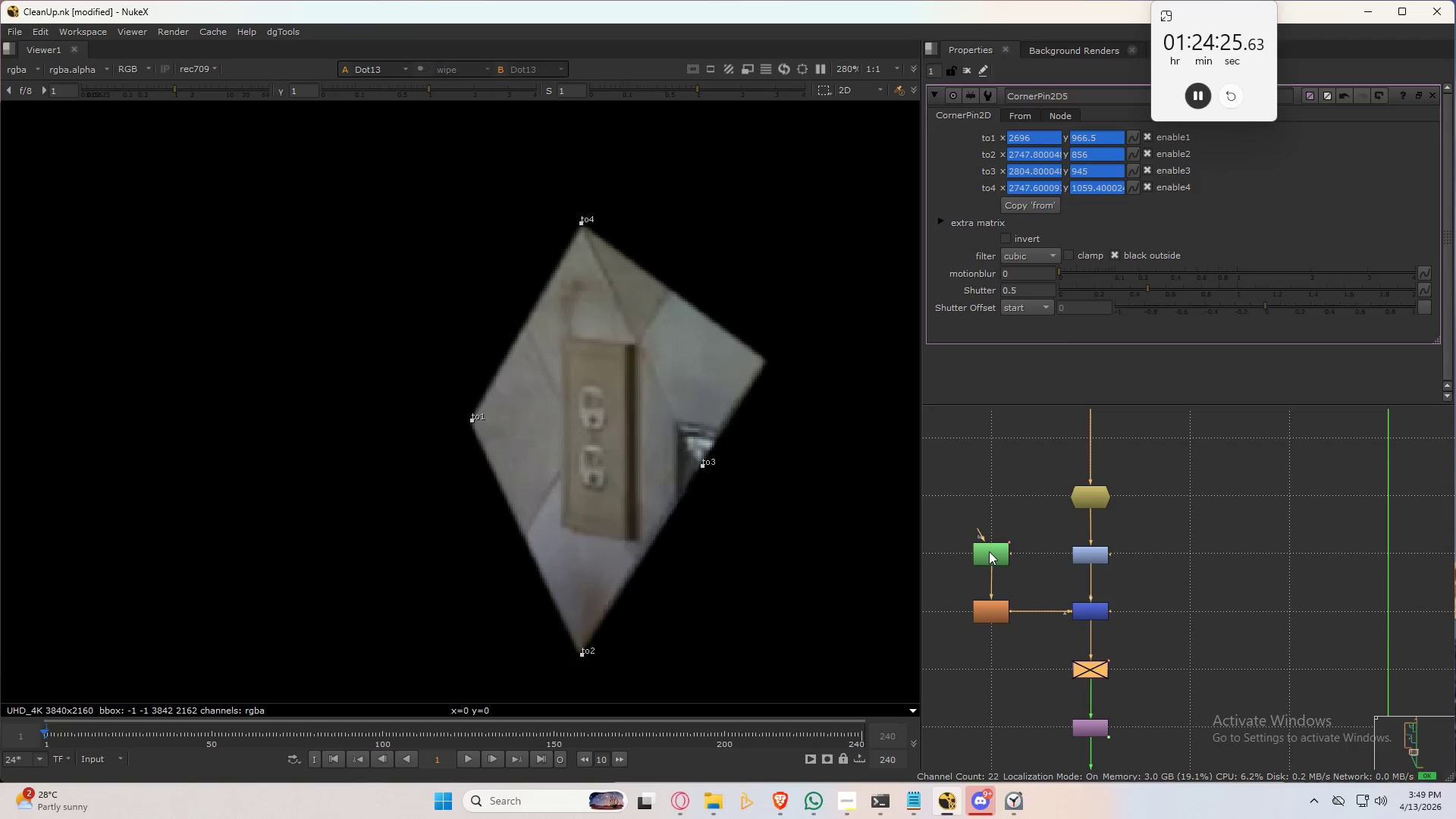 
double_click([992, 554])
 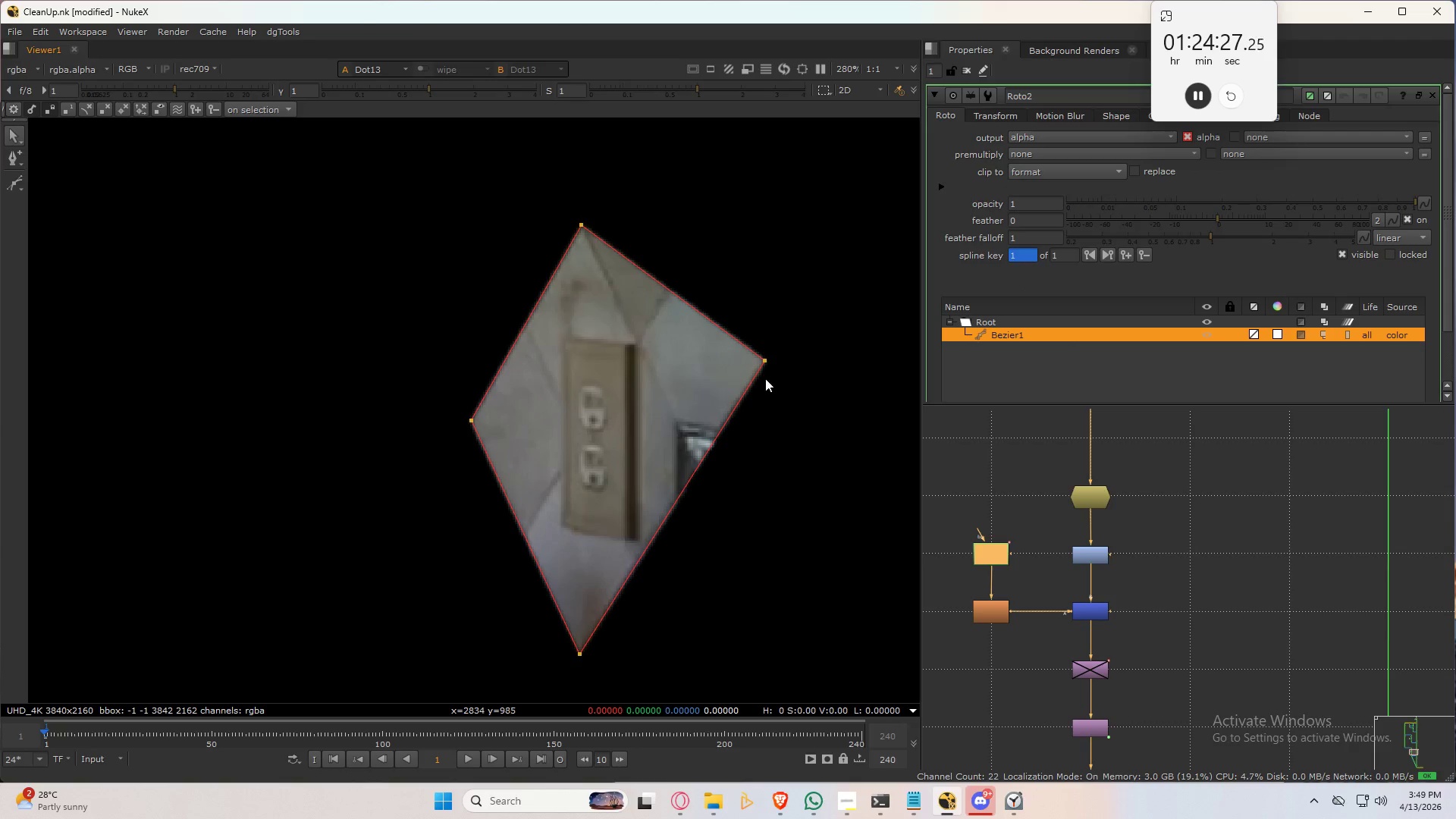 
left_click_drag(start_coordinate=[764, 359], to_coordinate=[708, 457])
 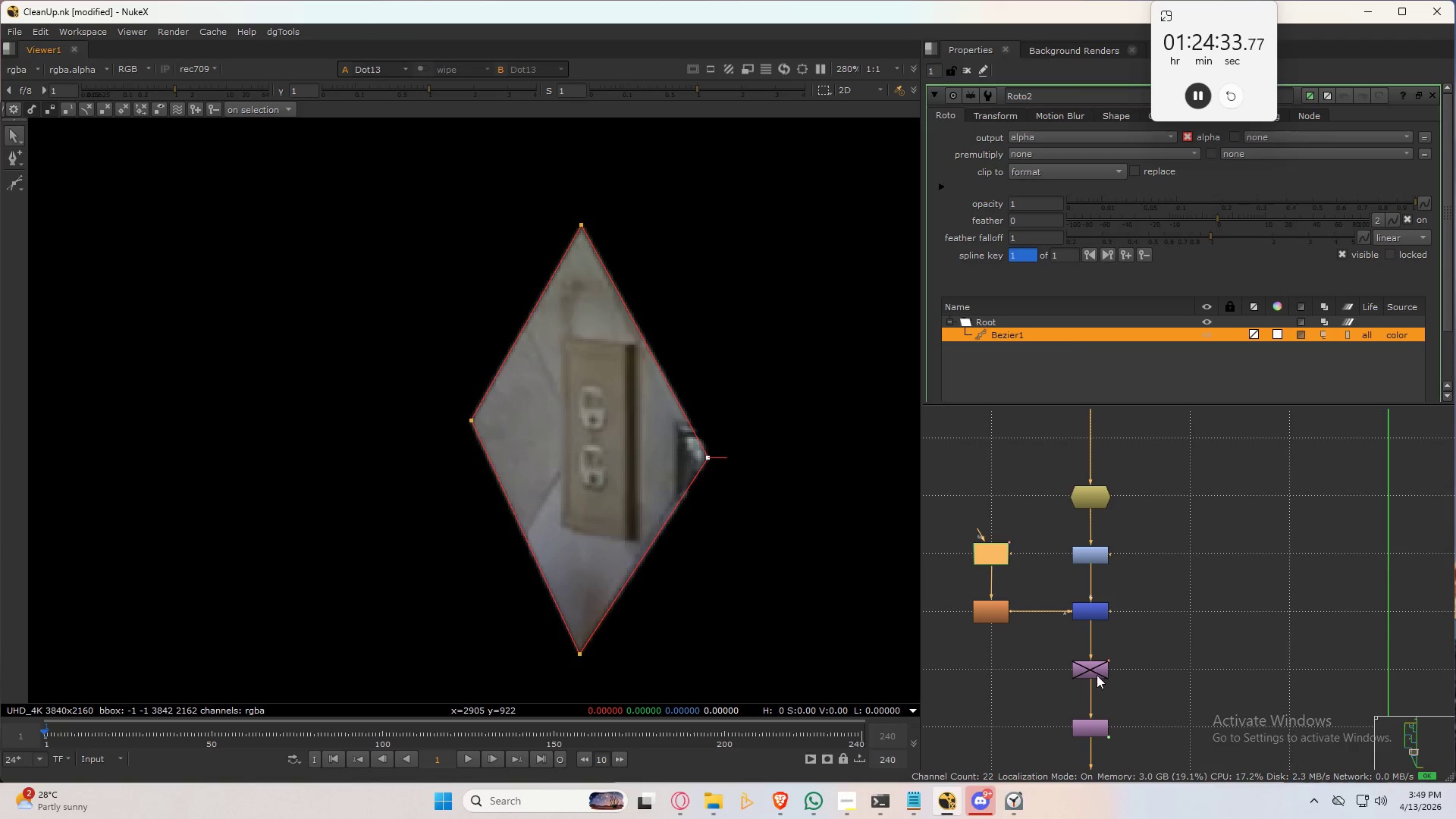 
double_click([1095, 668])
 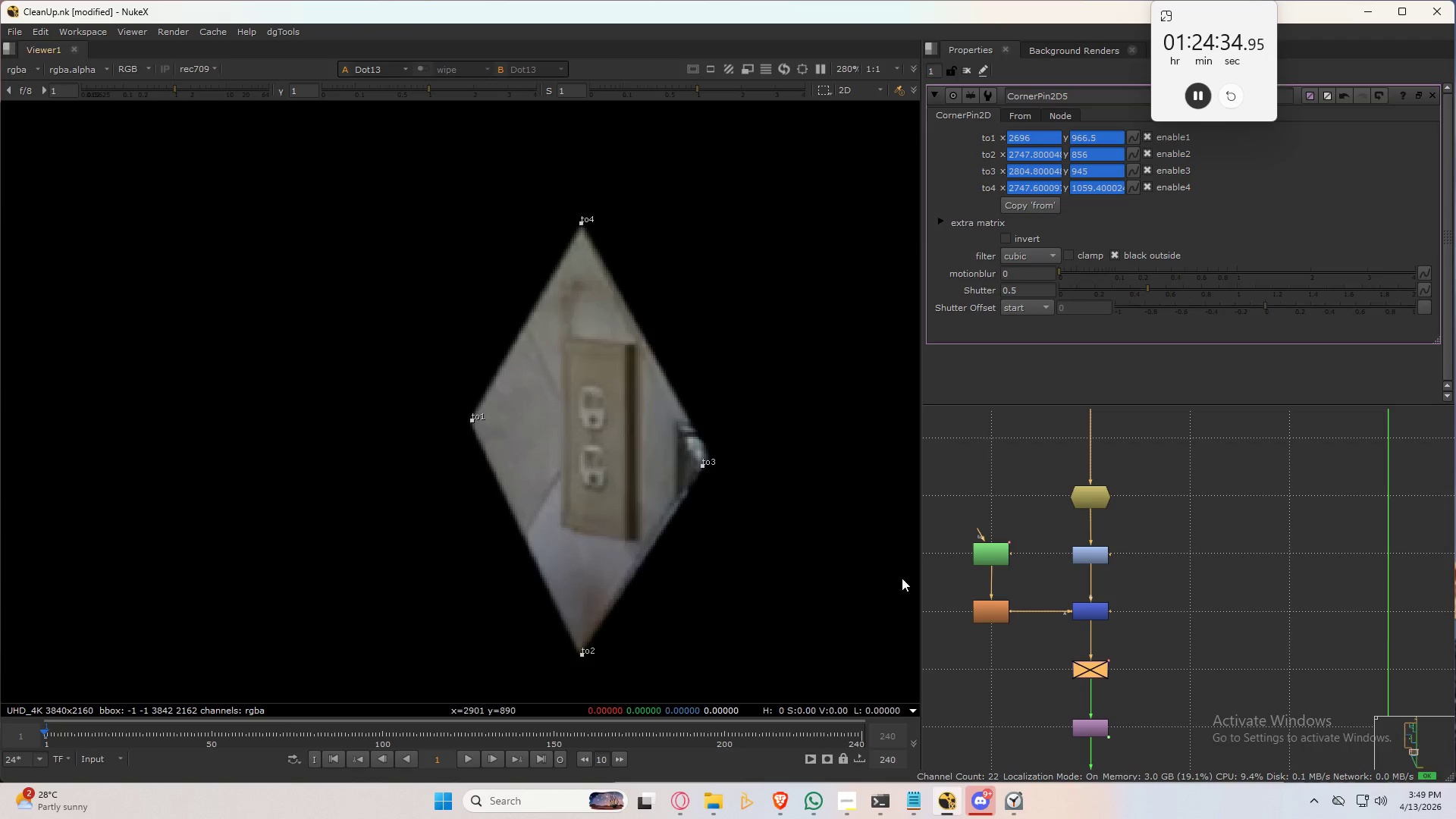 
scroll: coordinate [741, 494], scroll_direction: up, amount: 4.0
 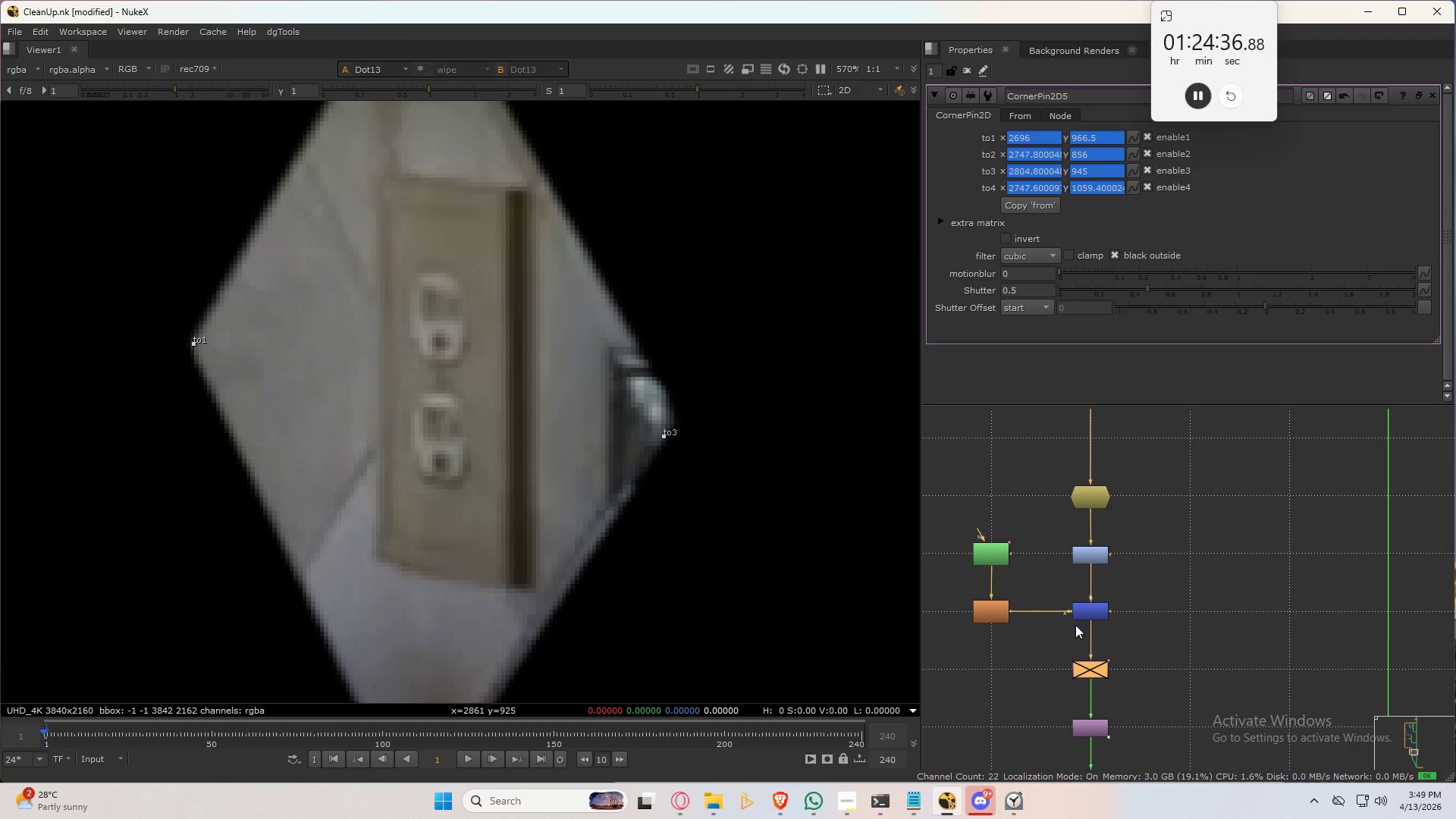 
double_click([984, 549])
 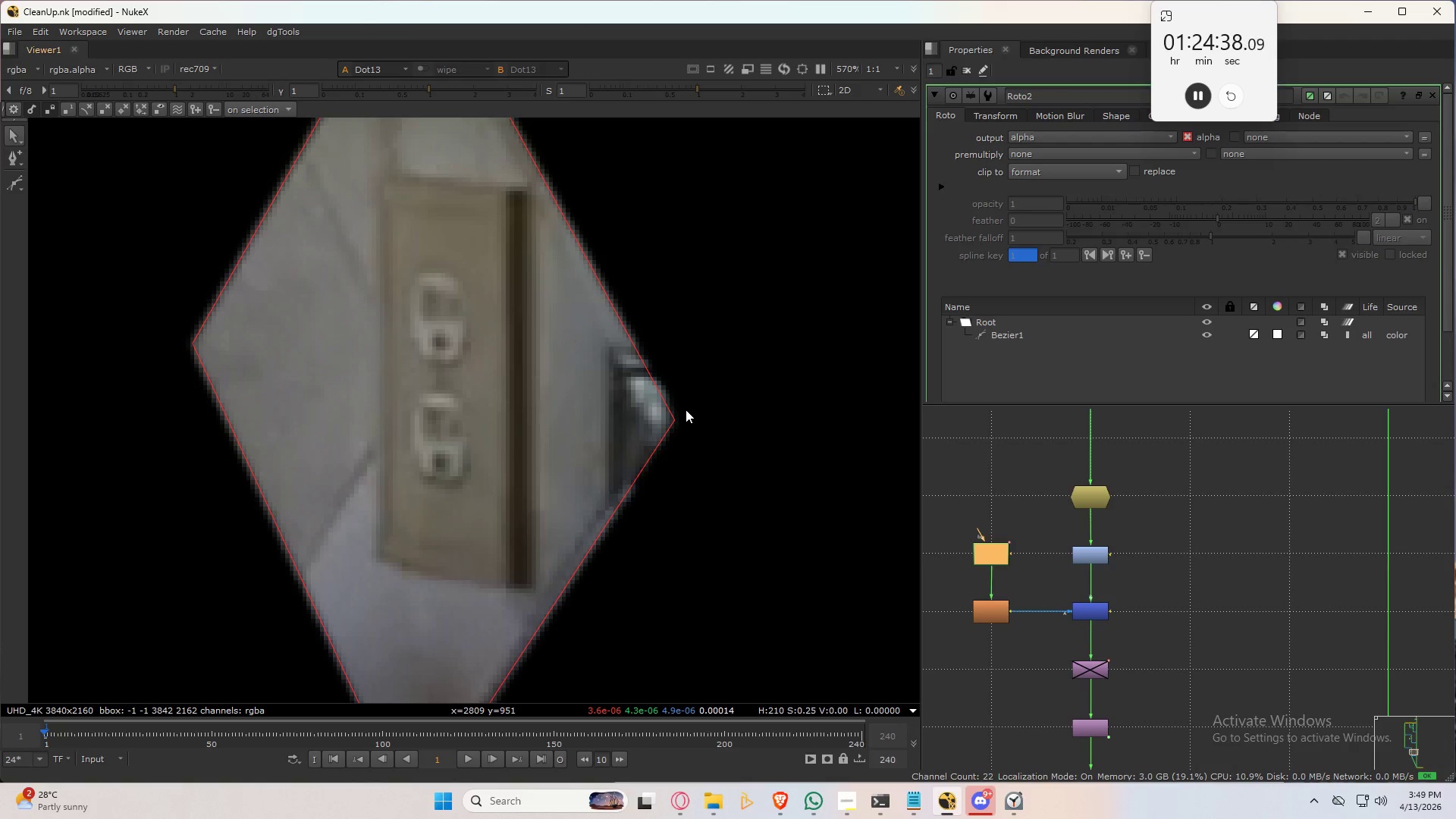 
left_click_drag(start_coordinate=[695, 394], to_coordinate=[672, 434])
 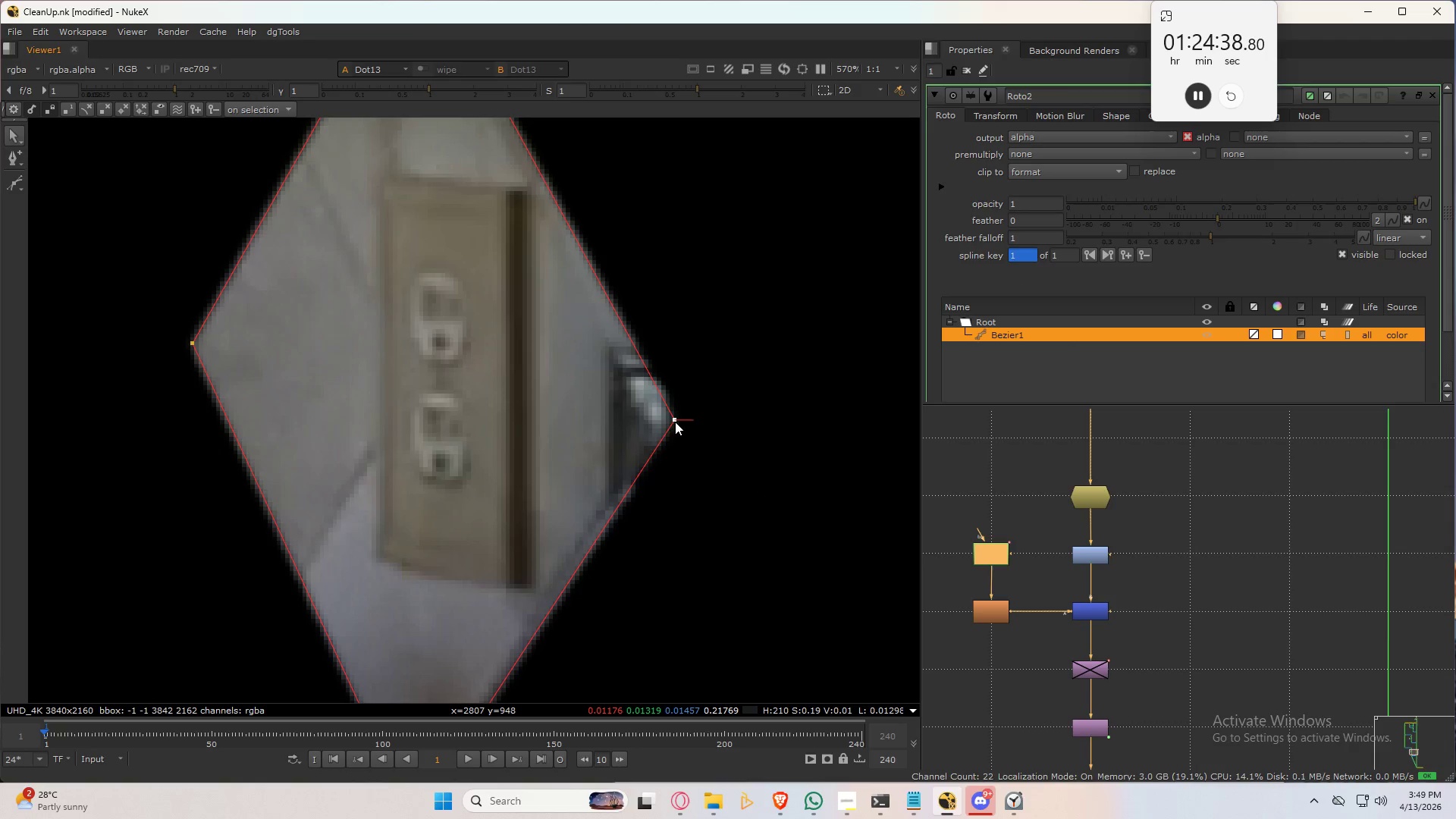 
left_click_drag(start_coordinate=[675, 420], to_coordinate=[671, 428])
 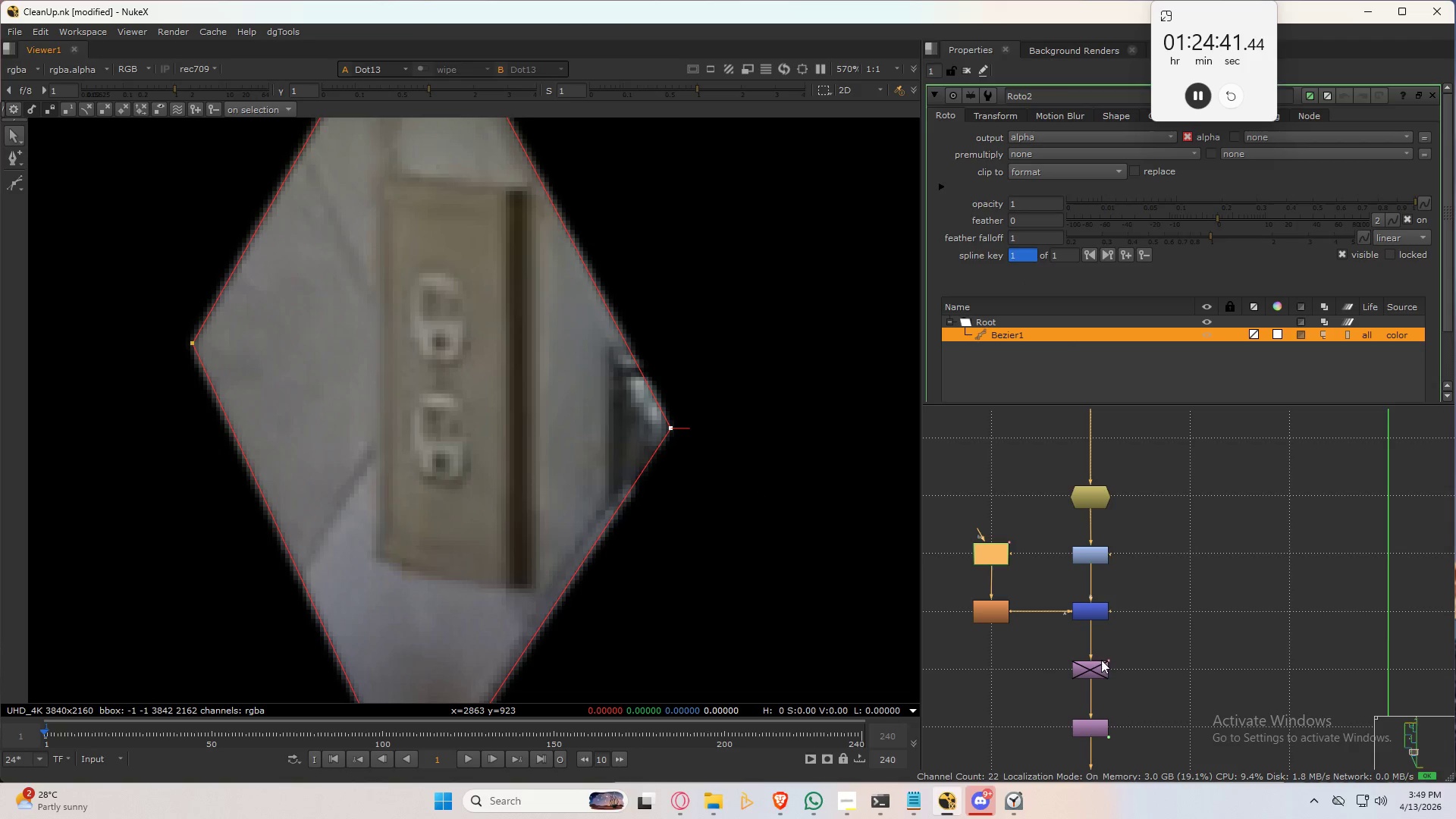 
double_click([1102, 664])
 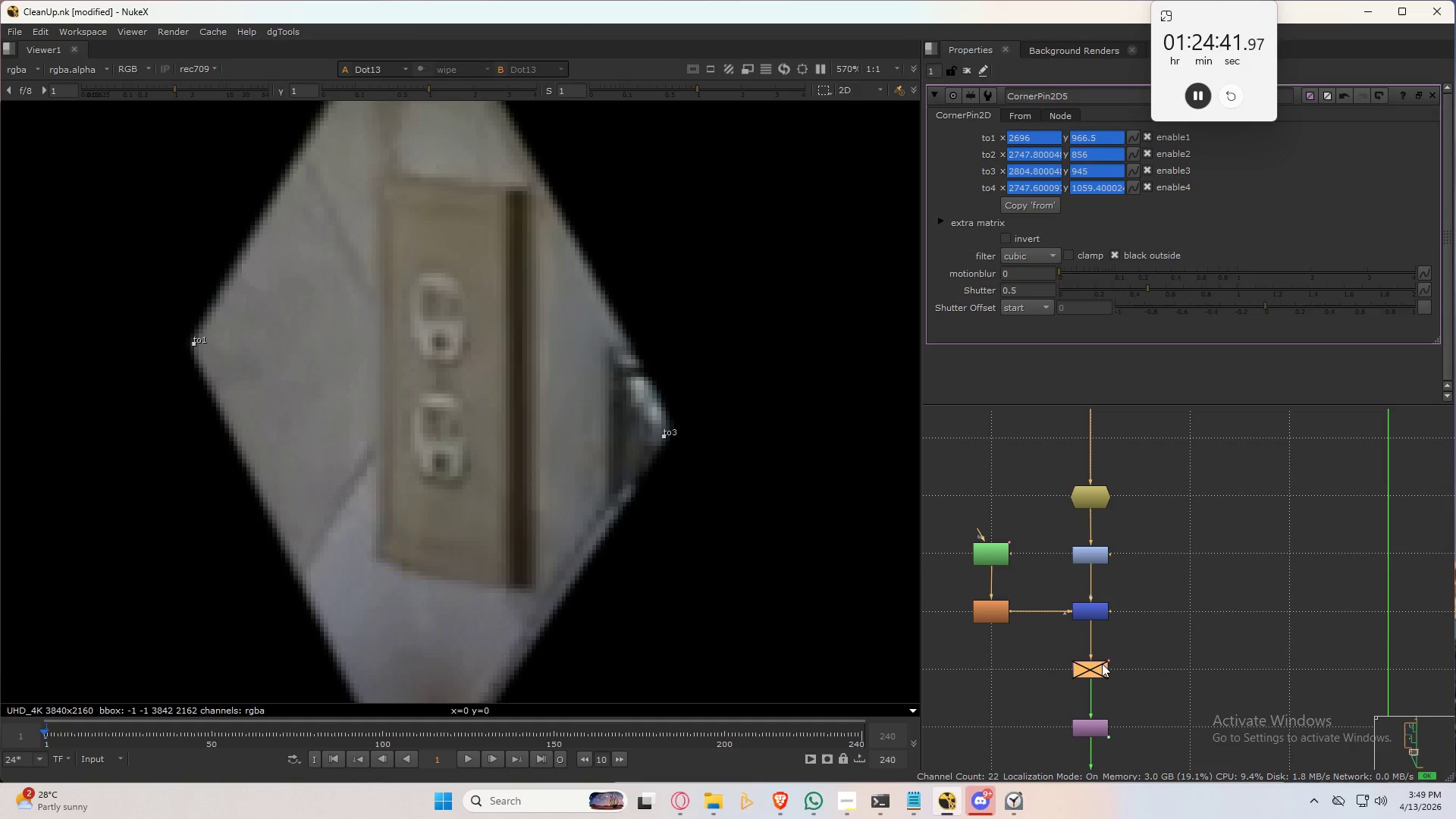 
triple_click([1102, 664])
 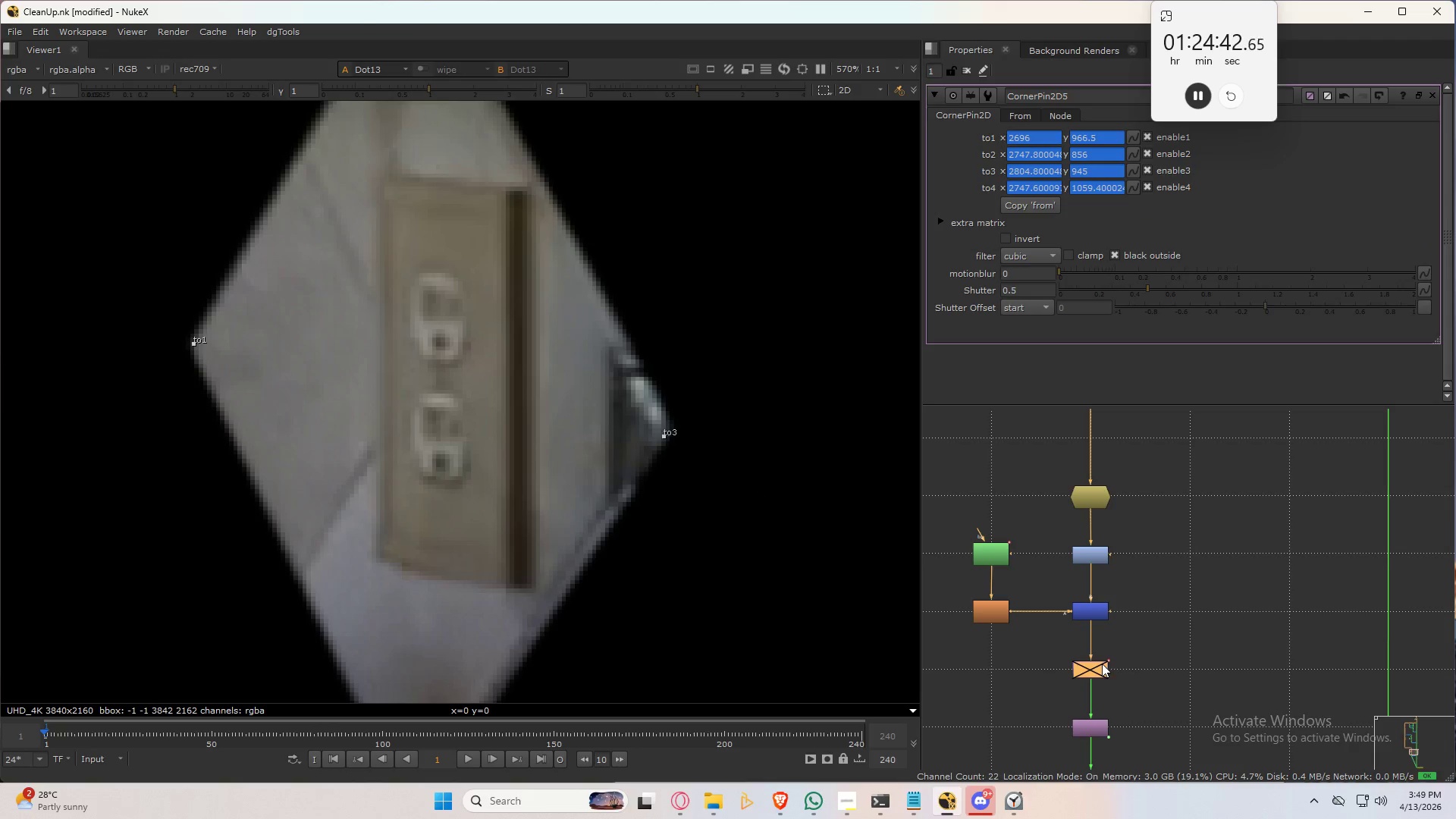 
scroll: coordinate [710, 383], scroll_direction: down, amount: 4.0
 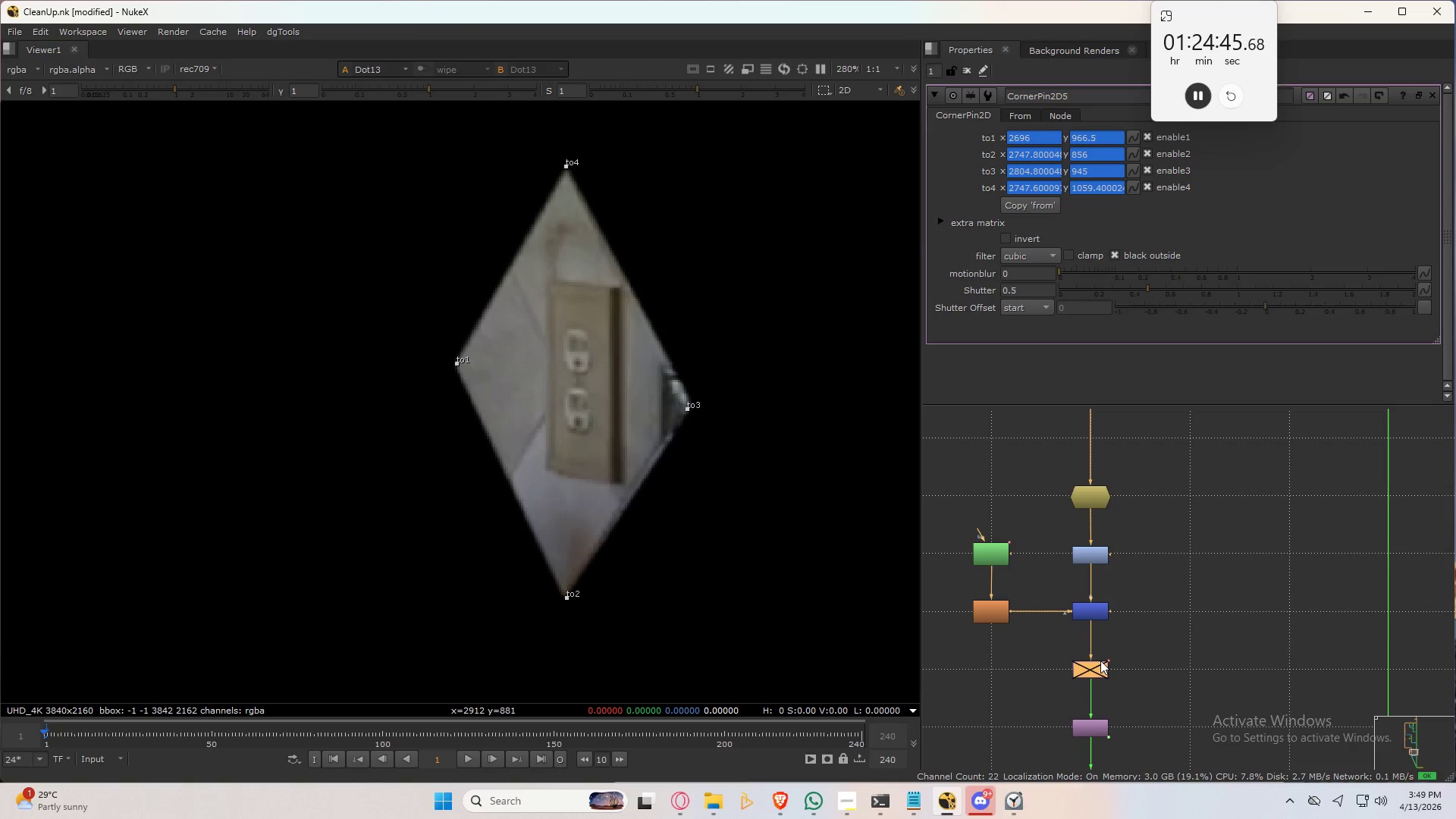 
left_click([1091, 667])
 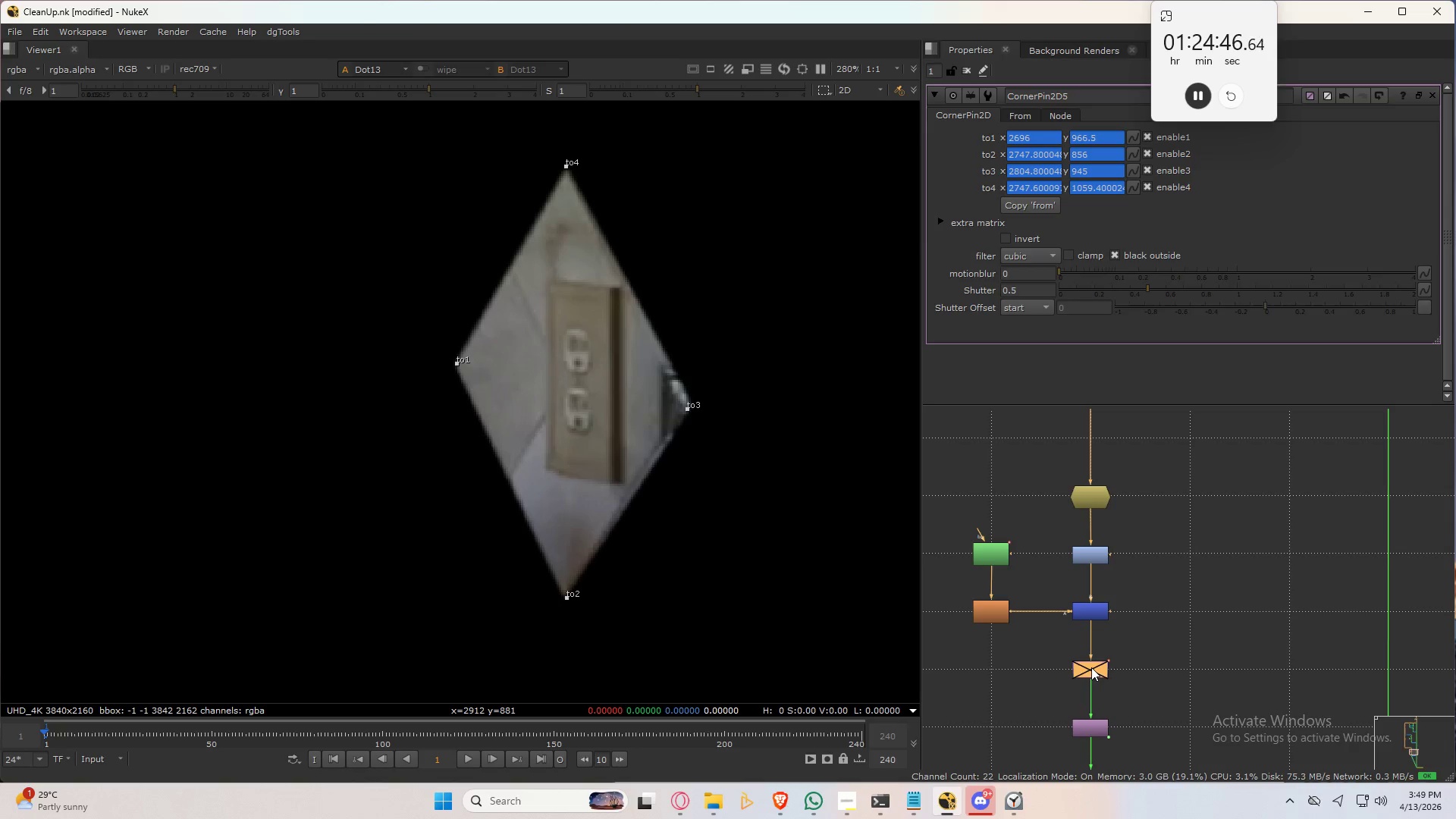 
key(D)
 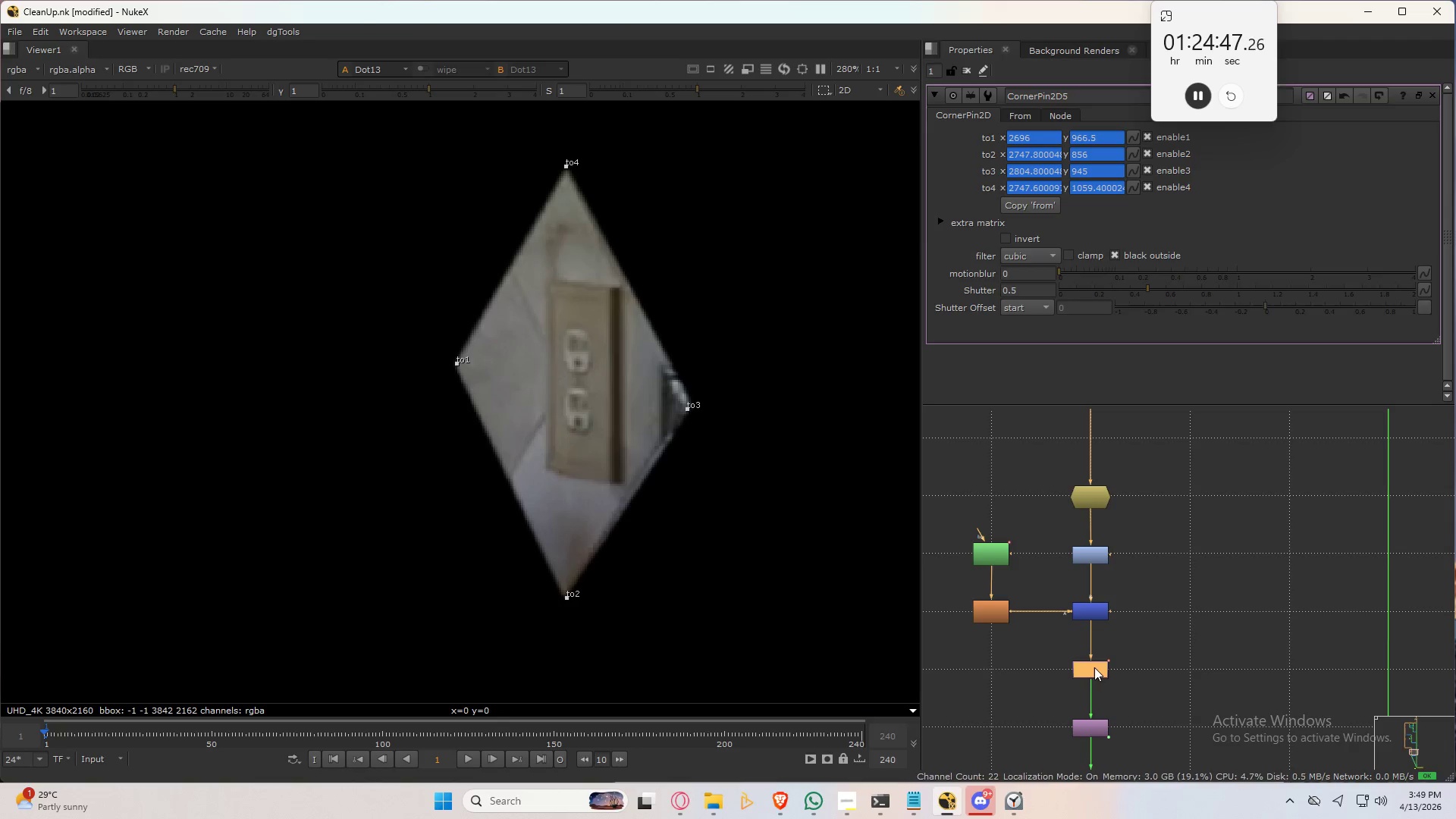 
left_click([1194, 604])
 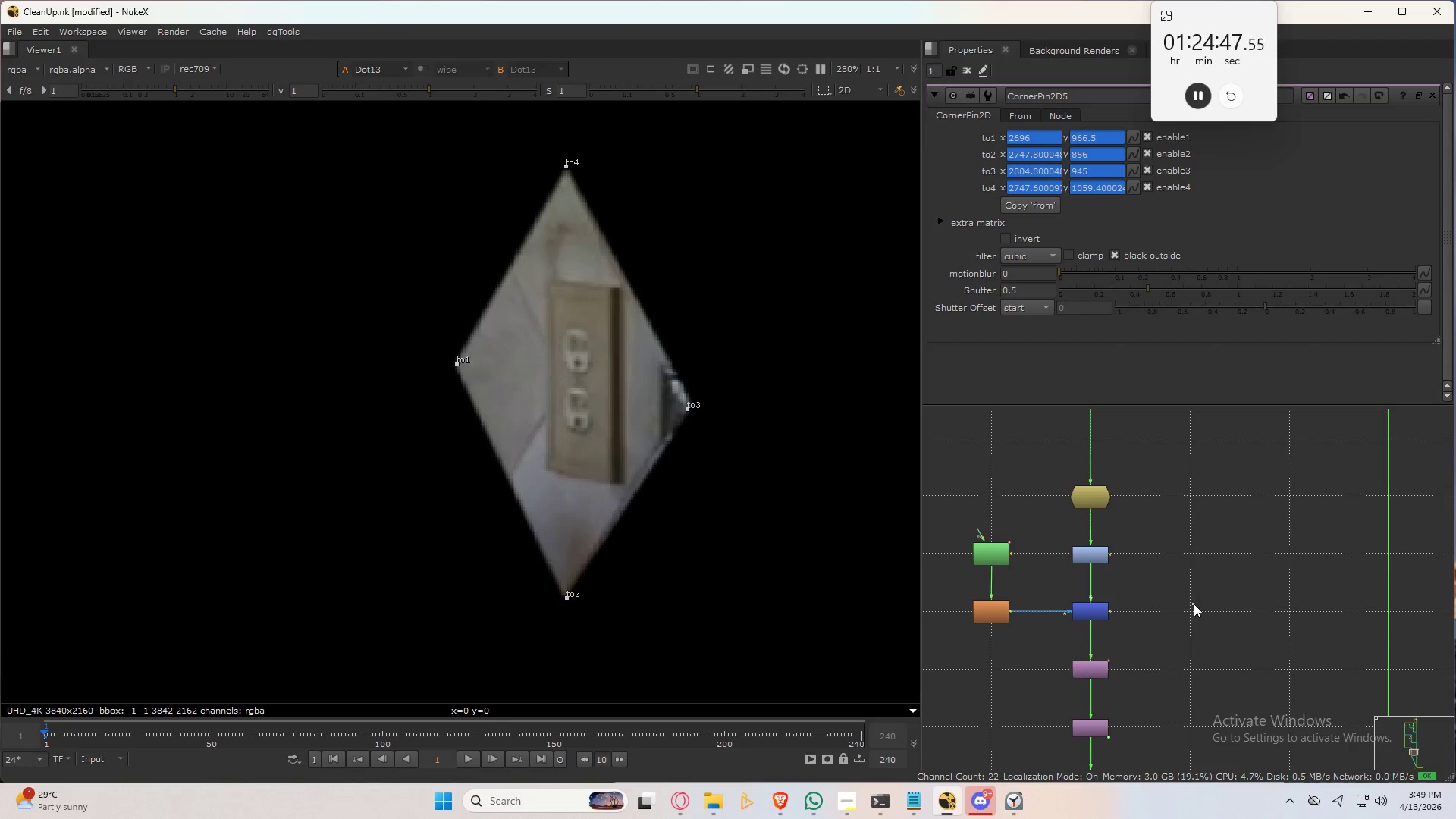 
key(2)
 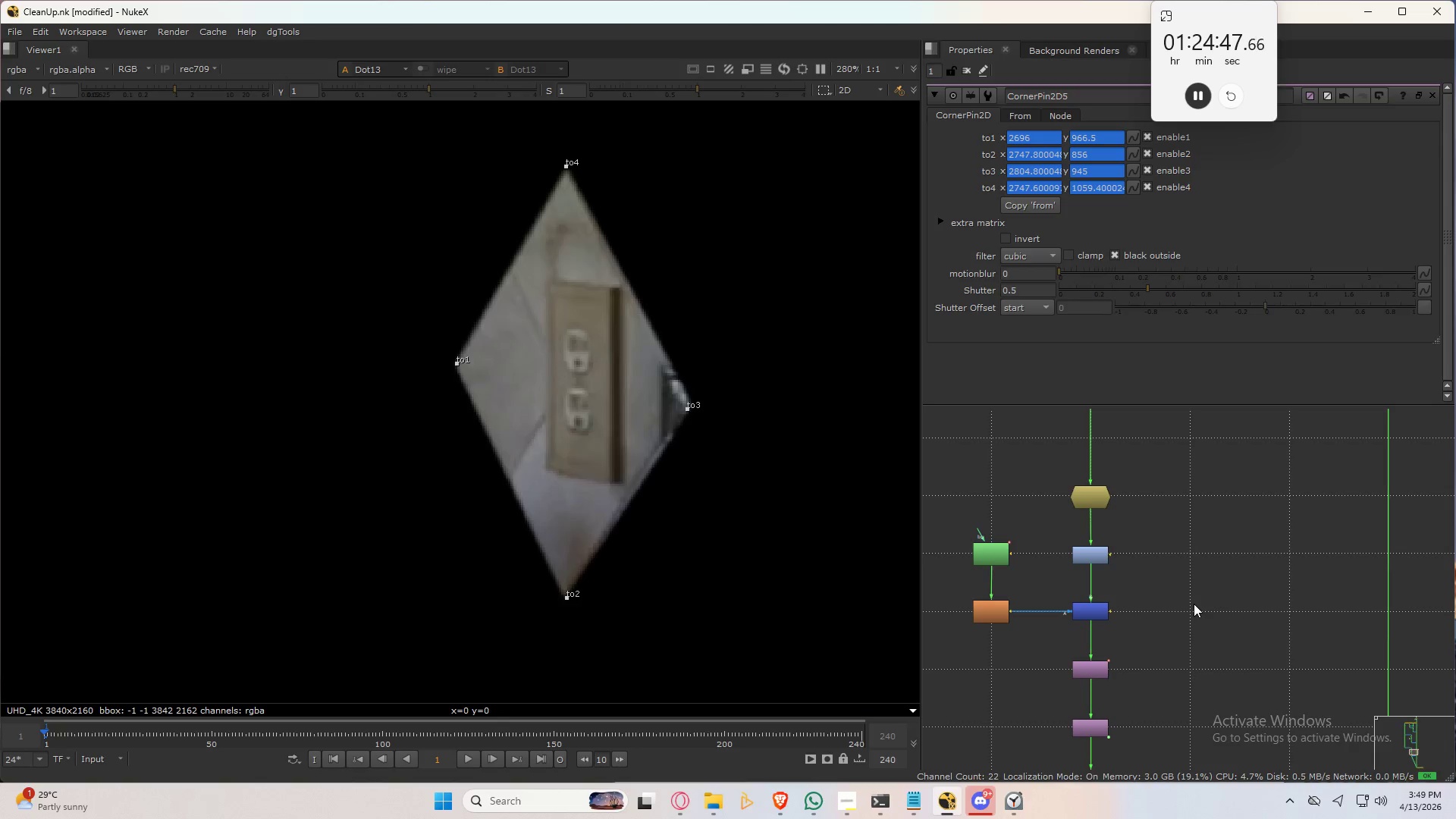 
double_click([1194, 604])
 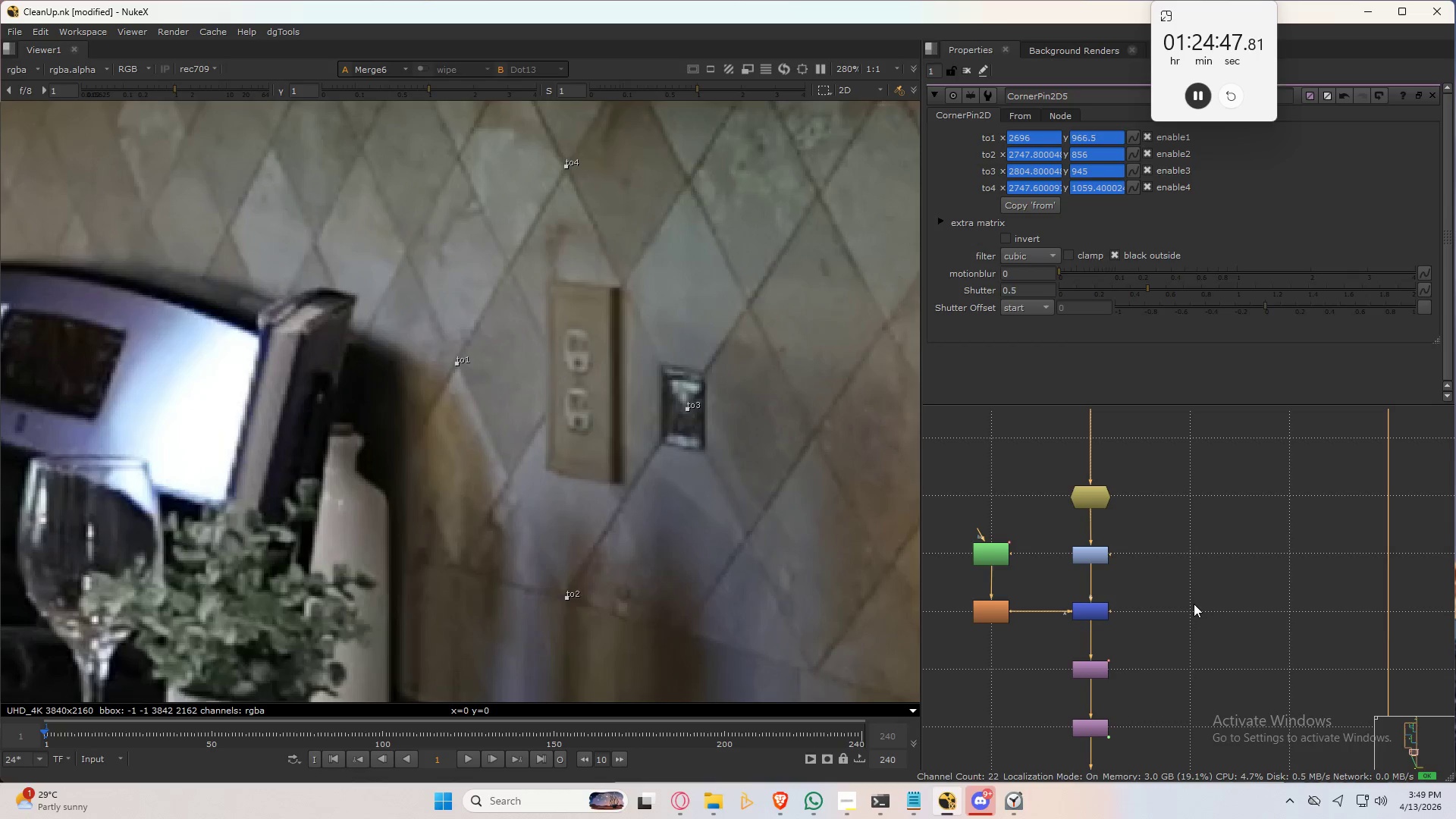 
triple_click([1194, 604])
 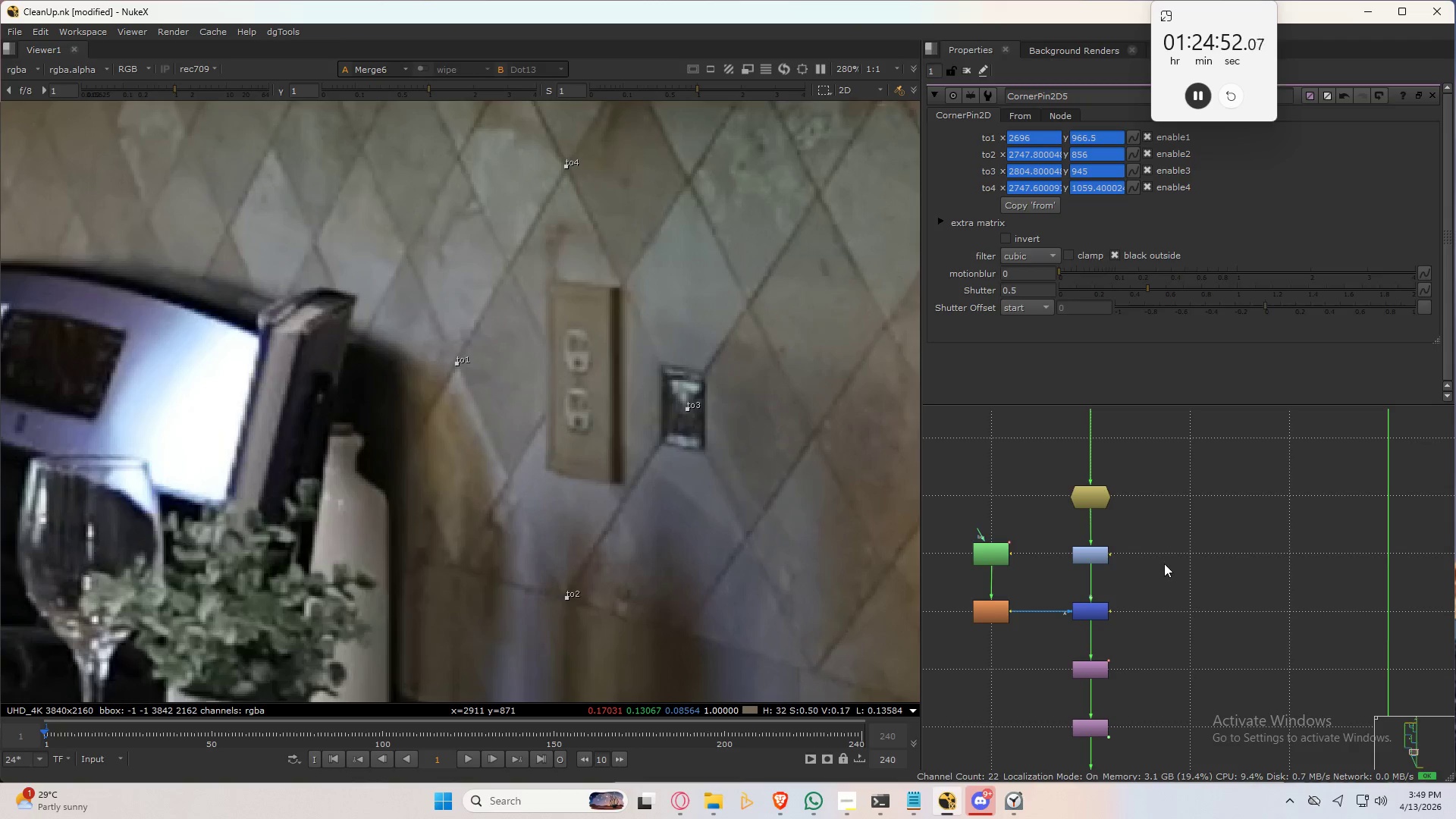 
wait(5.62)
 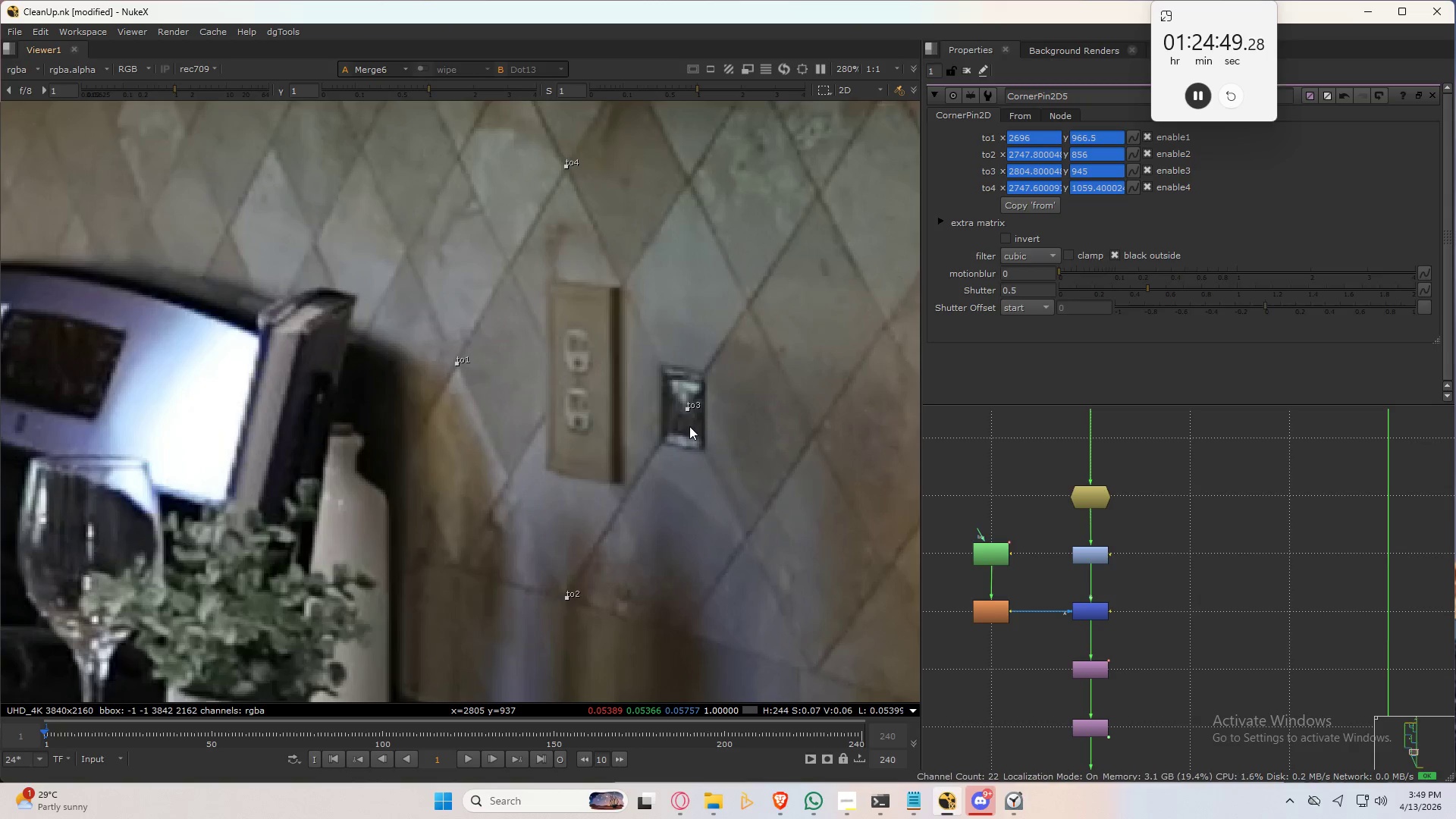 
left_click_drag(start_coordinate=[1120, 516], to_coordinate=[1061, 455])
 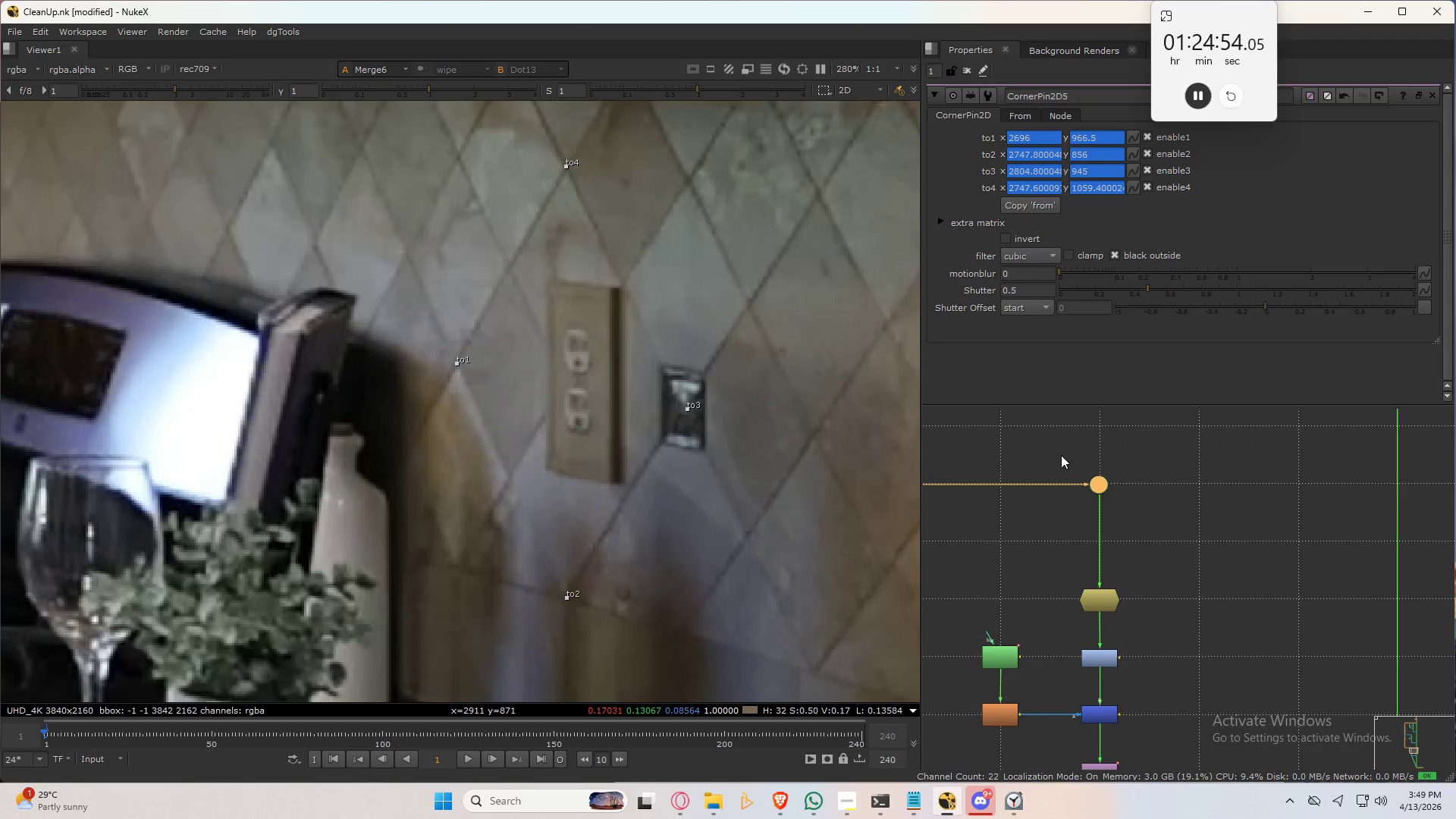 
key(P)
 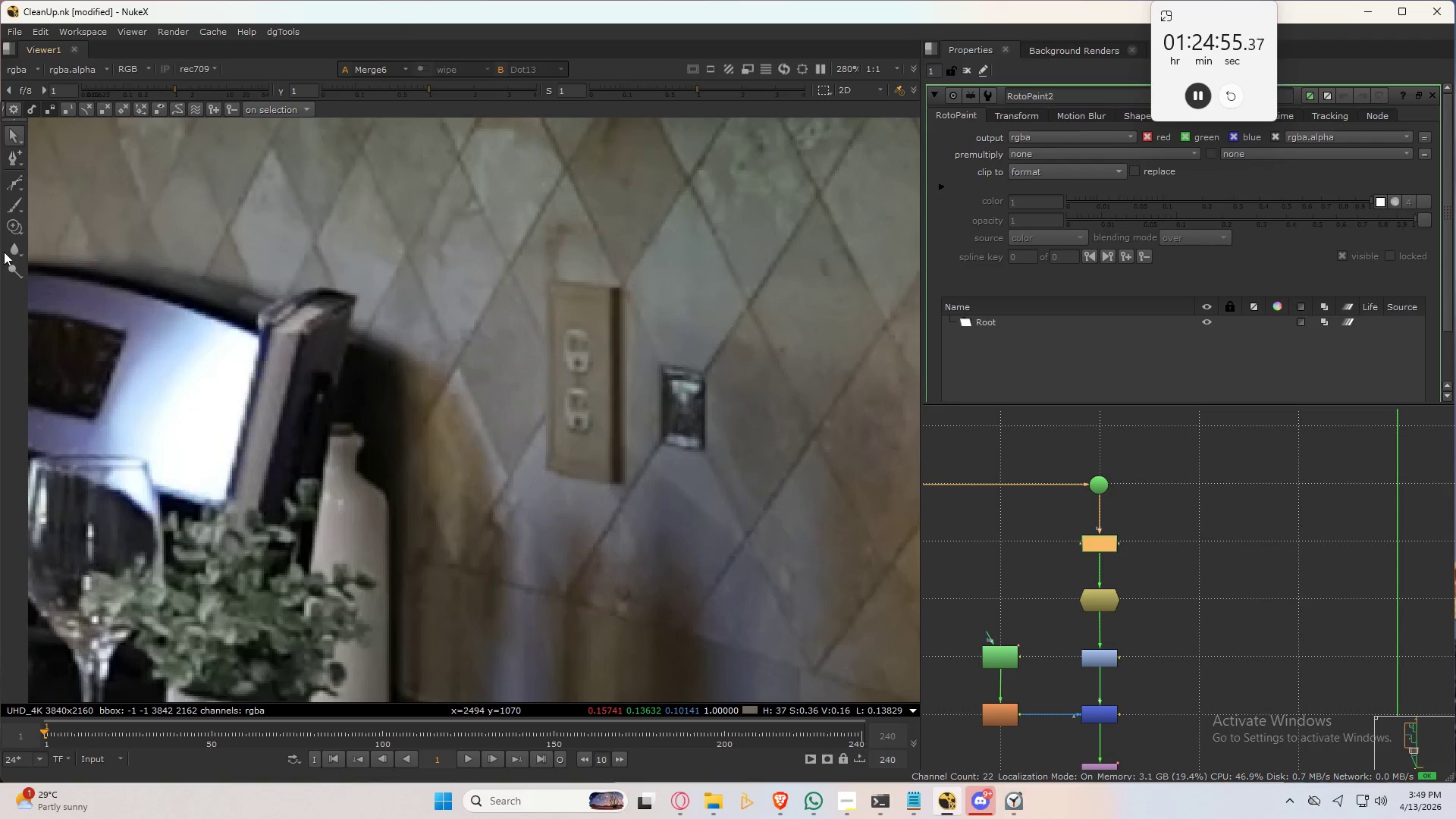 
left_click([10, 231])
 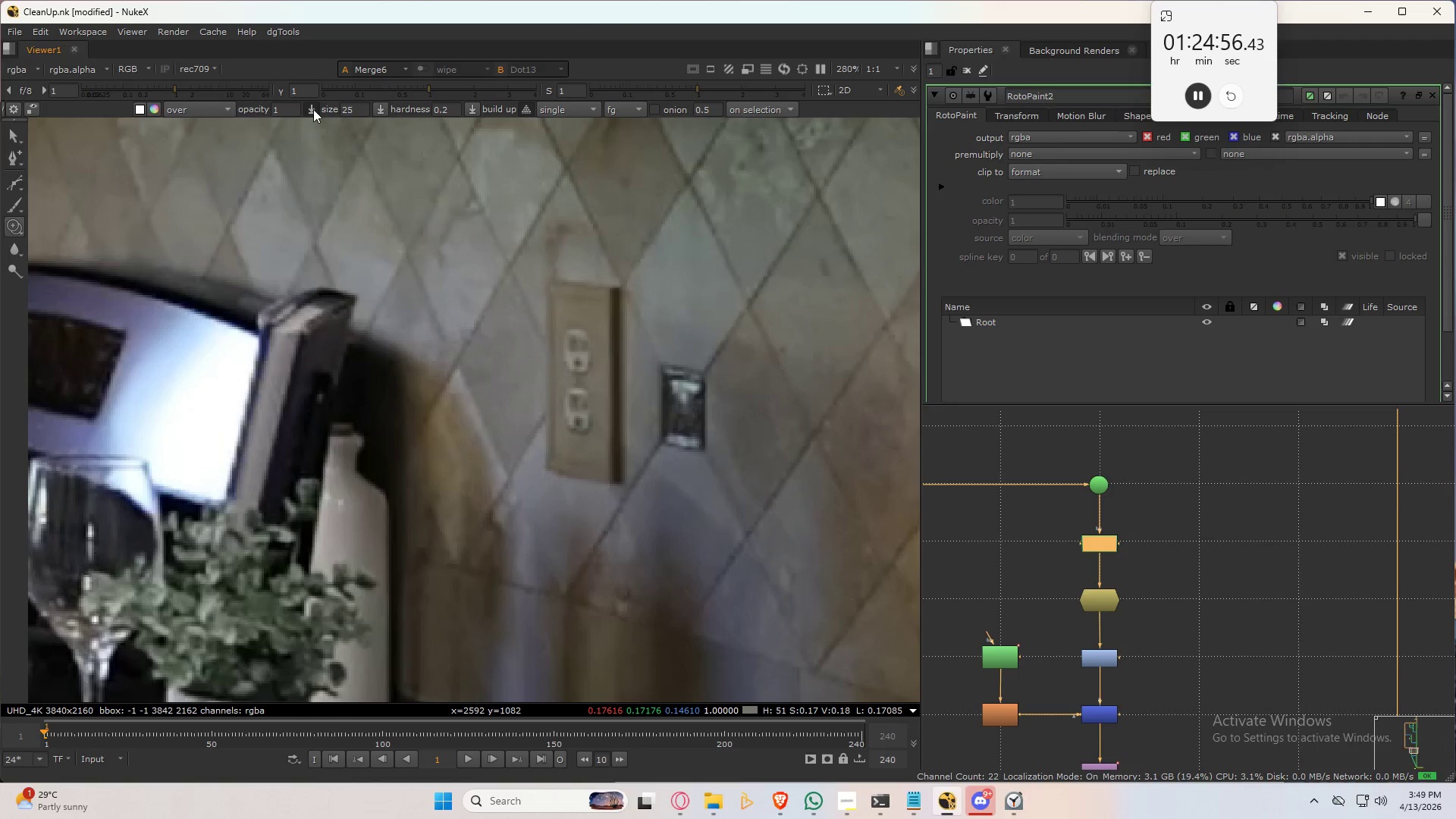 
left_click_drag(start_coordinate=[293, 115], to_coordinate=[212, 123])
 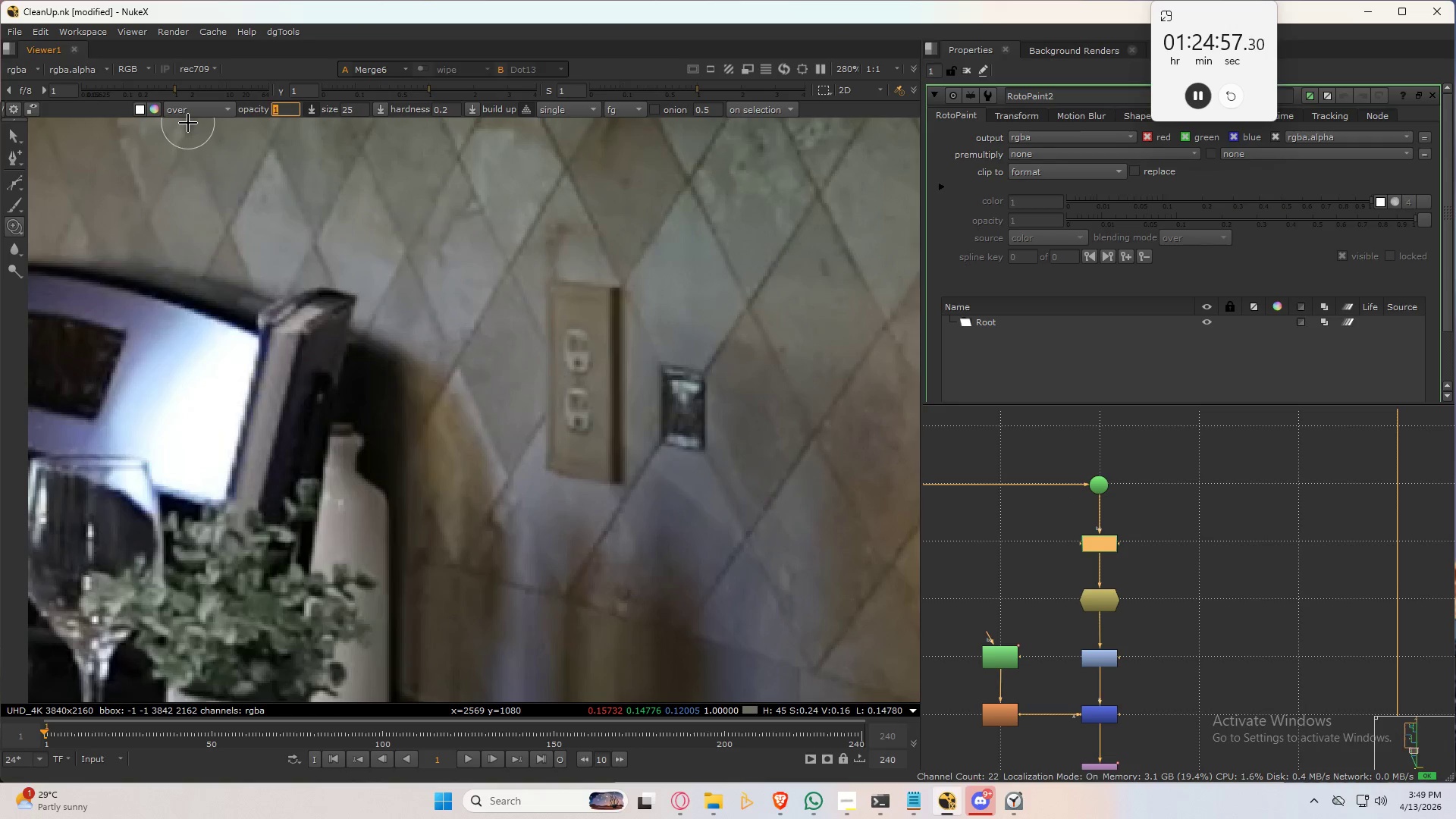 
key(NumpadDecimal)
 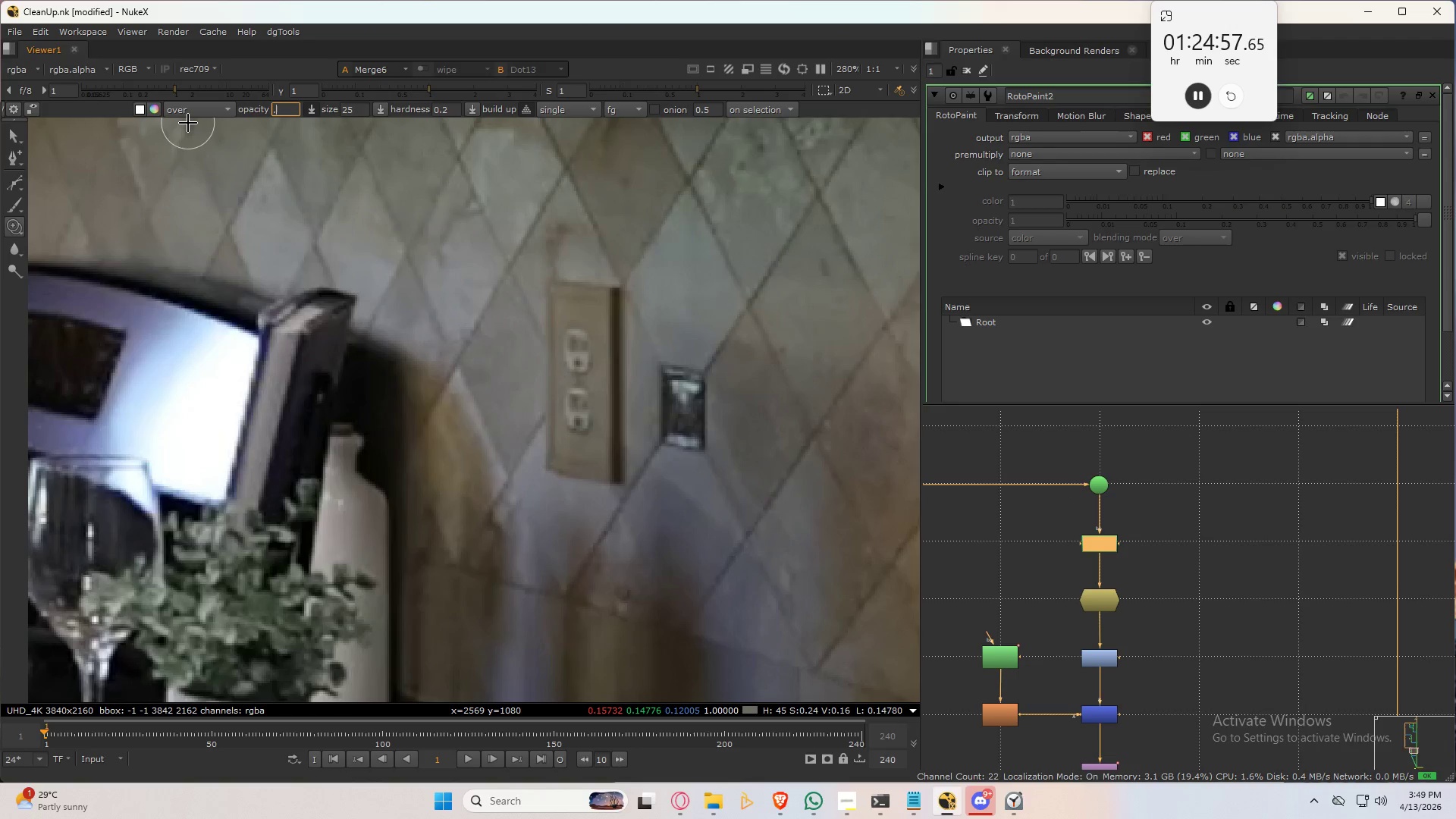 
key(Numpad2)
 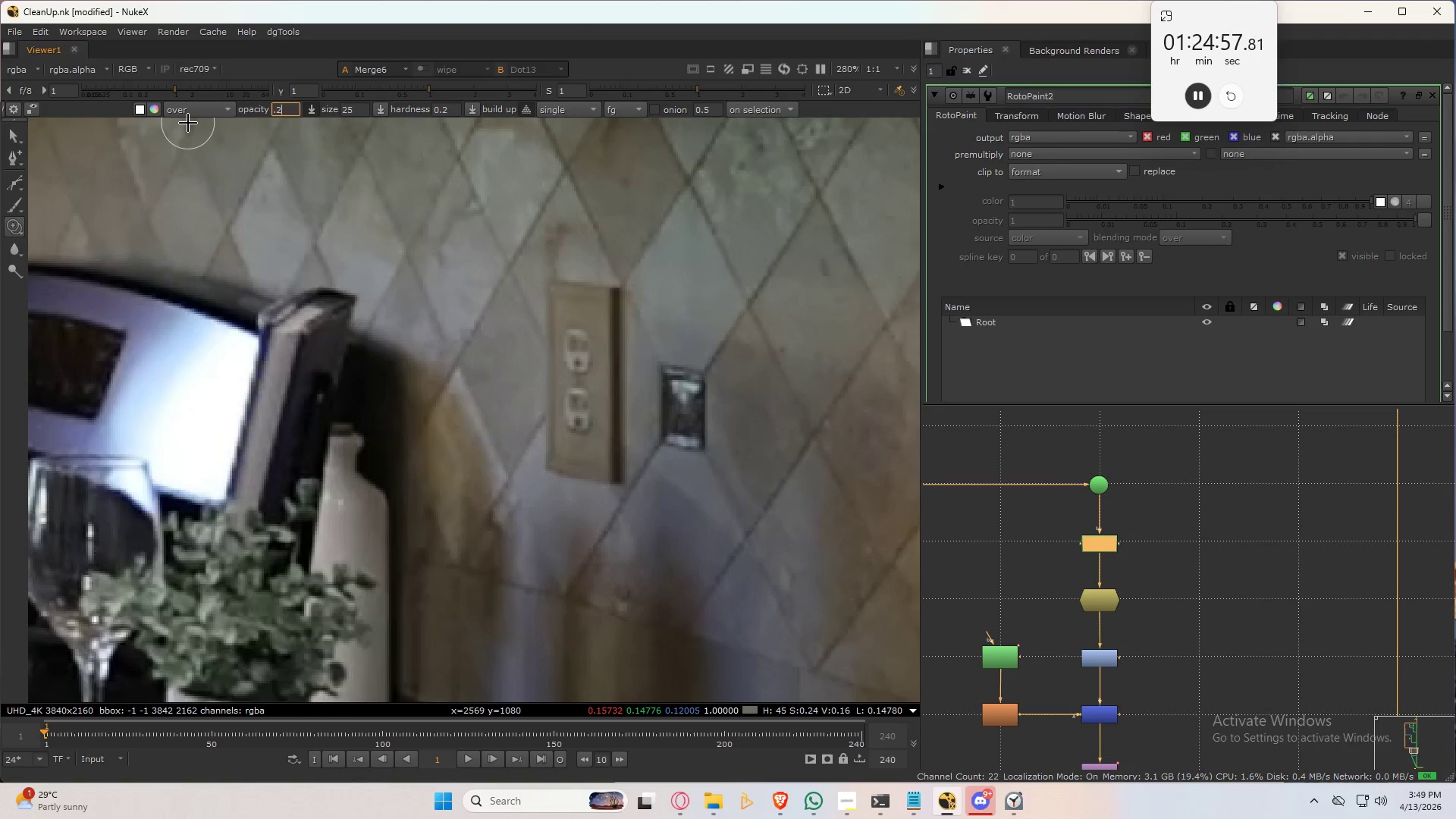 
key(Tab)
 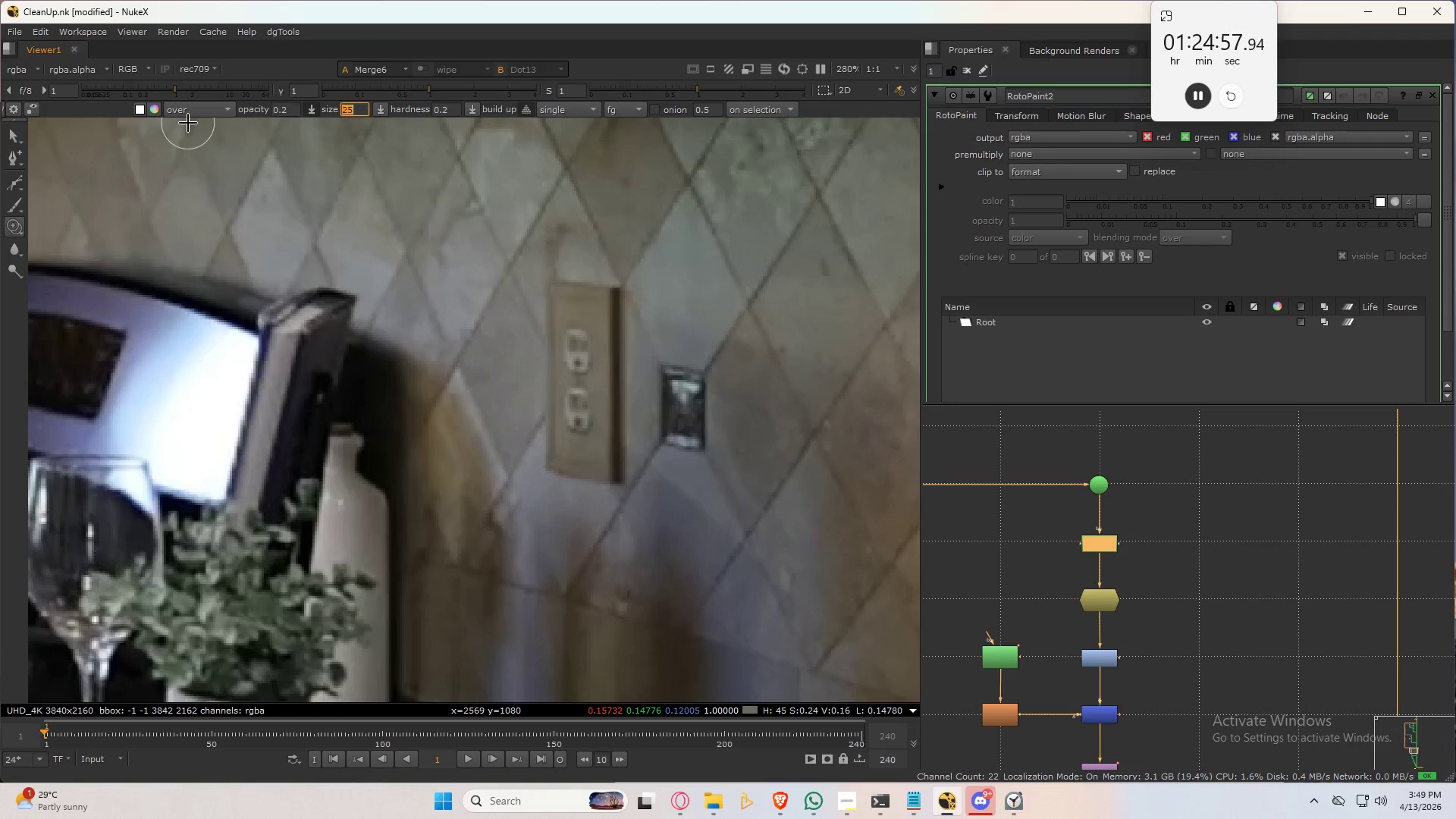 
key(Tab)
 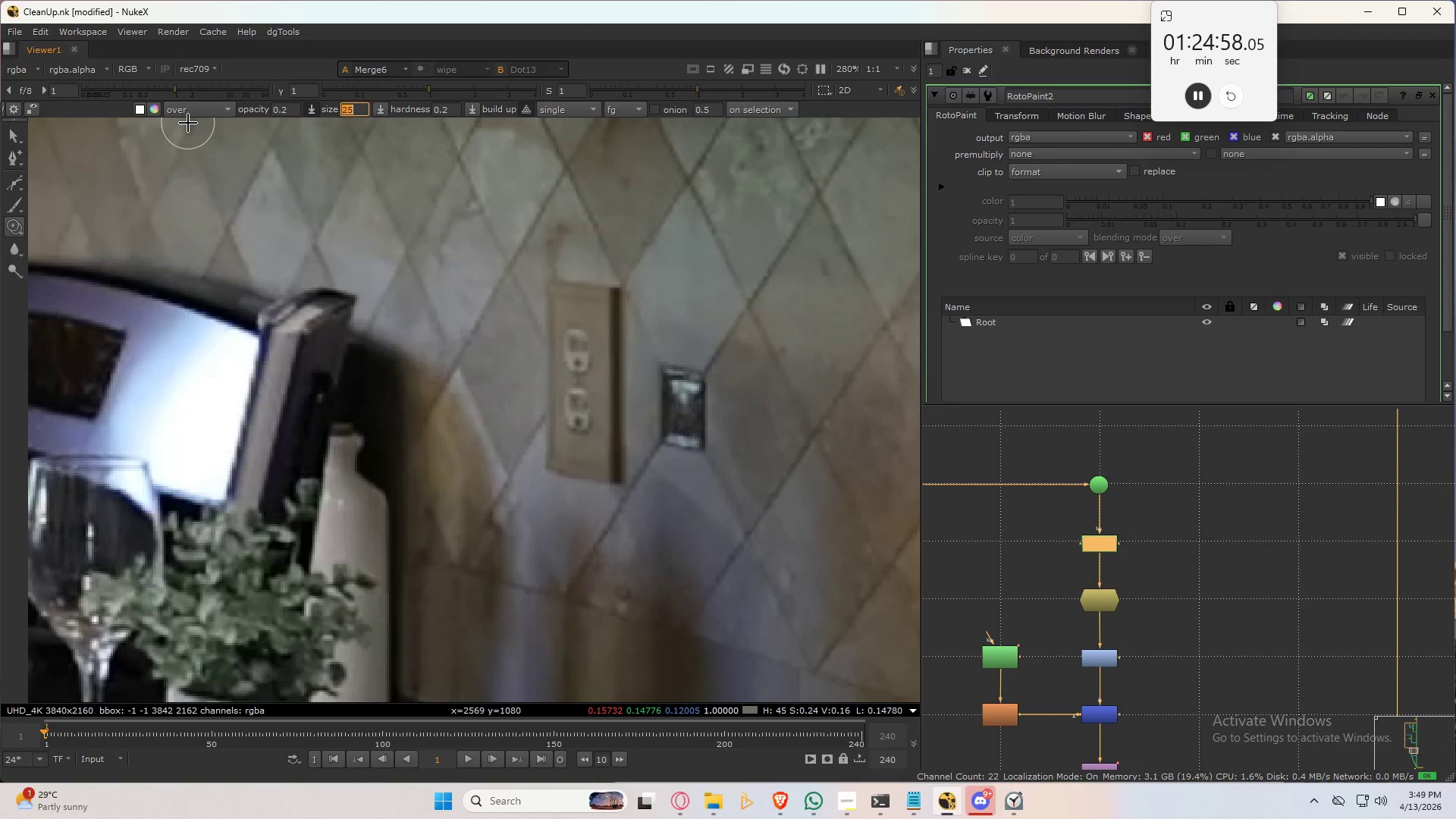 
key(Numpad0)
 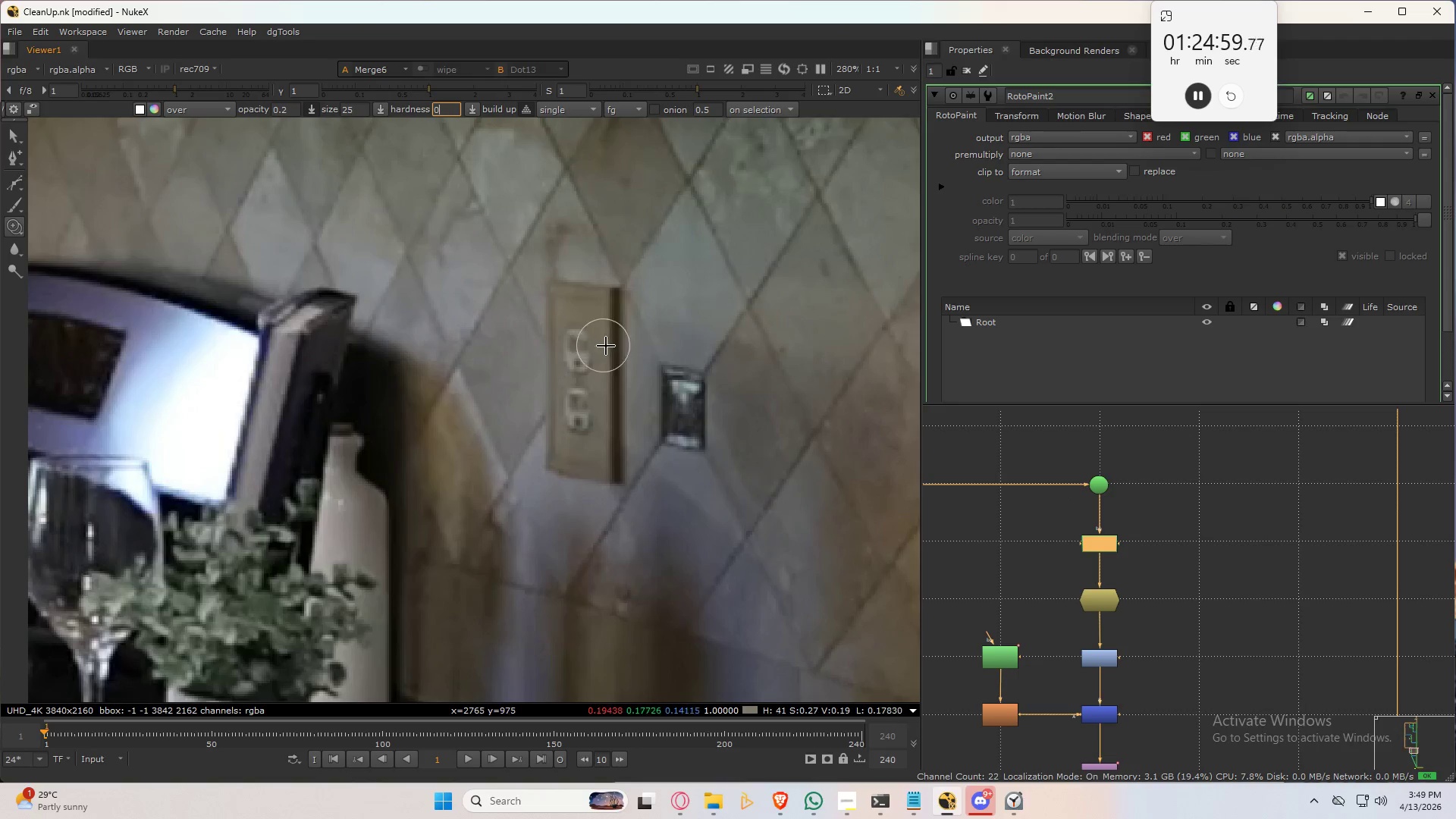 
scroll: coordinate [629, 287], scroll_direction: up, amount: 2.0
 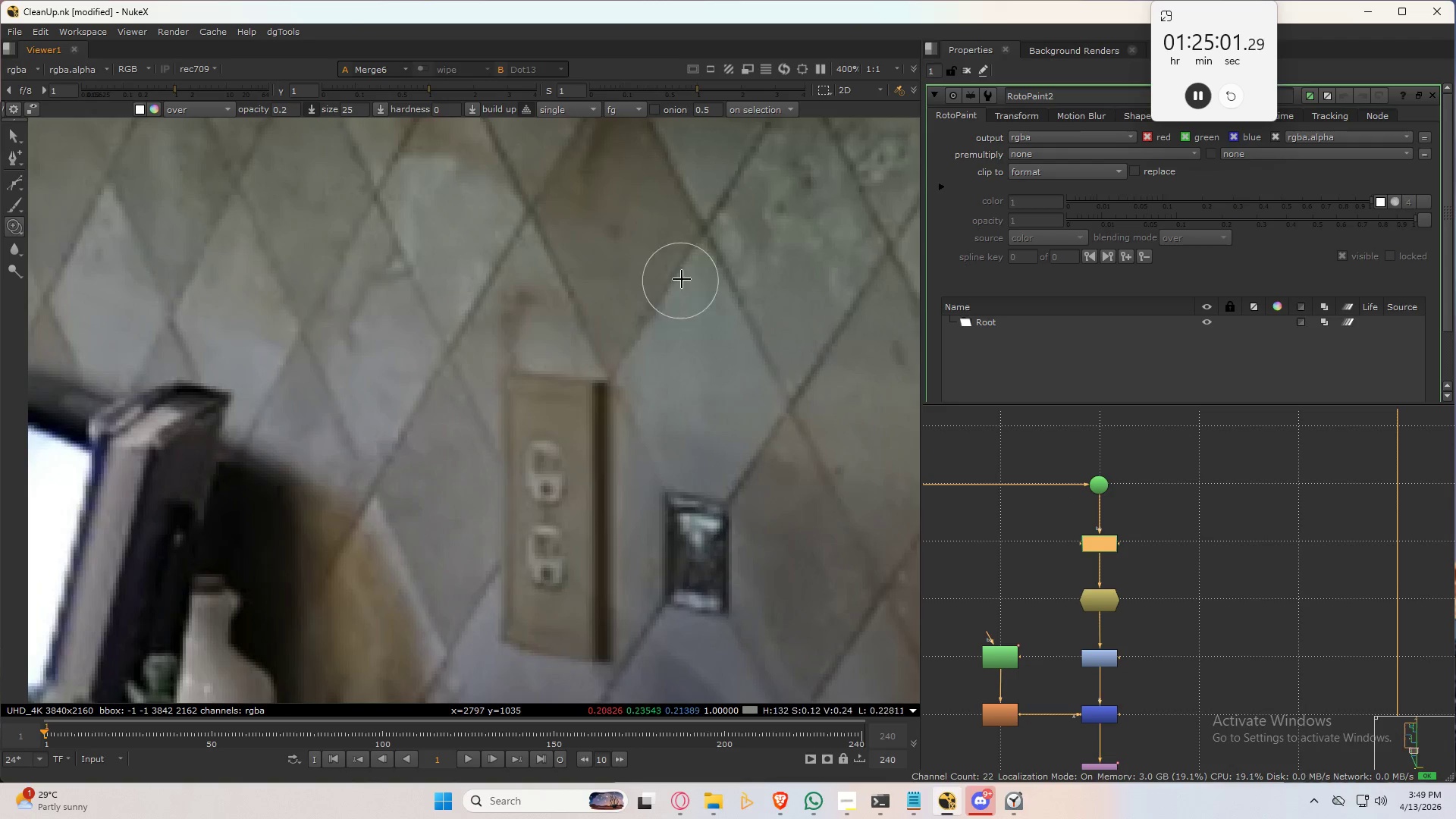 
scroll: coordinate [710, 307], scroll_direction: down, amount: 4.0
 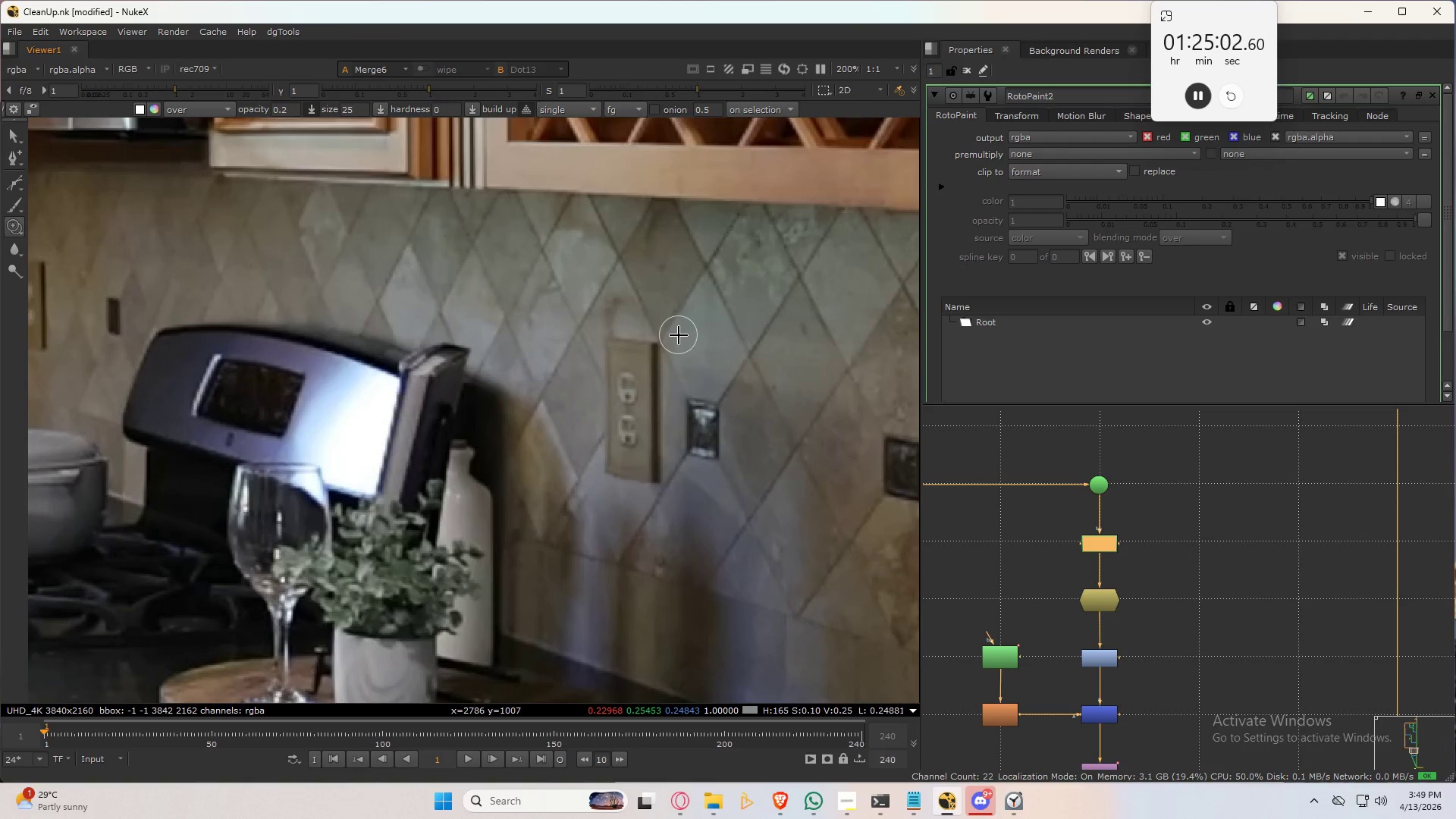 
scroll: coordinate [574, 382], scroll_direction: up, amount: 5.0
 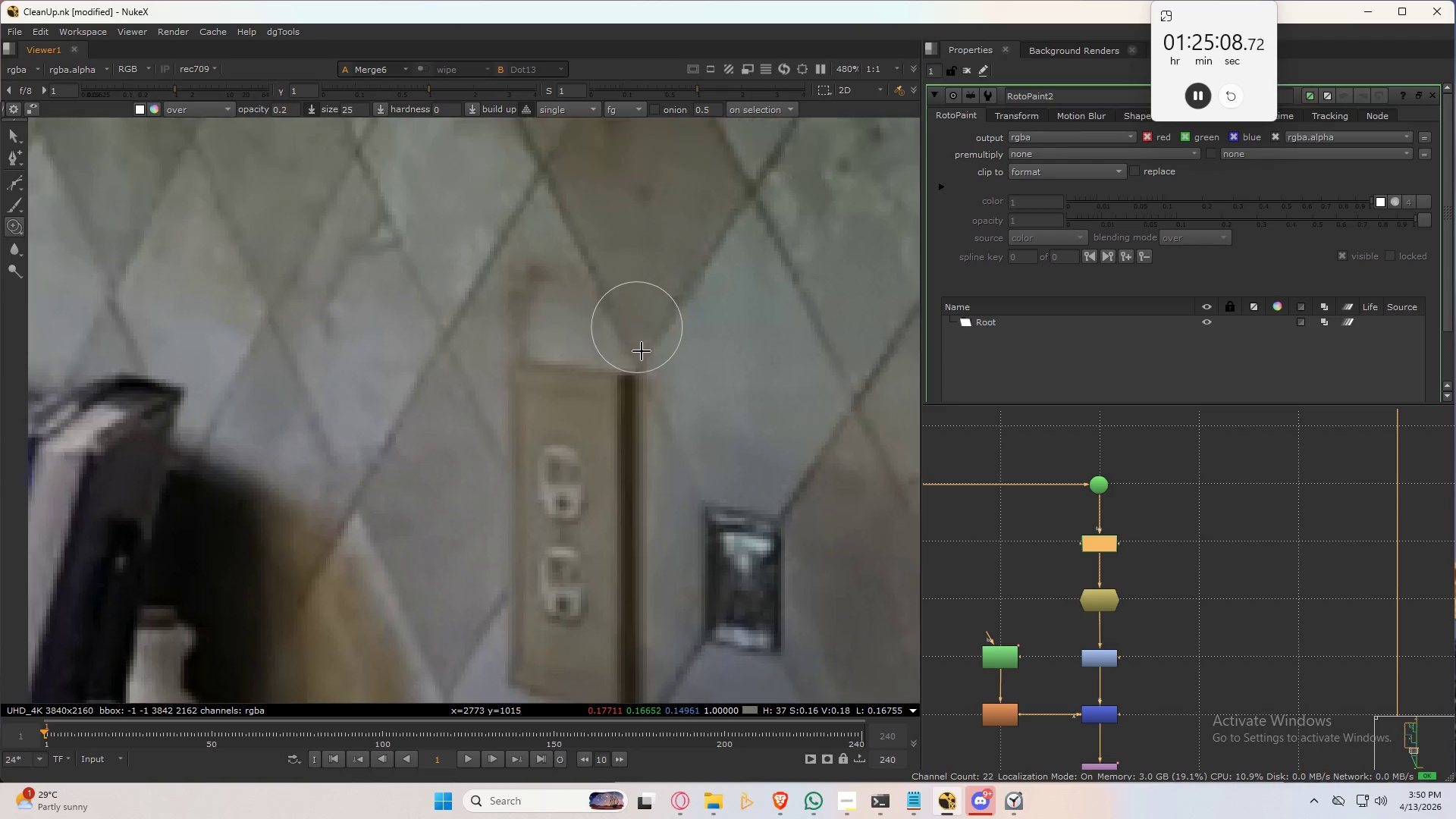 
hold_key(key=ControlLeft, duration=1.5)
left_click_drag(start_coordinate=[759, 216], to_coordinate=[643, 398])
 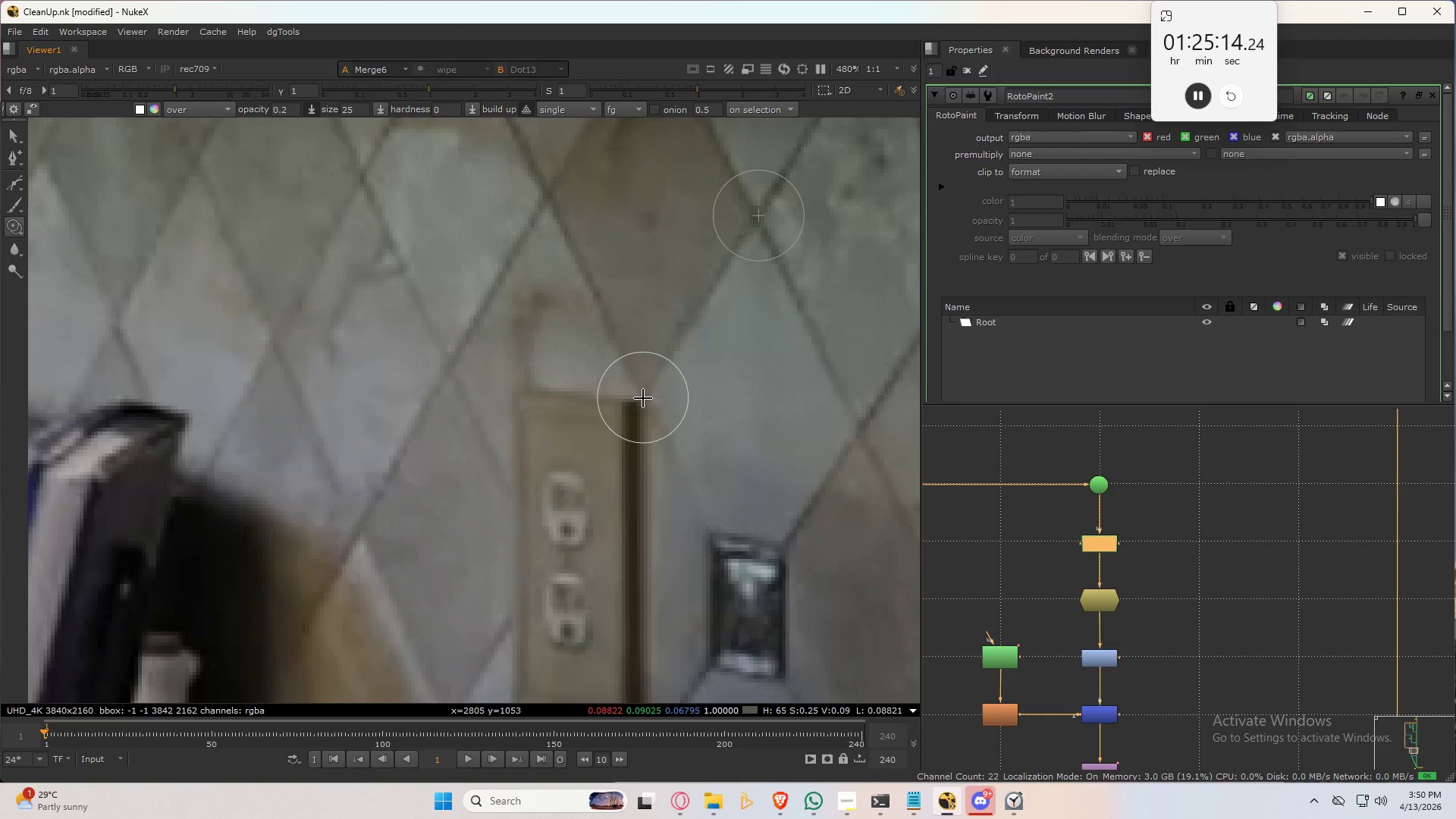 
hold_key(key=ControlLeft, duration=1.52)
 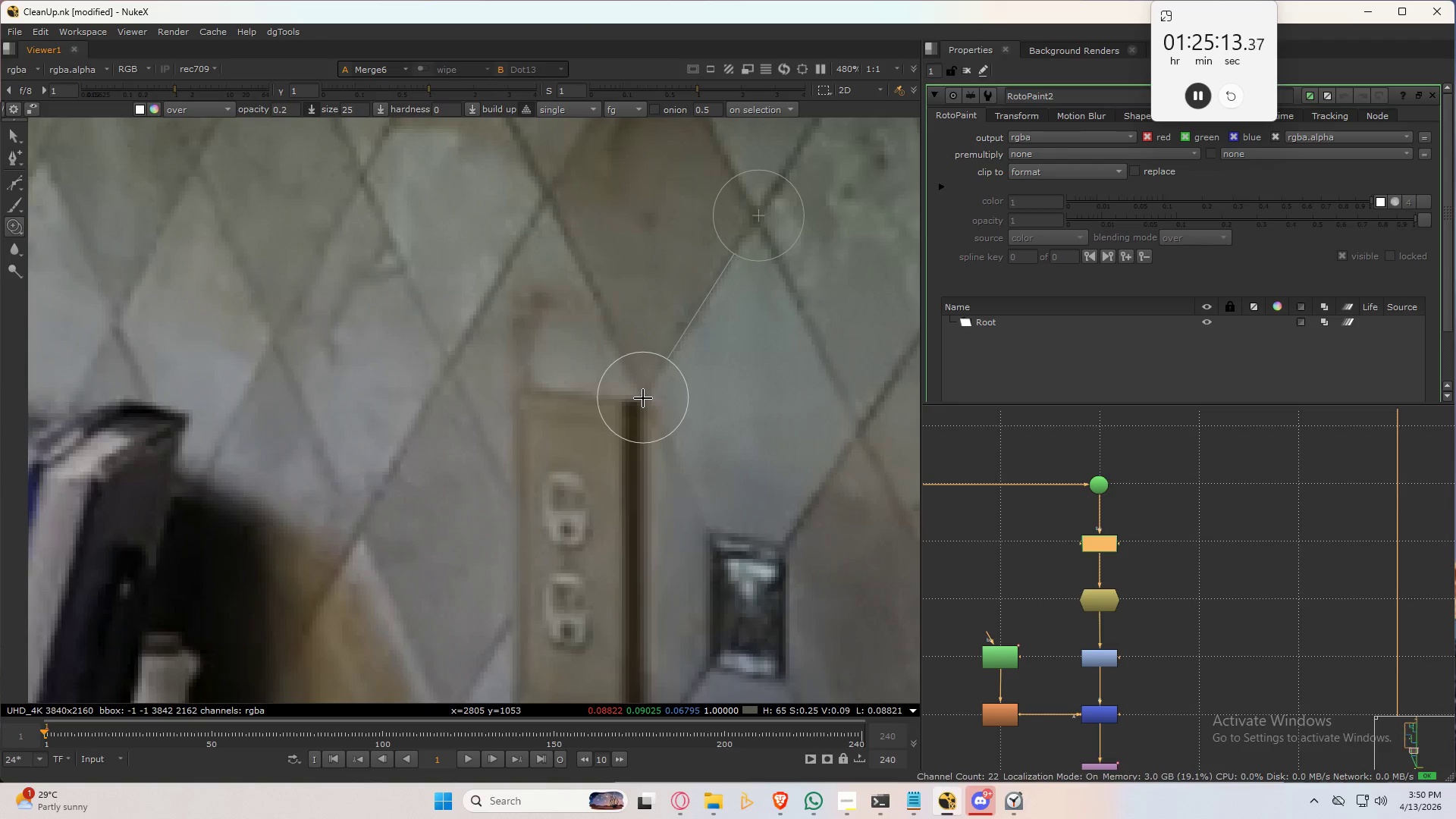 
hold_key(key=ControlLeft, duration=0.91)
 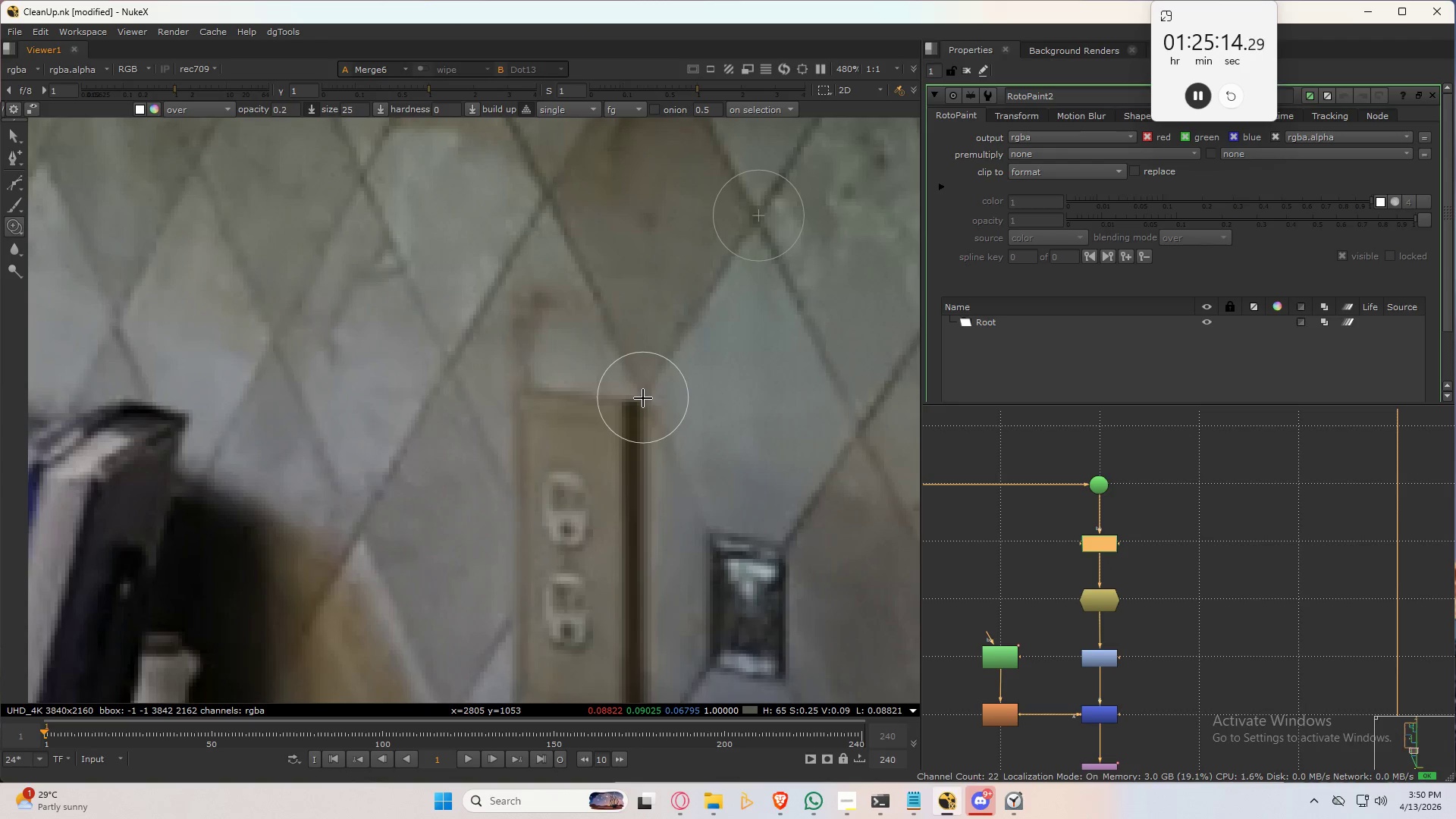 
hold_key(key=ControlLeft, duration=6.38)
 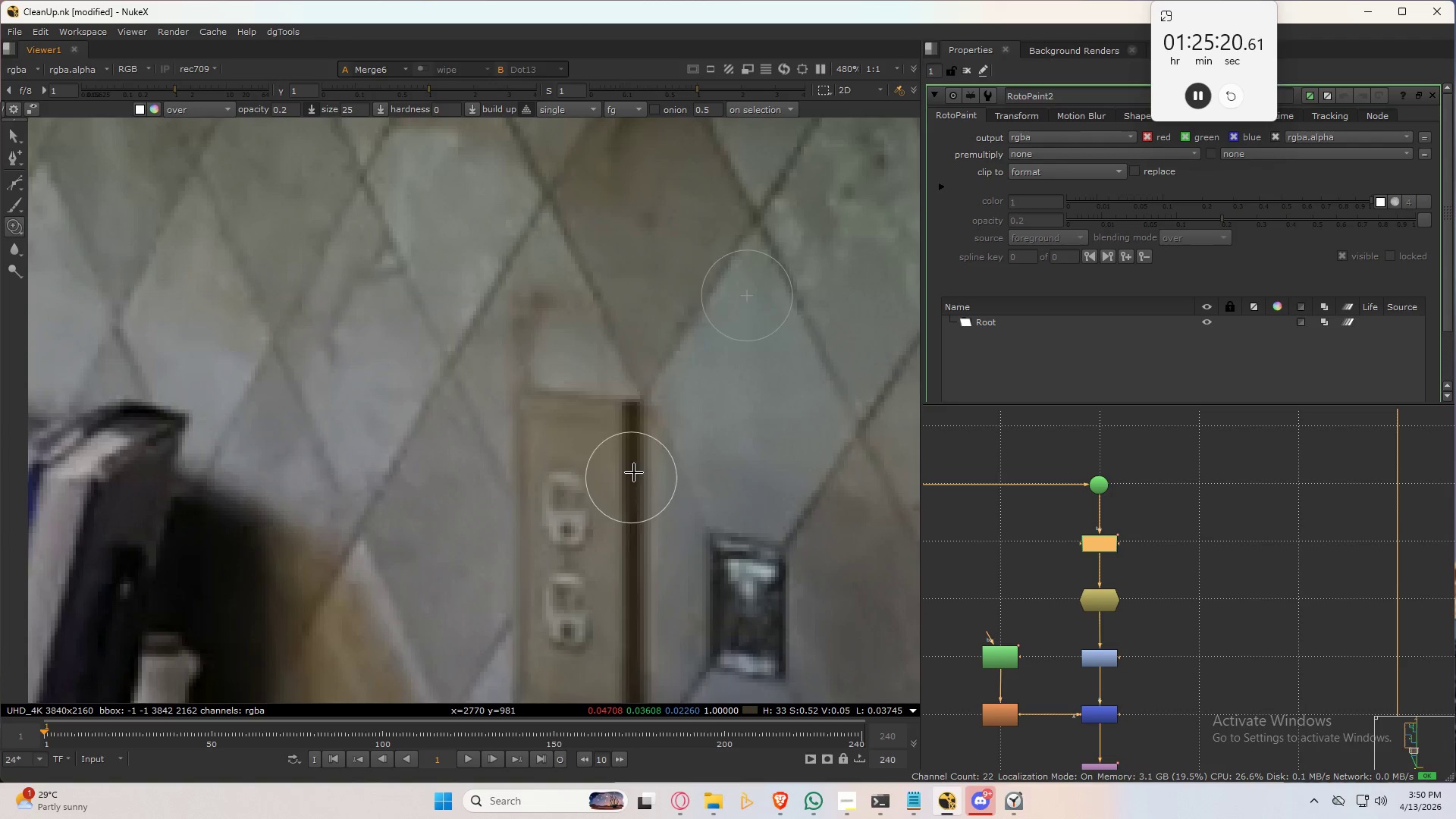 
hold_key(key=ShiftLeft, duration=0.42)
 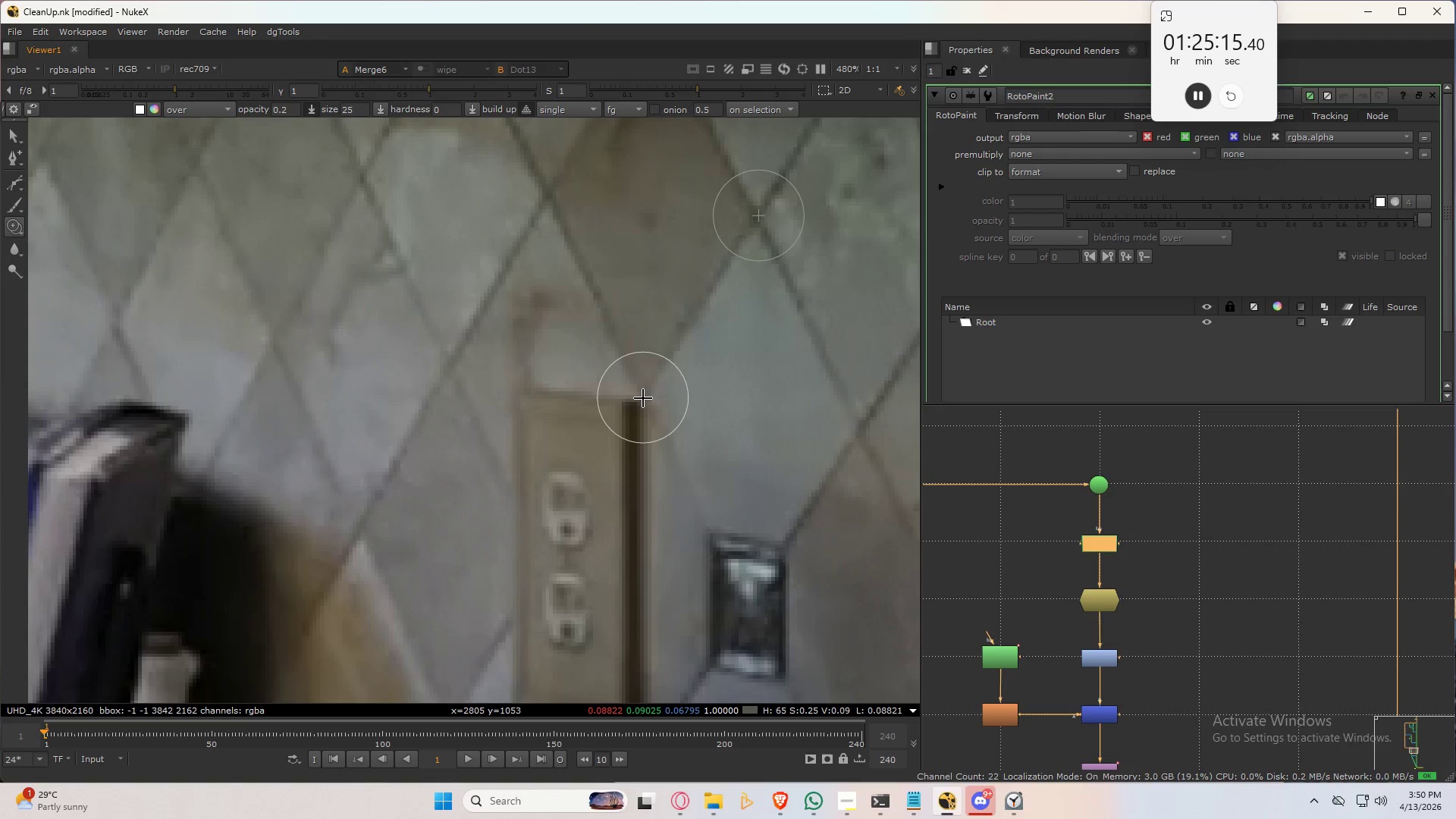 
left_click_drag(start_coordinate=[643, 398], to_coordinate=[526, 427])
 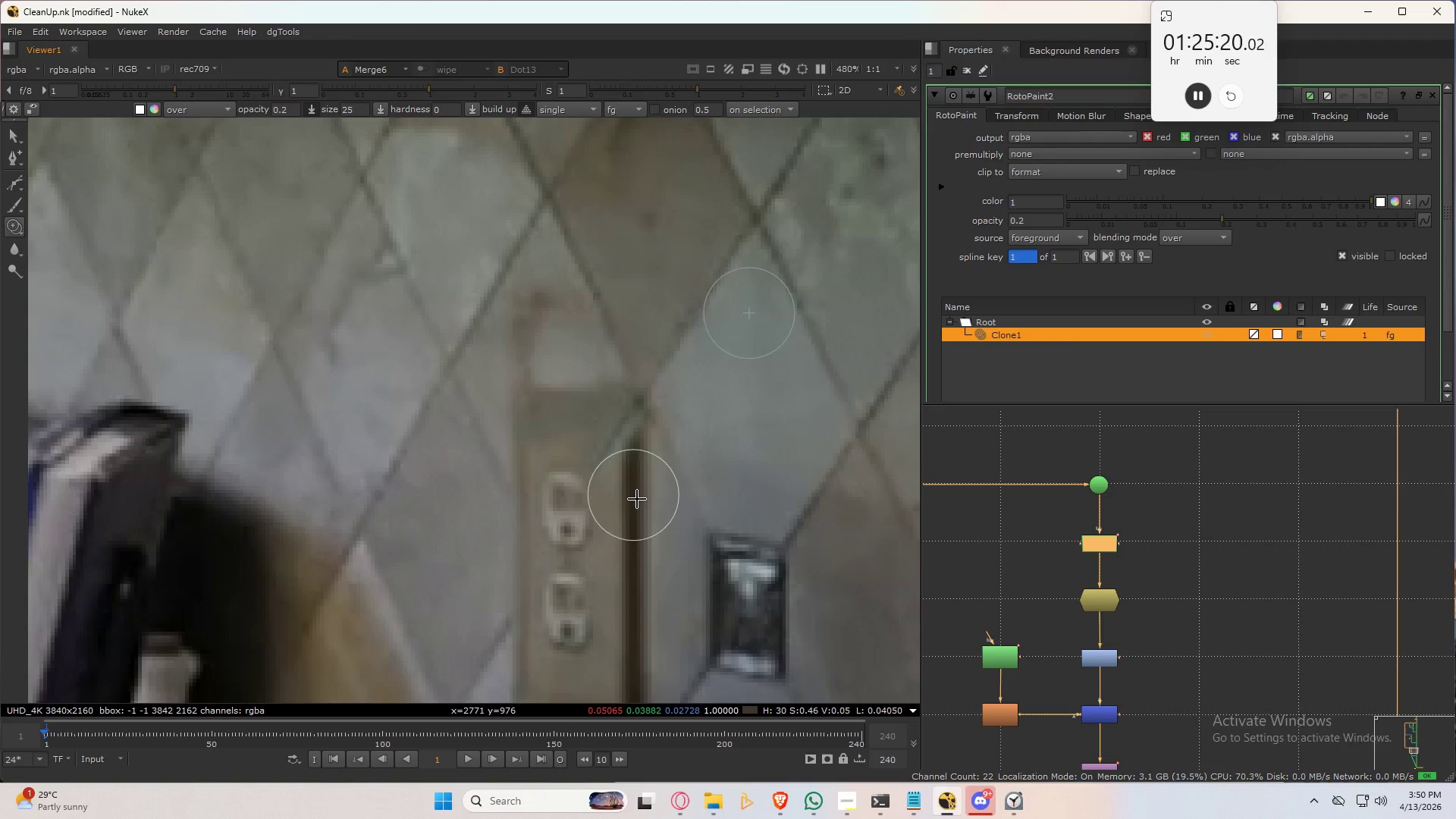 
key(Control+Z)
 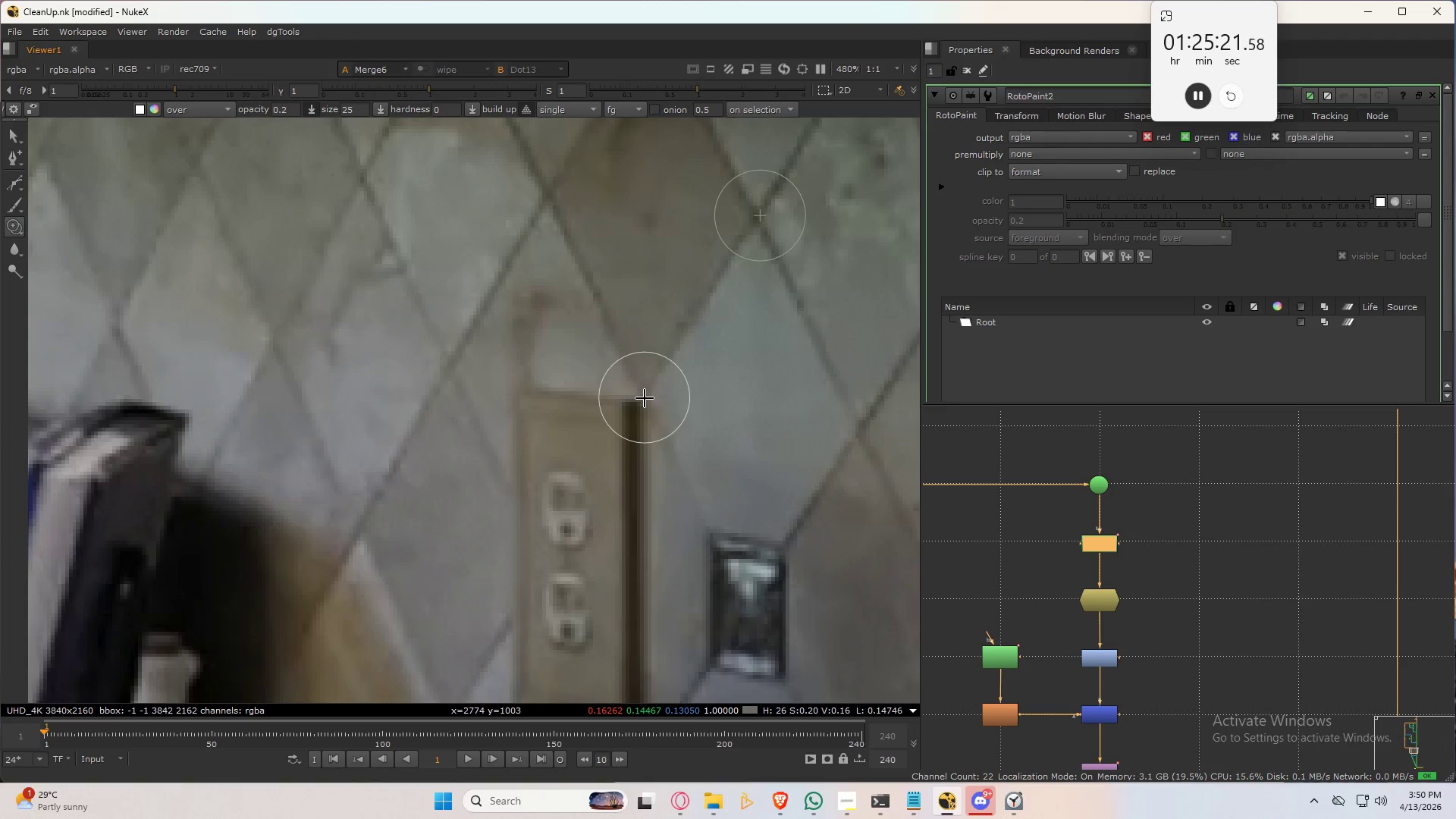 
left_click_drag(start_coordinate=[645, 398], to_coordinate=[546, 558])
 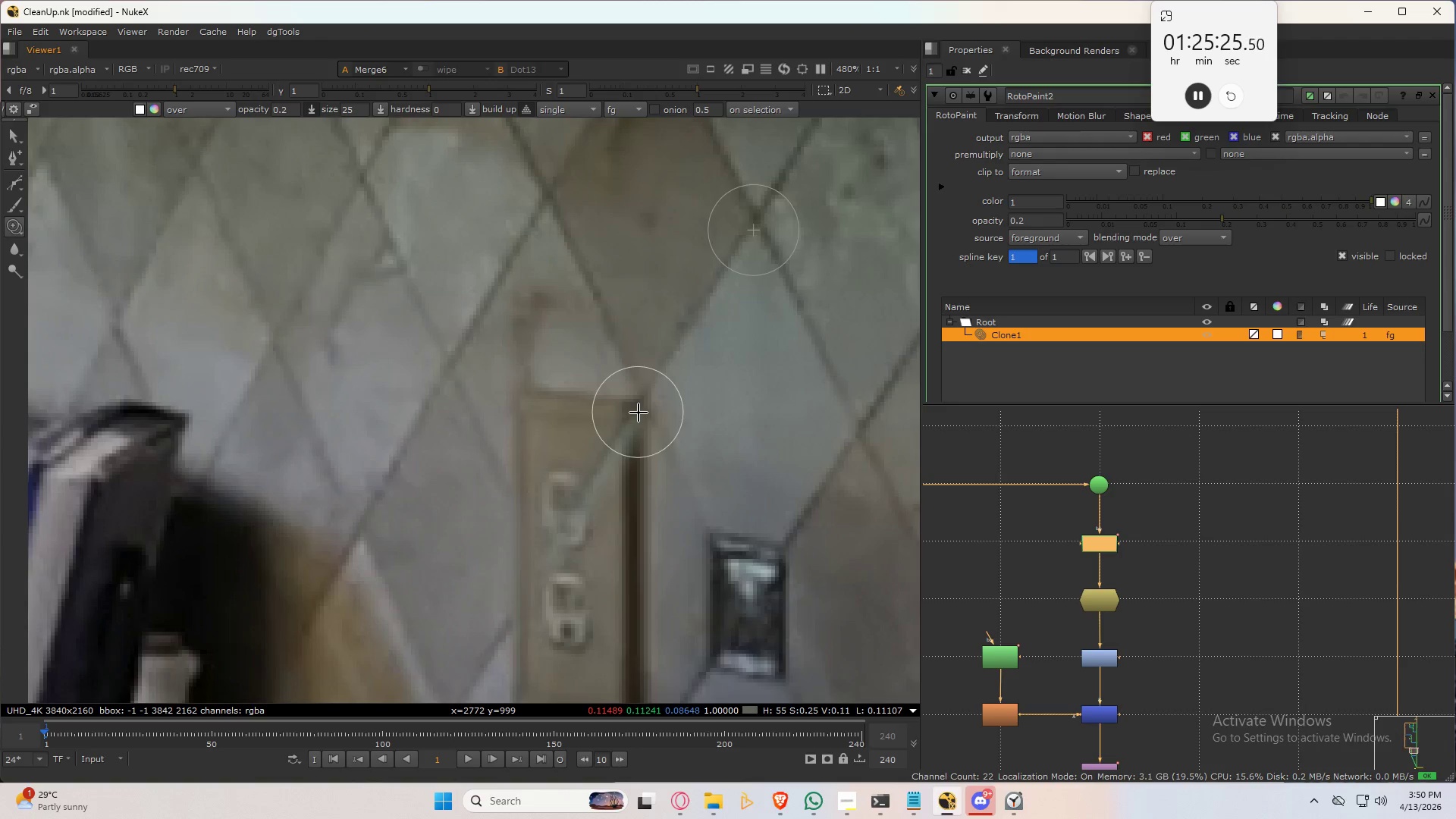 
left_click_drag(start_coordinate=[639, 397], to_coordinate=[561, 512])
 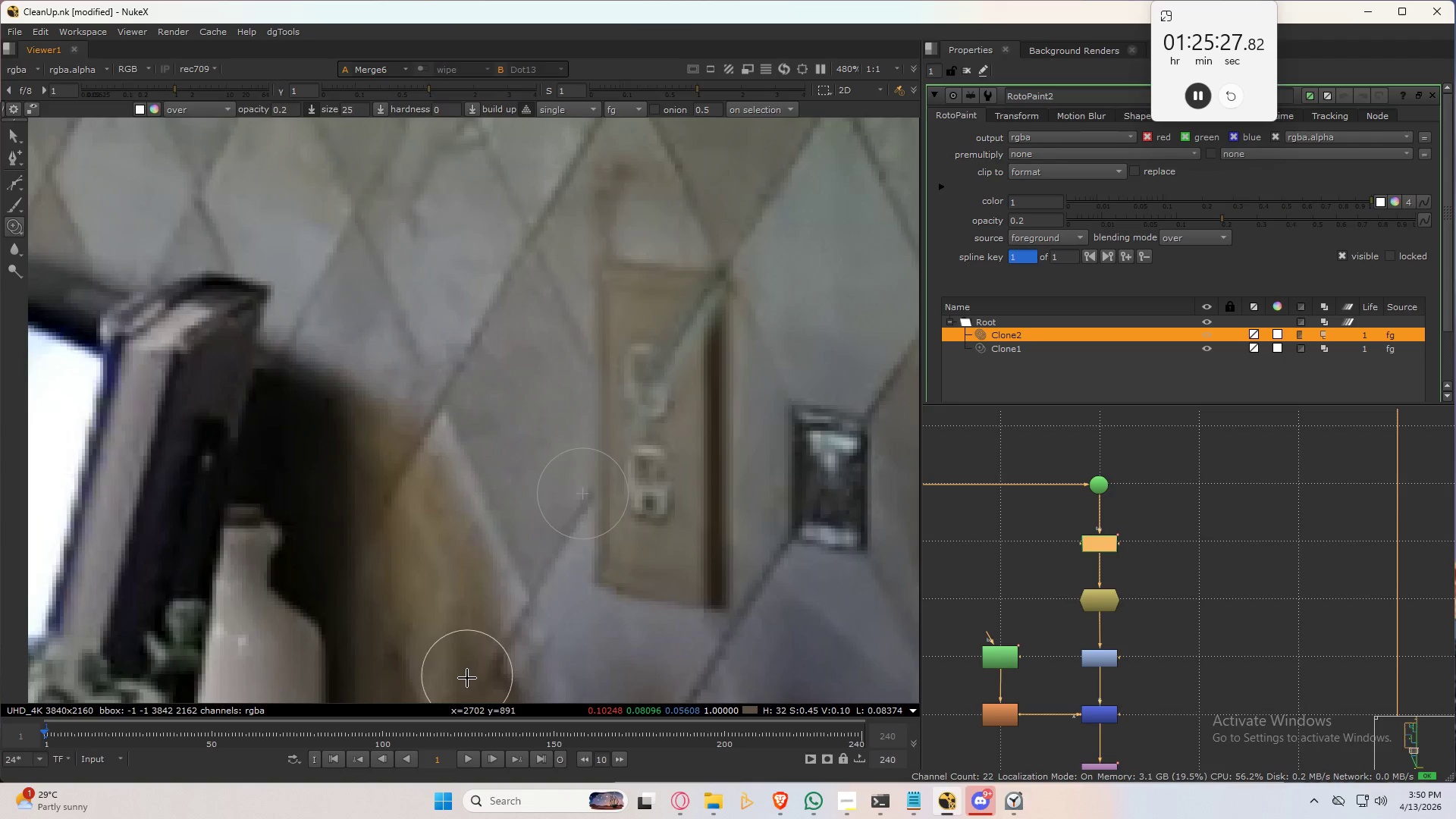 
hold_key(key=ControlLeft, duration=0.84)
left_click_drag(start_coordinate=[463, 663], to_coordinate=[622, 417])
 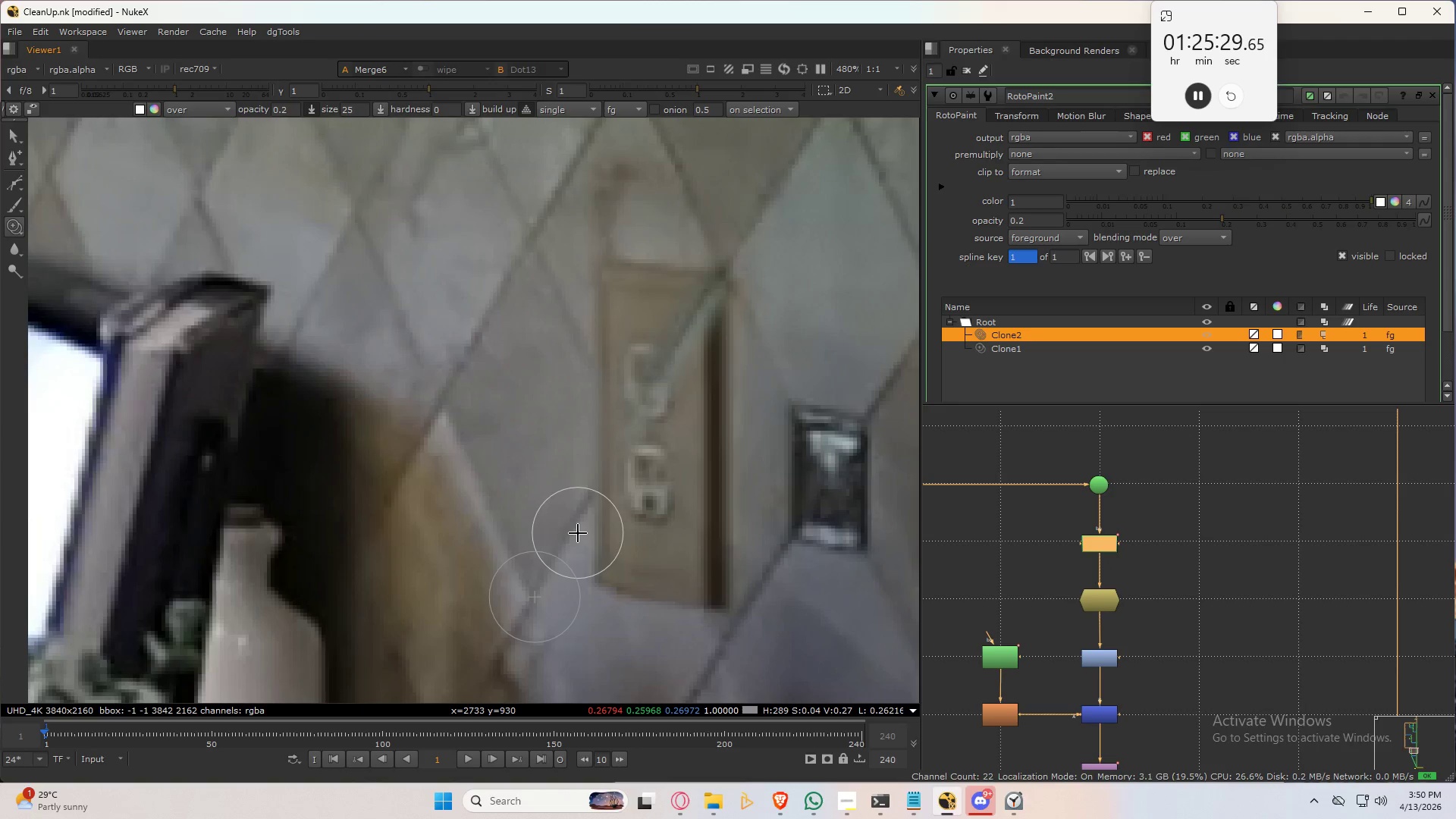 
hold_key(key=ControlLeft, duration=1.52)
 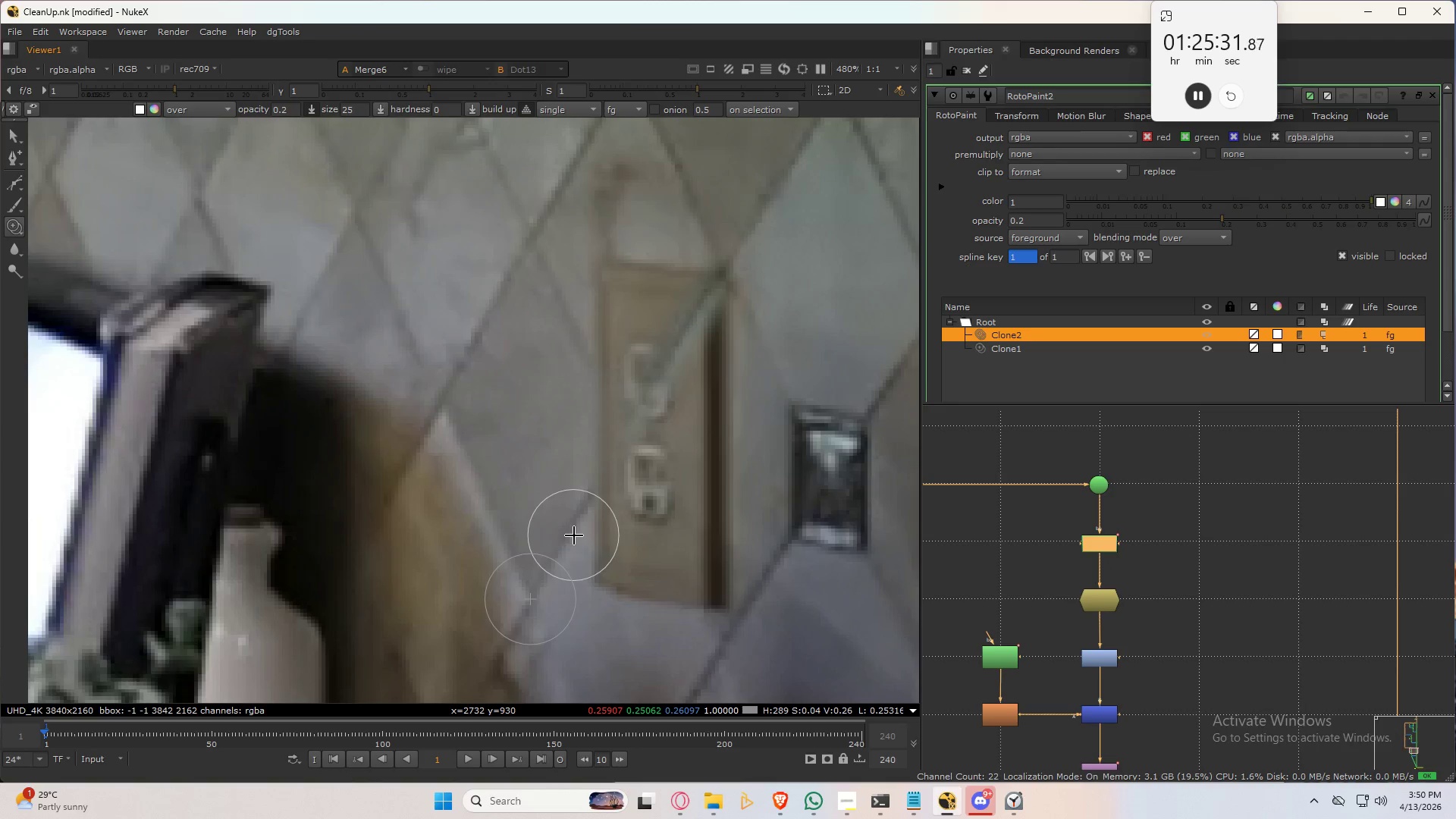 
hold_key(key=ControlLeft, duration=1.5)
left_click_drag(start_coordinate=[574, 534], to_coordinate=[625, 438])
 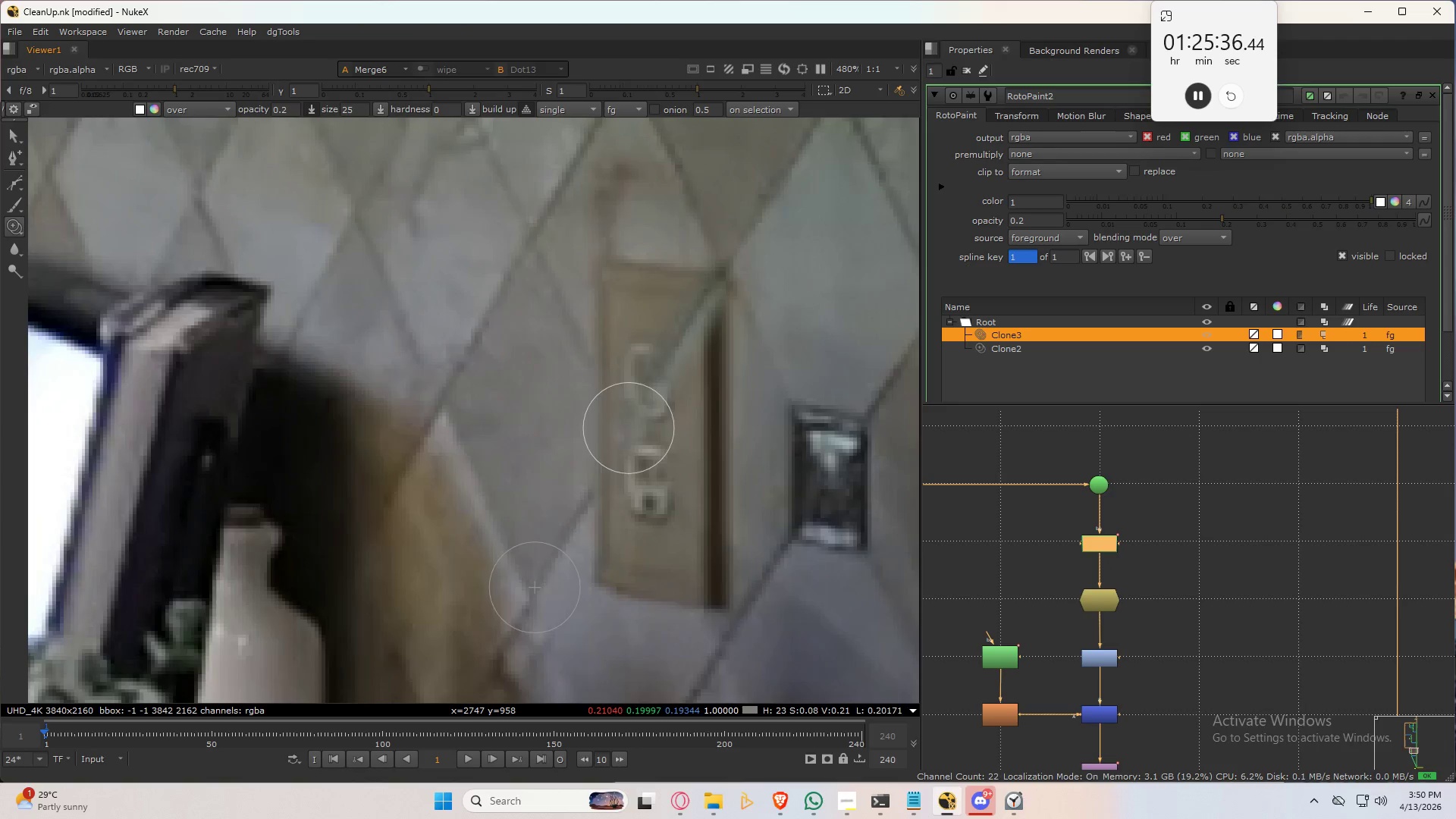 
hold_key(key=ControlLeft, duration=1.51)
 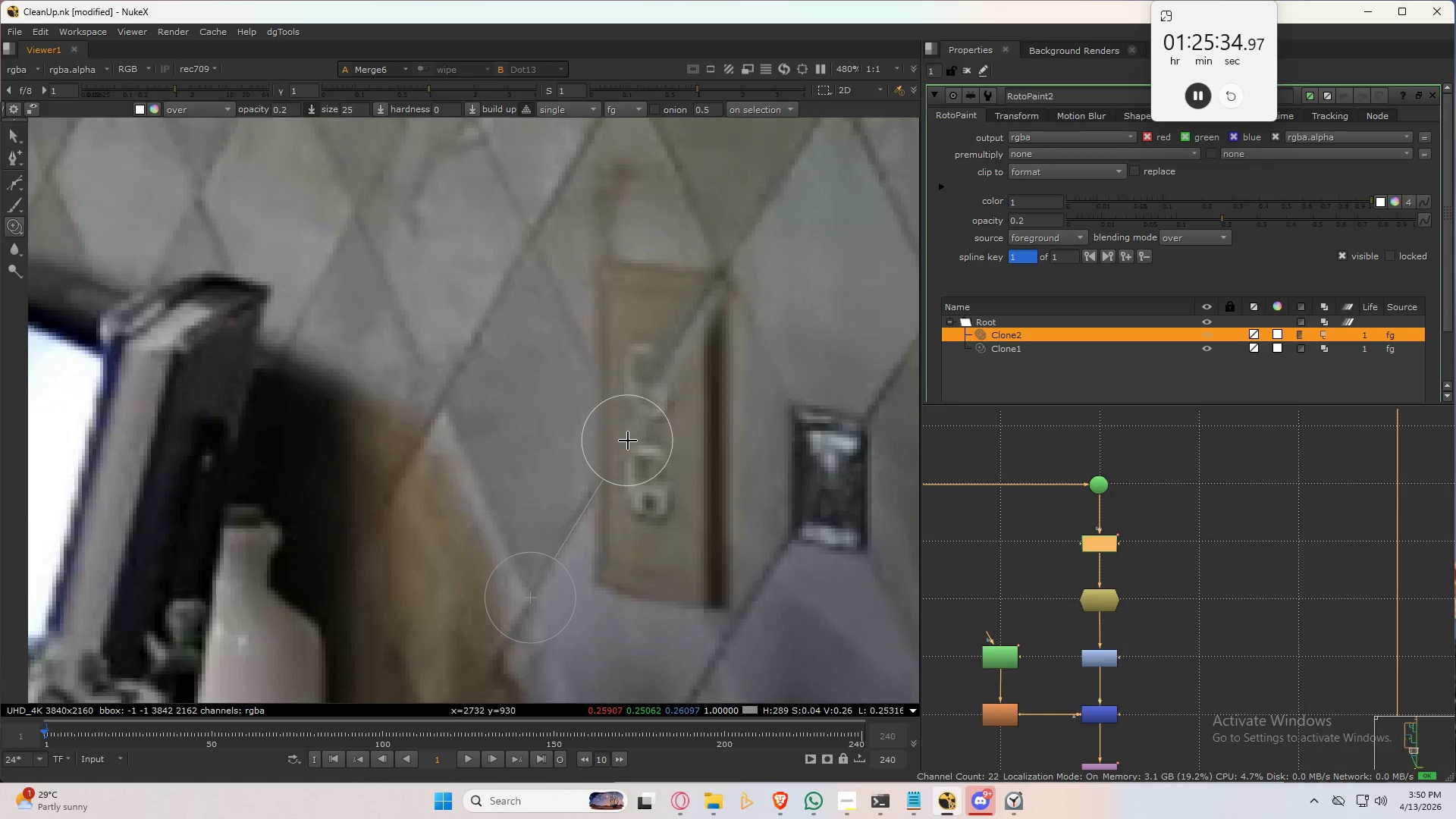 
hold_key(key=ControlLeft, duration=1.53)
 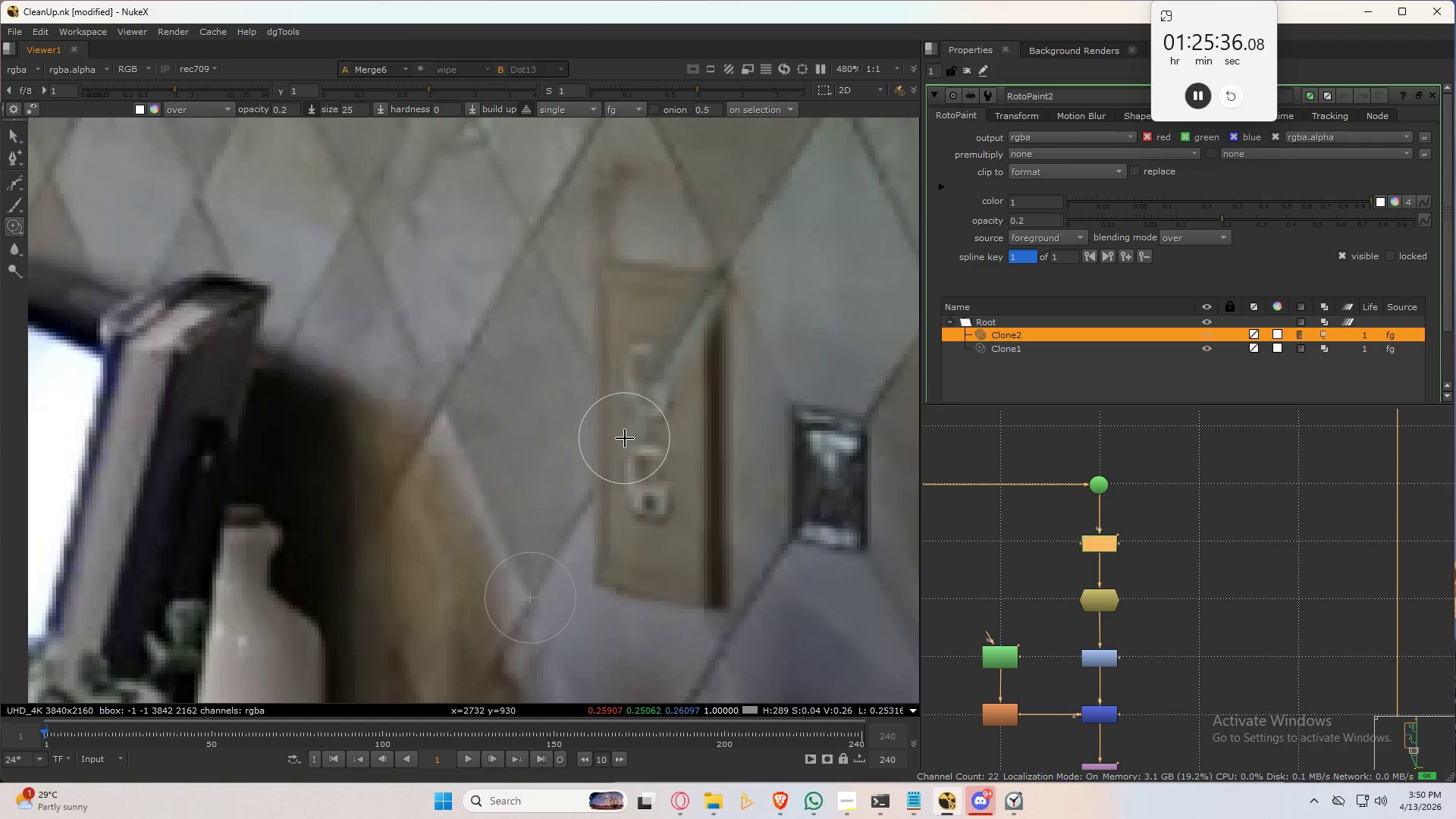 
left_click_drag(start_coordinate=[625, 438], to_coordinate=[629, 431])
 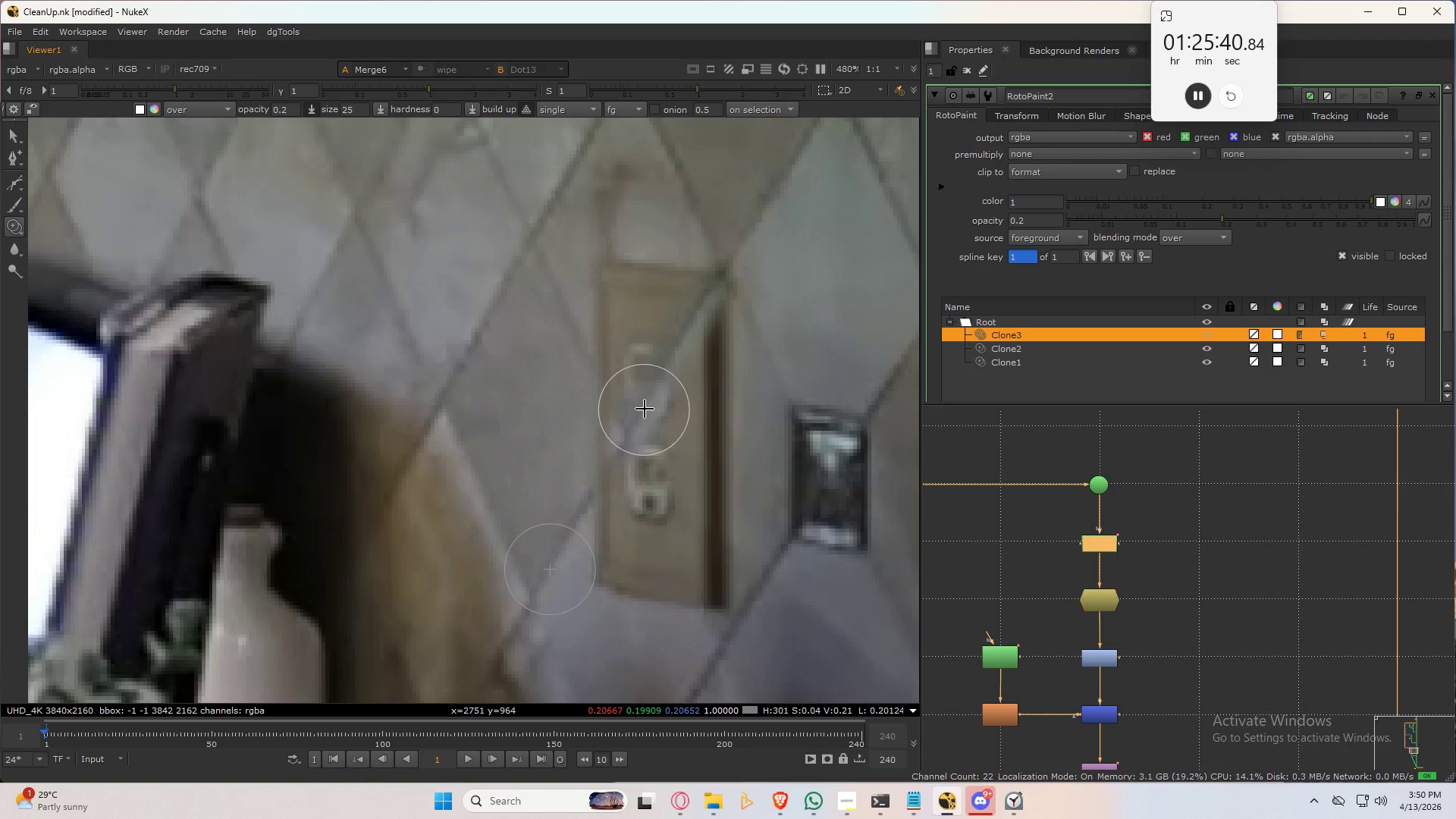 
hold_key(key=ControlLeft, duration=1.5)
left_click_drag(start_coordinate=[659, 381], to_coordinate=[610, 465])
 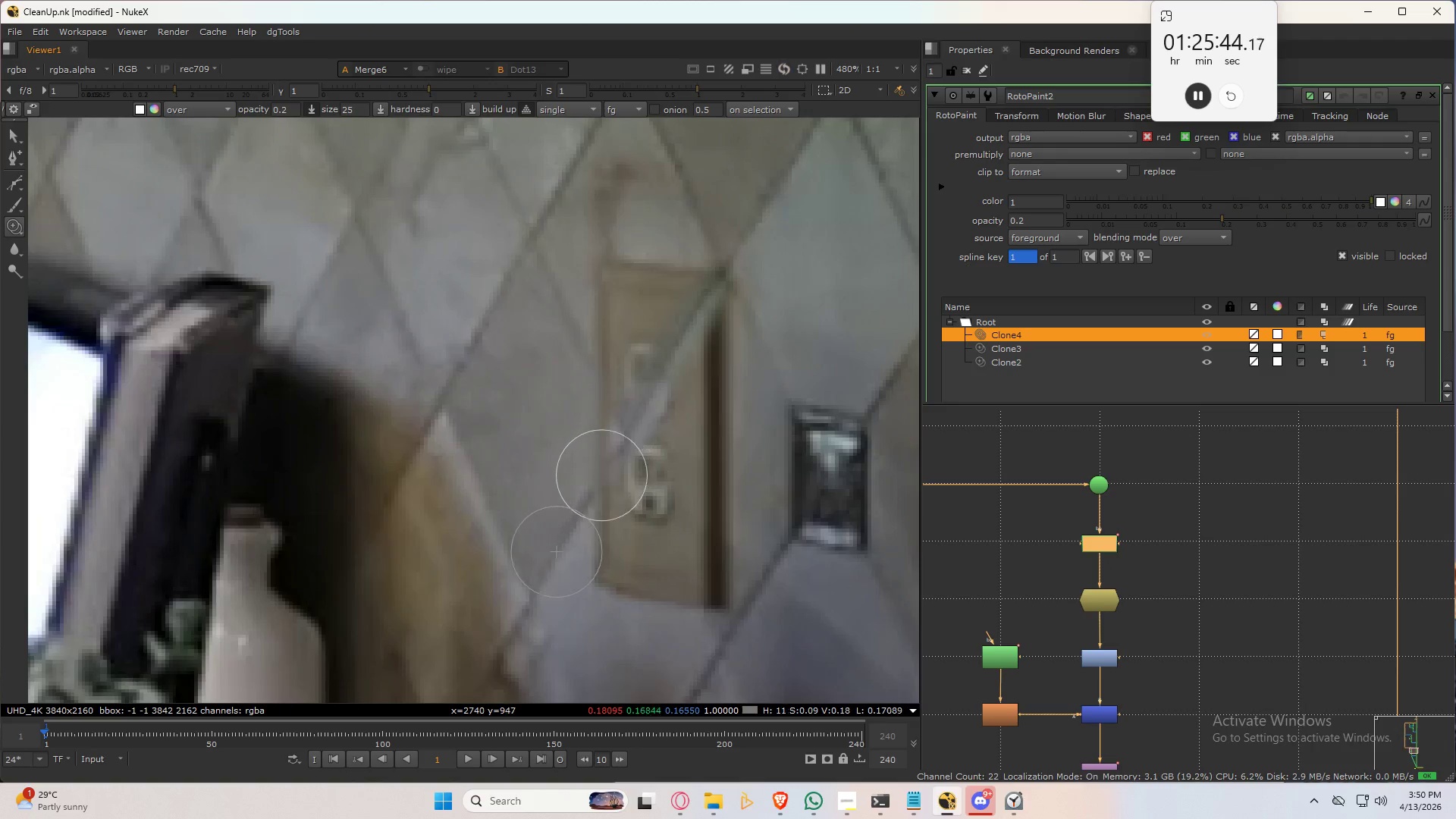 
hold_key(key=ControlLeft, duration=0.94)
 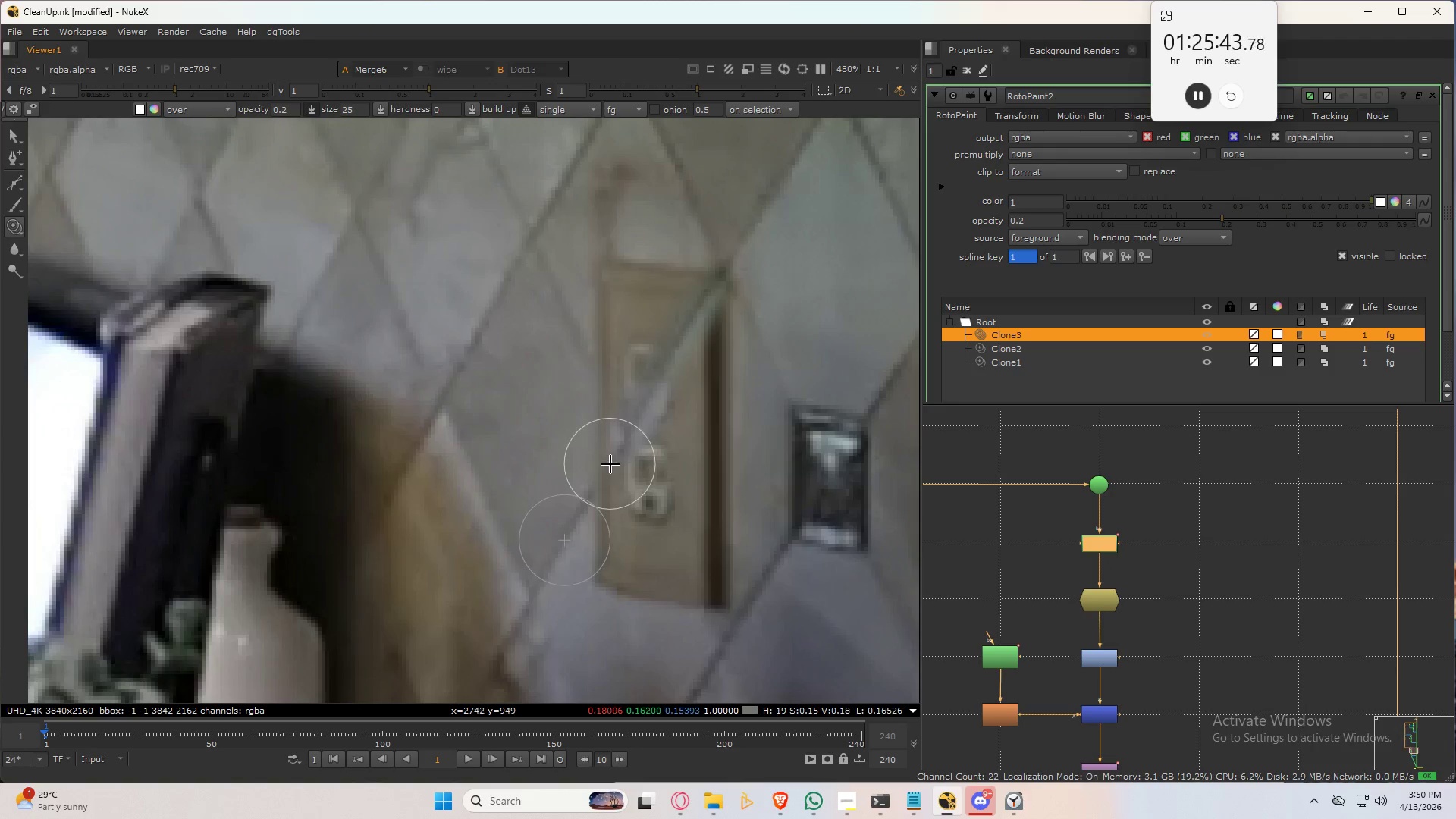 
left_click_drag(start_coordinate=[610, 463], to_coordinate=[601, 421])
 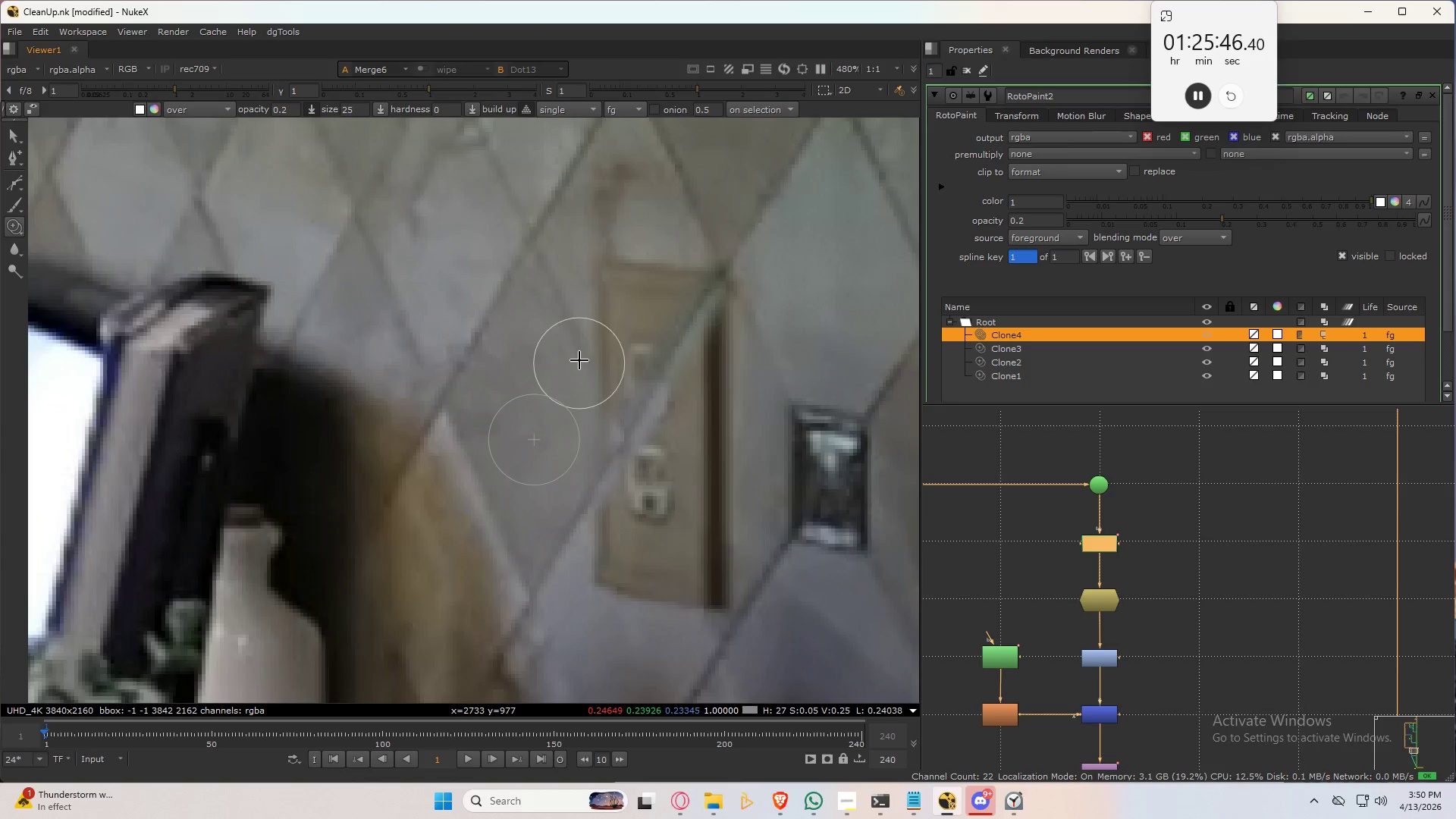 
hold_key(key=ShiftLeft, duration=0.52)
left_click_drag(start_coordinate=[590, 353], to_coordinate=[601, 410])
 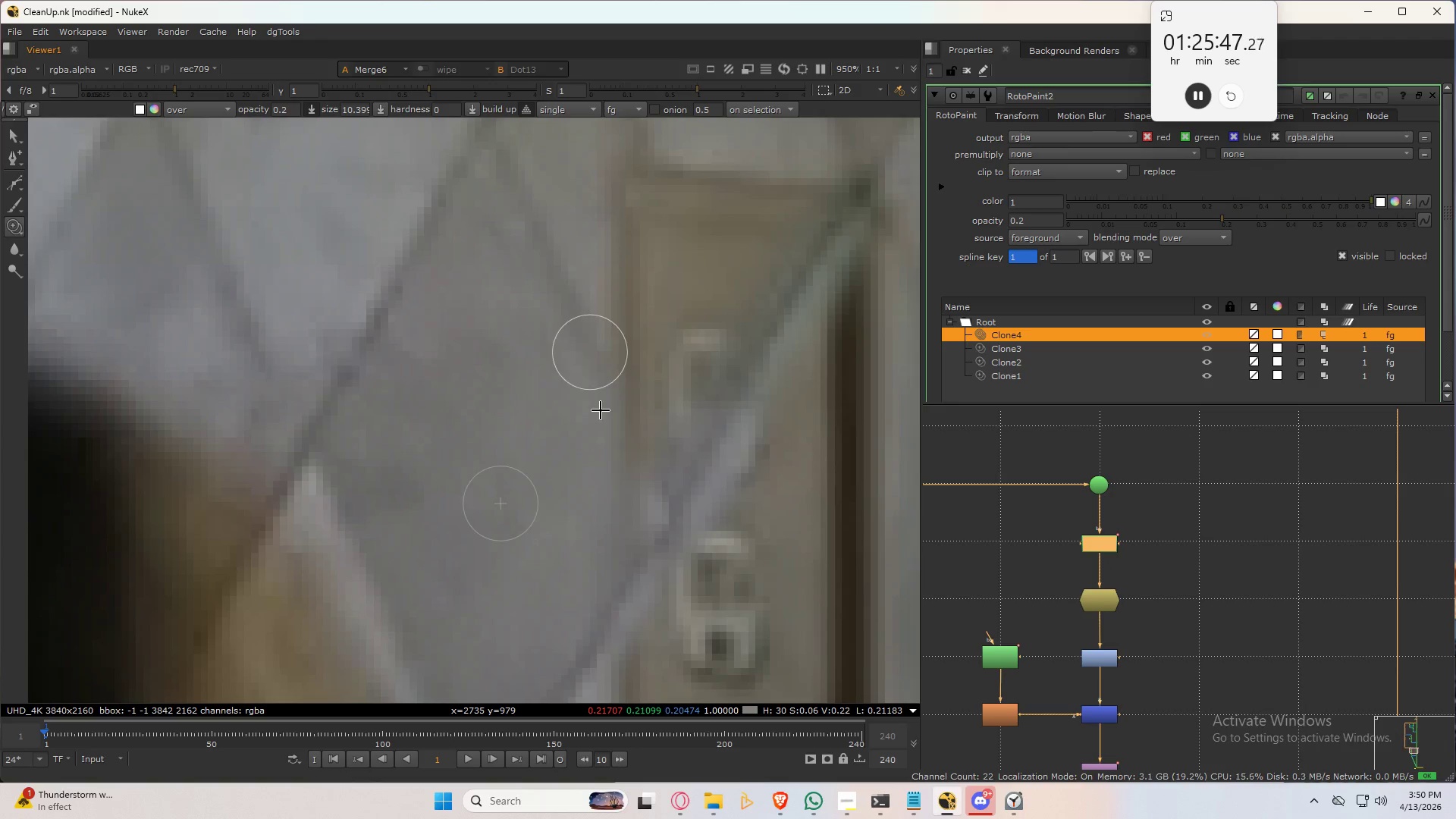 
scroll: coordinate [579, 356], scroll_direction: up, amount: 4.0
 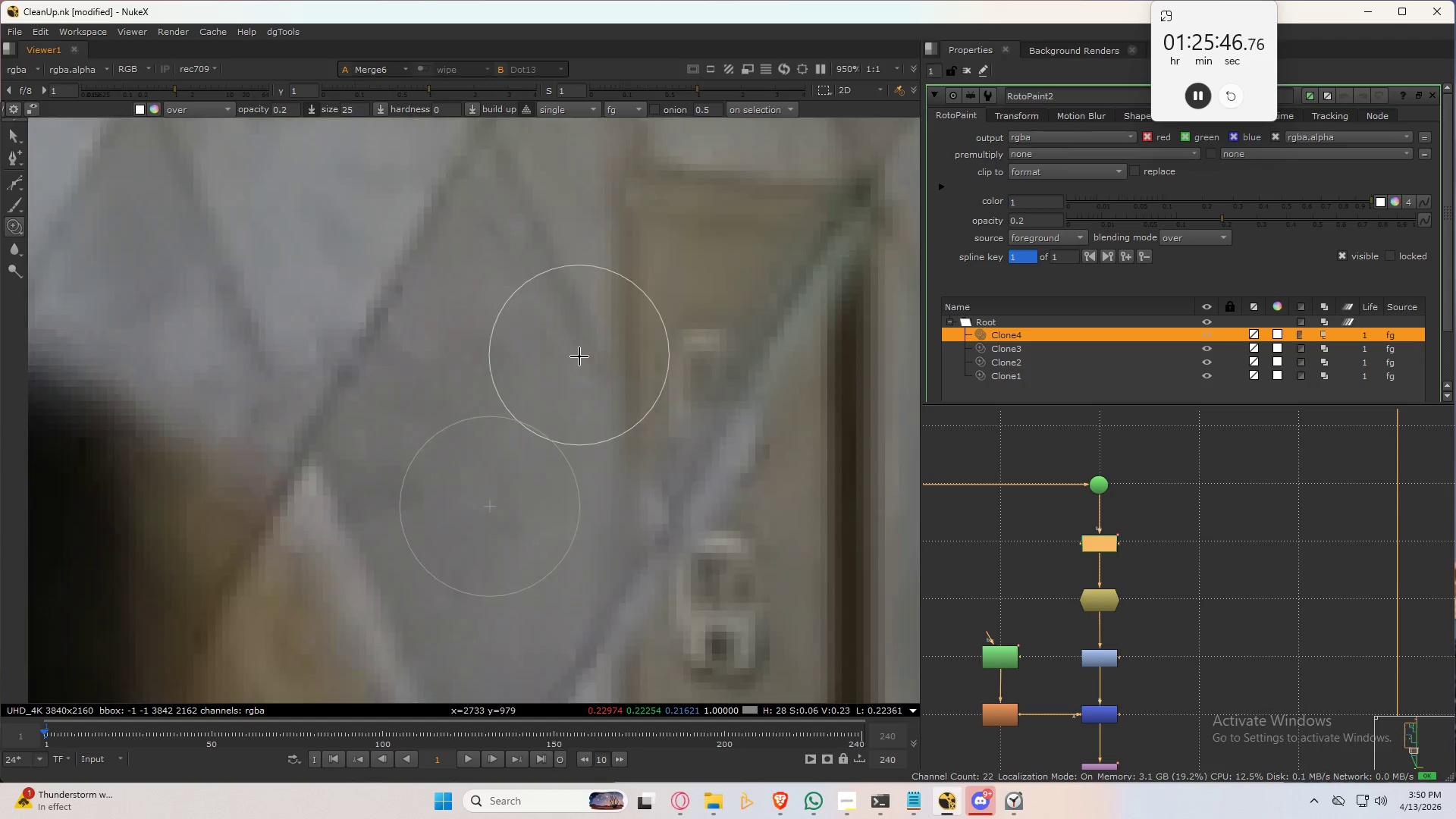 
hold_key(key=ShiftLeft, duration=26.48)
 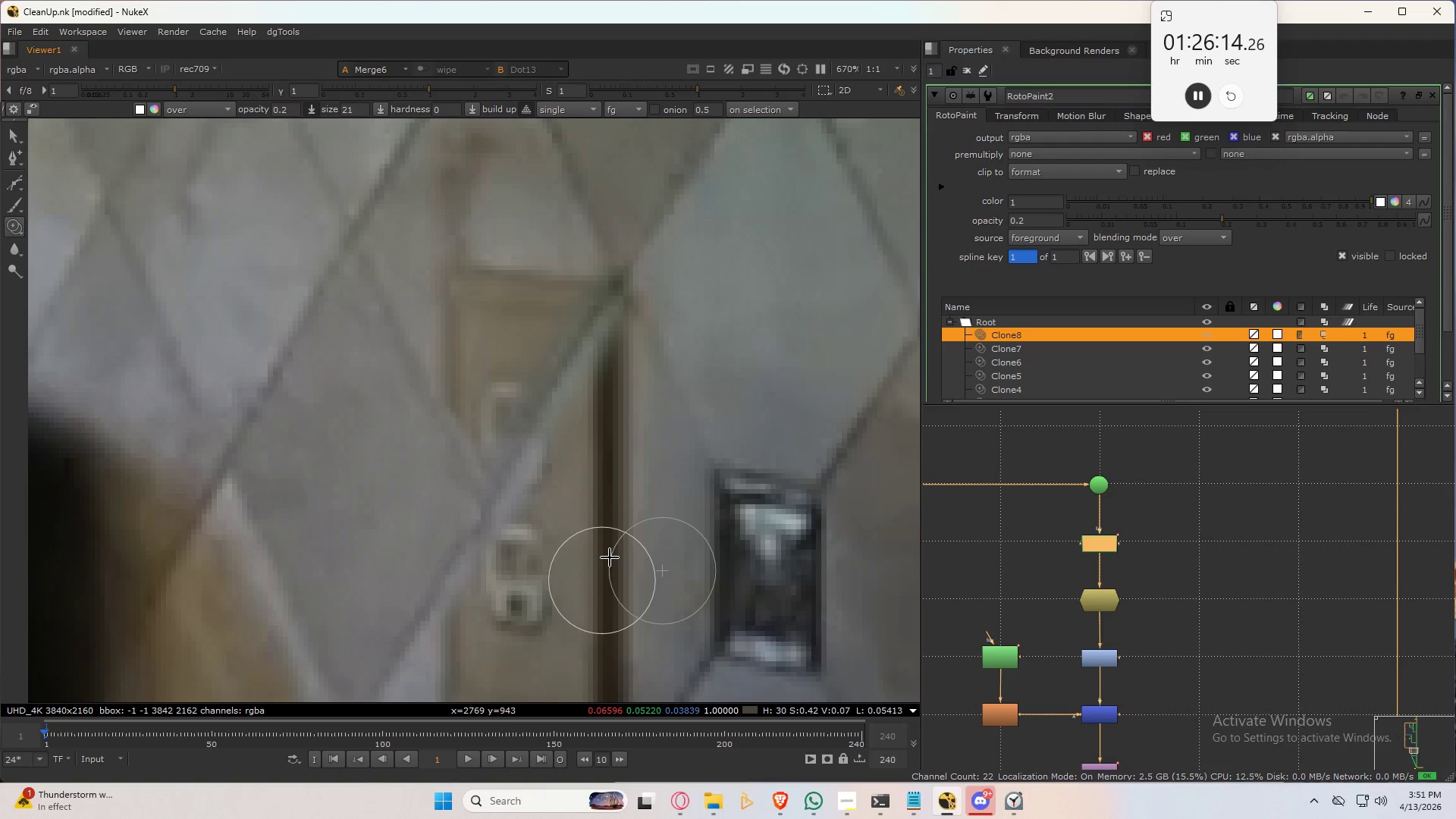 
hold_key(key=ControlLeft, duration=0.89)
 